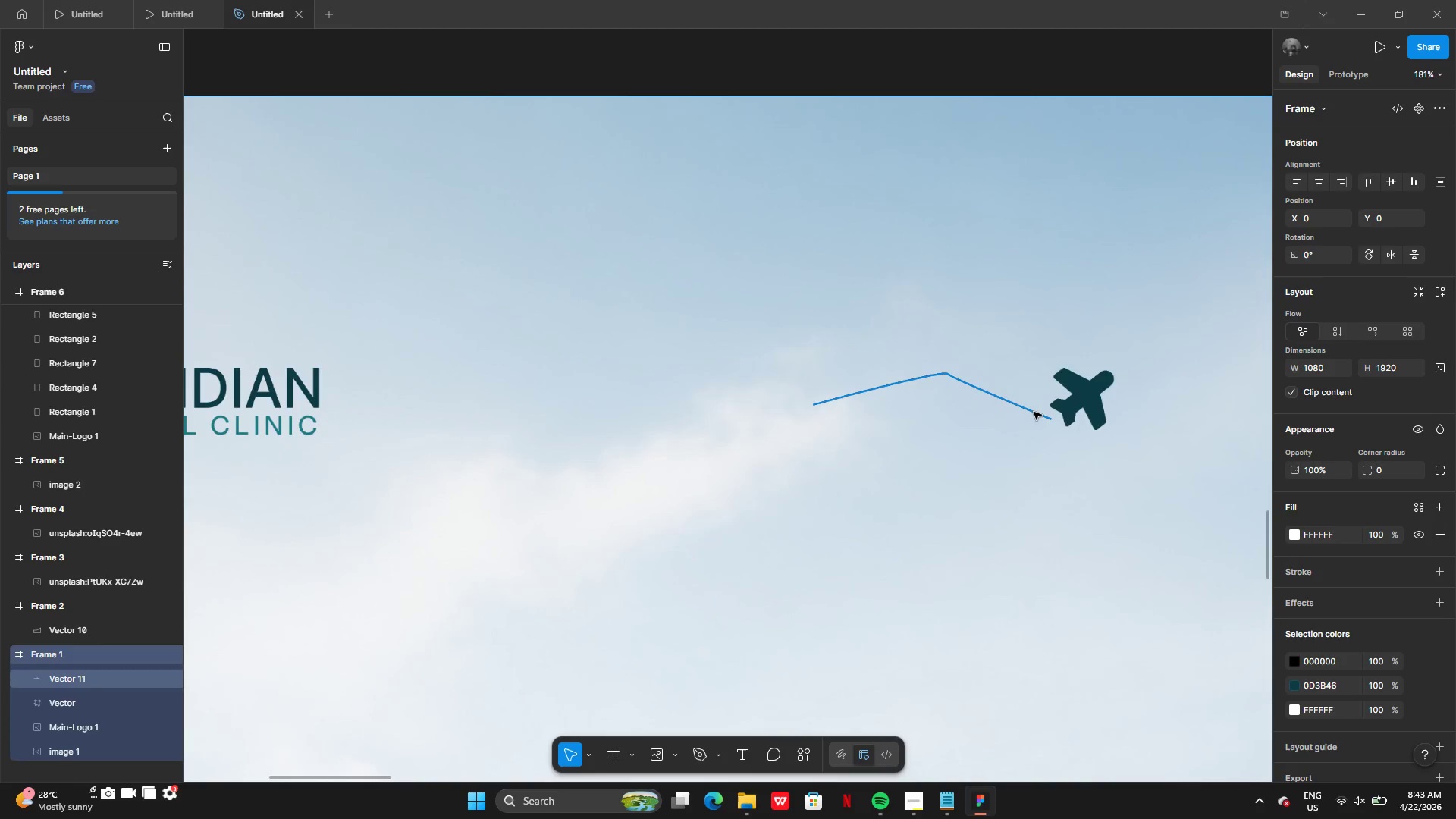 
left_click([1031, 411])
 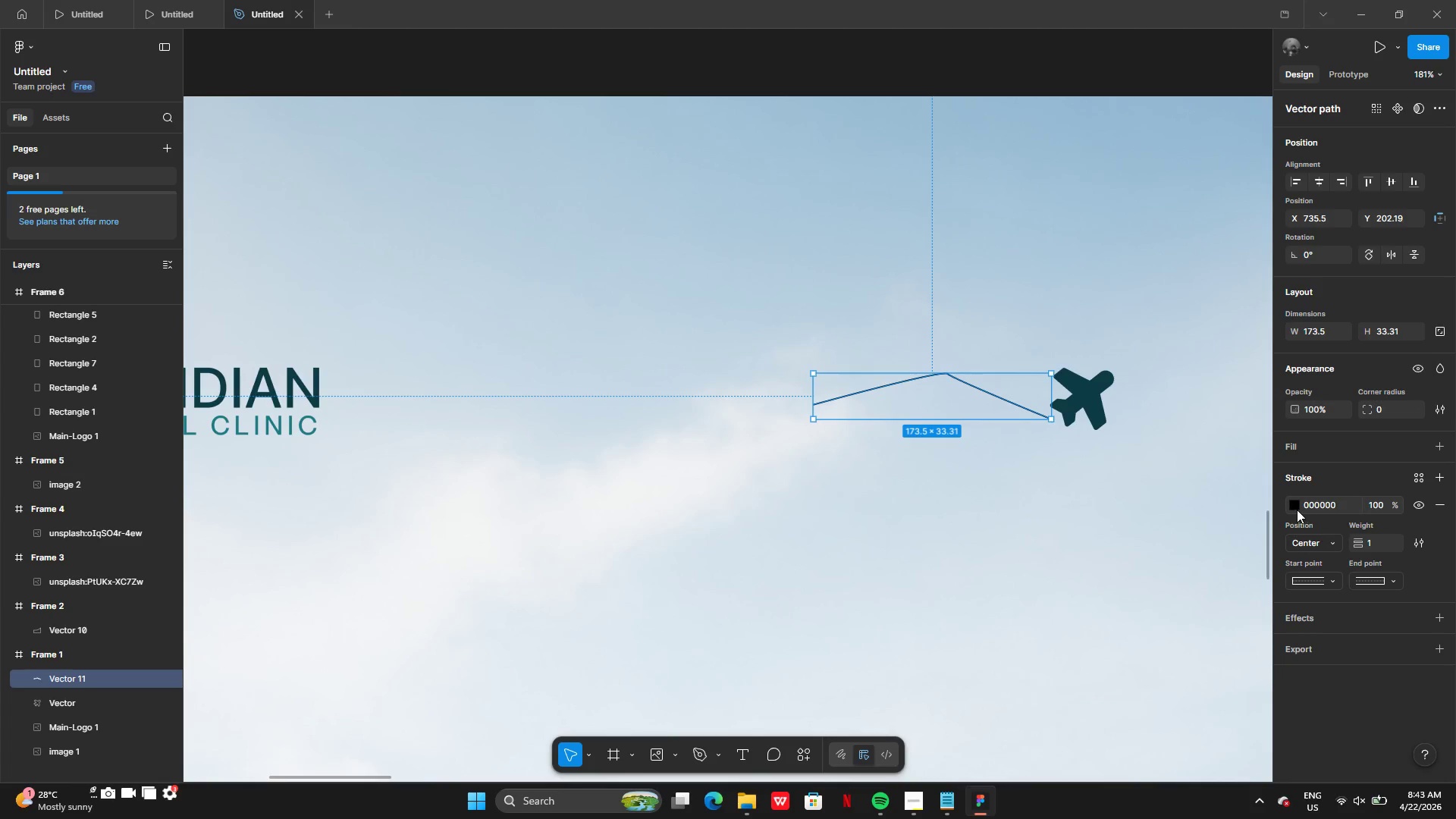 
left_click([1294, 510])
 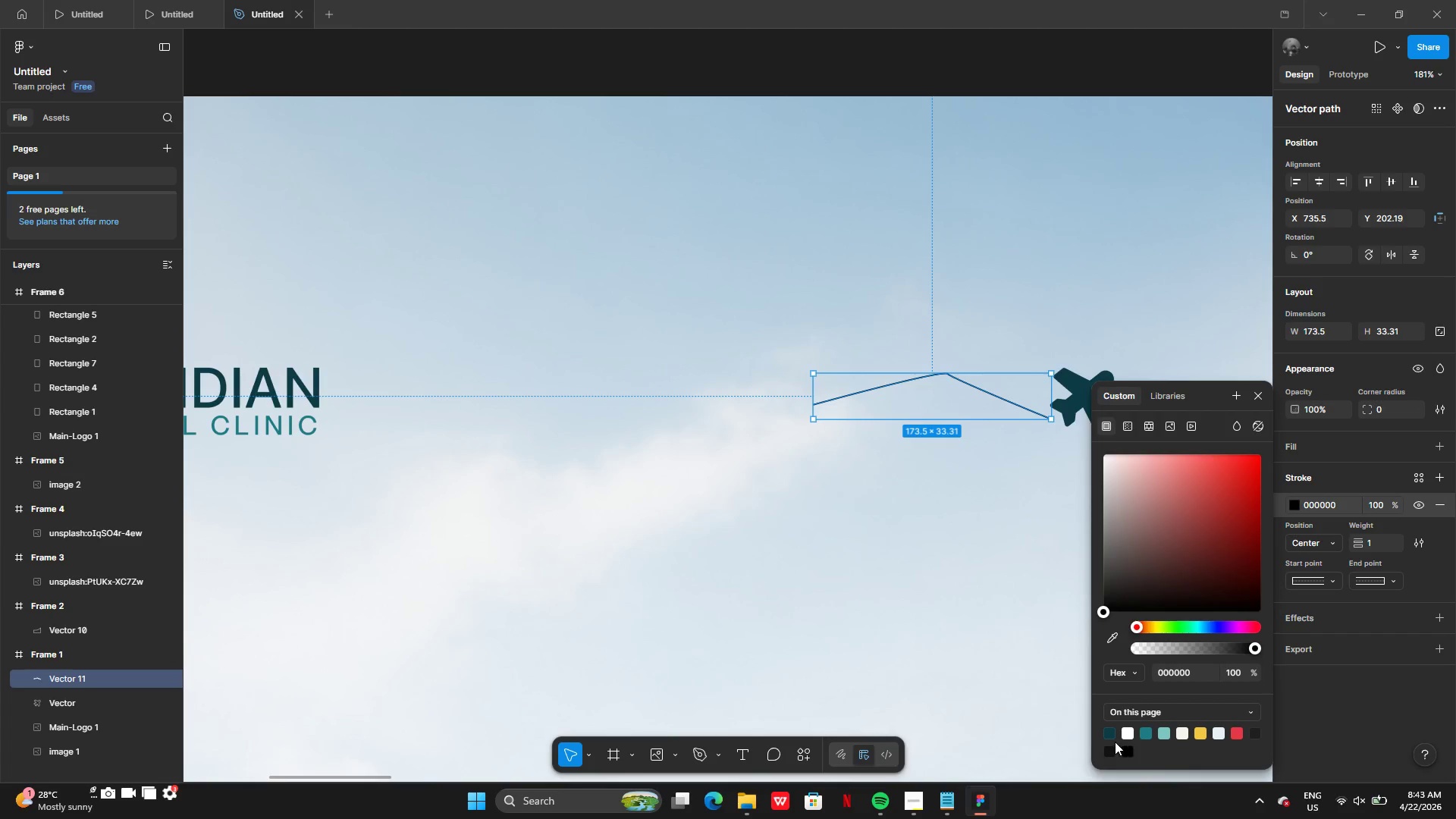 
left_click([1109, 734])
 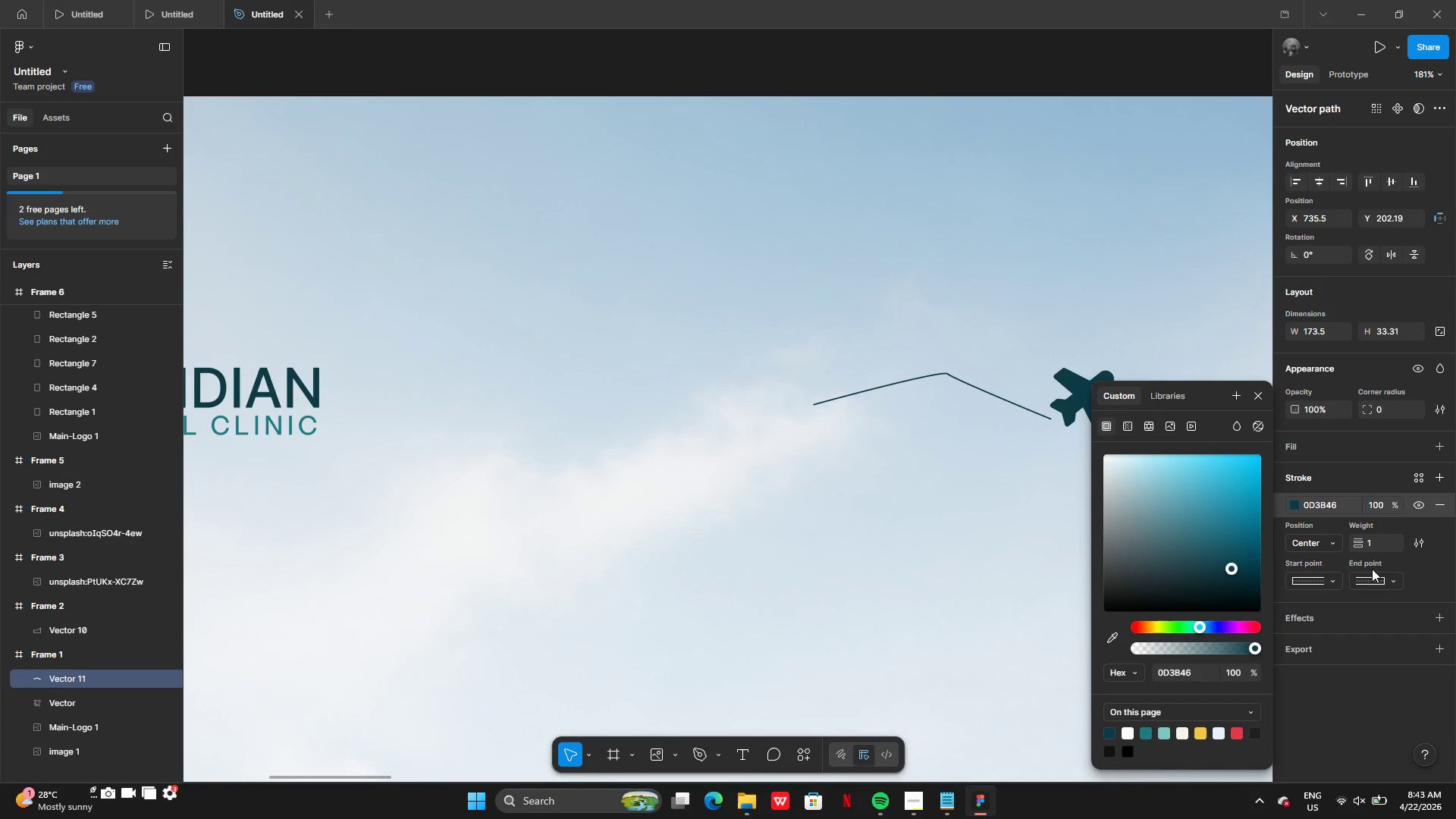 
left_click([1340, 546])
 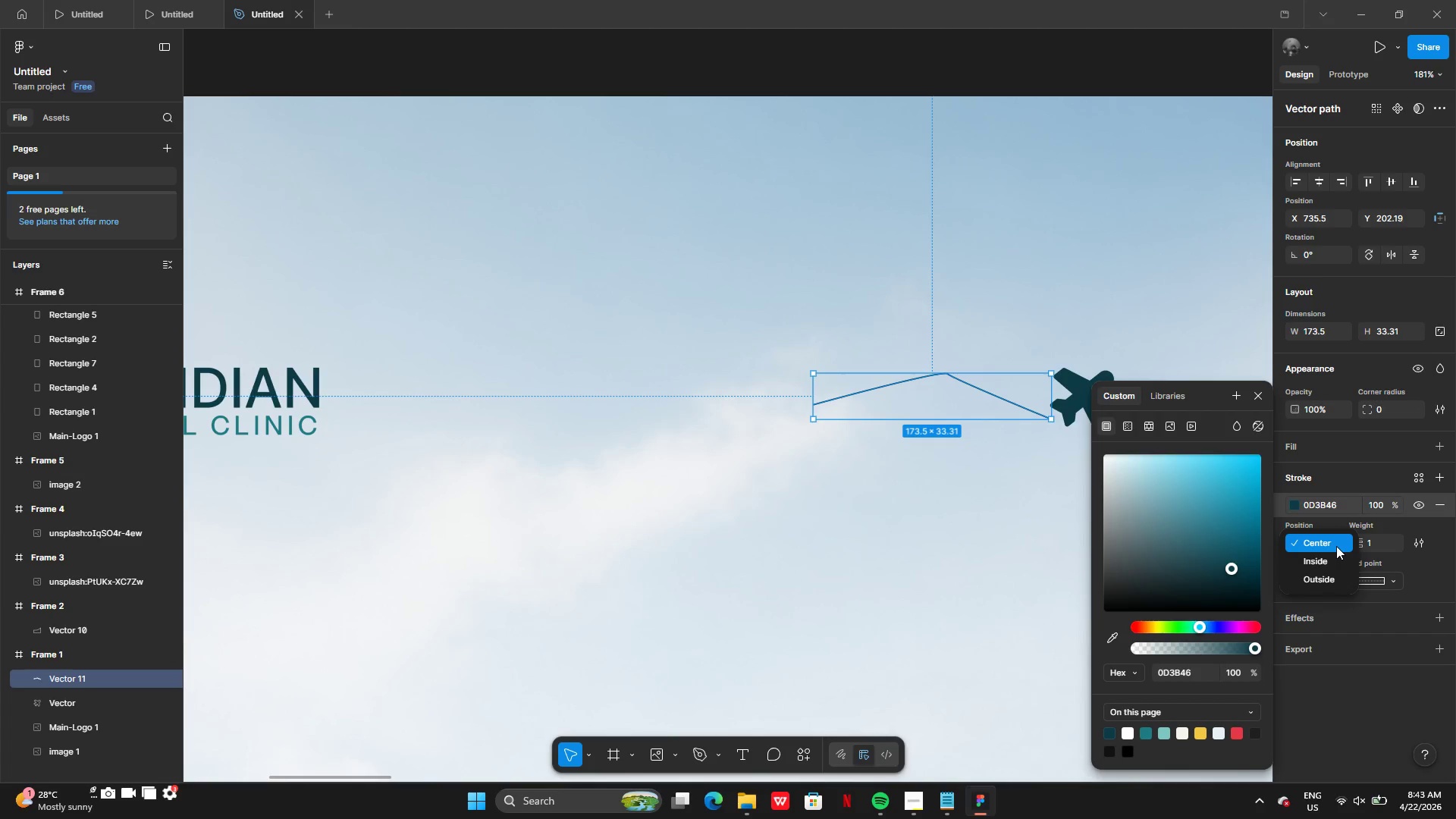 
left_click([1336, 546])
 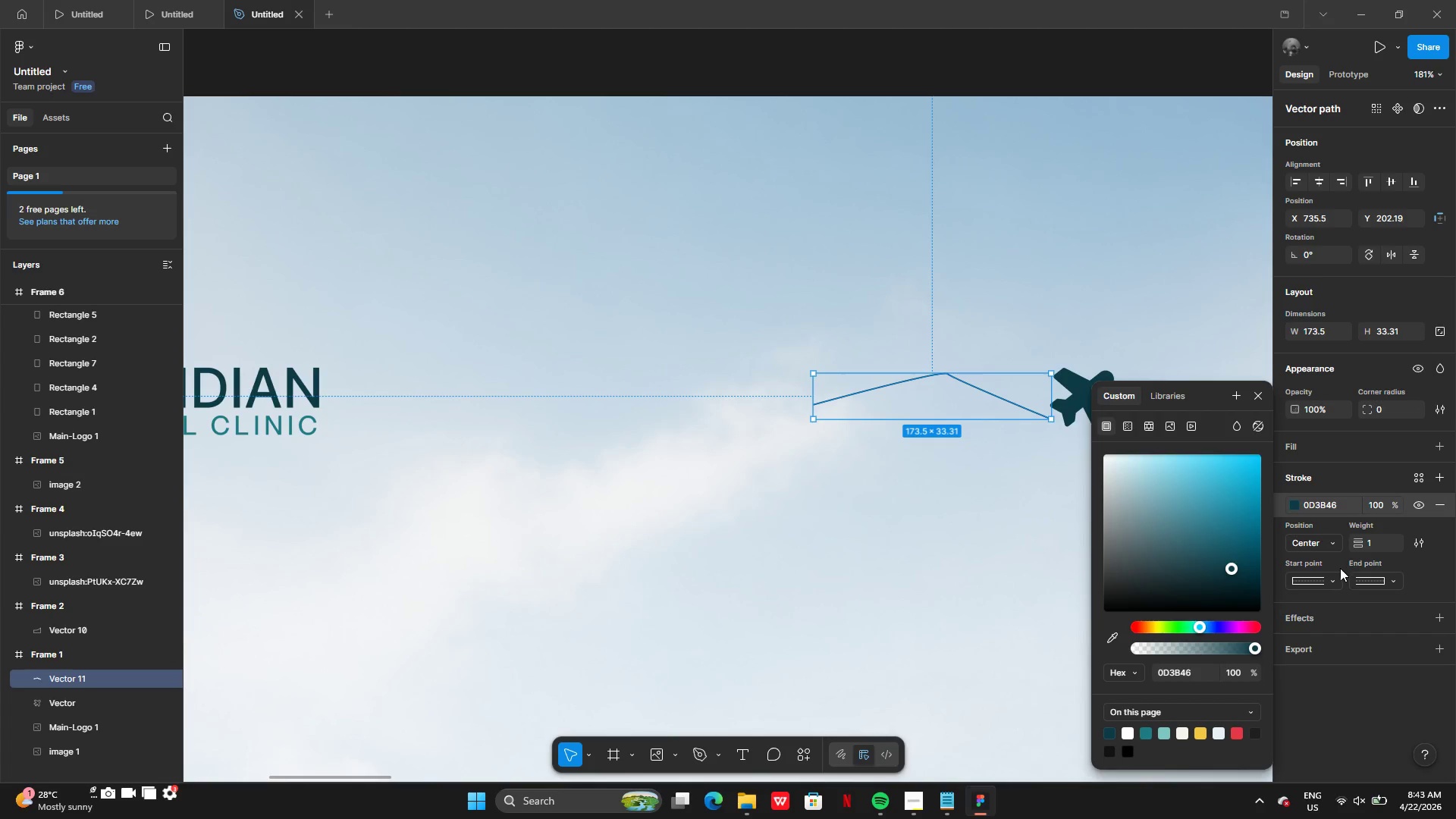 
left_click([1333, 572])
 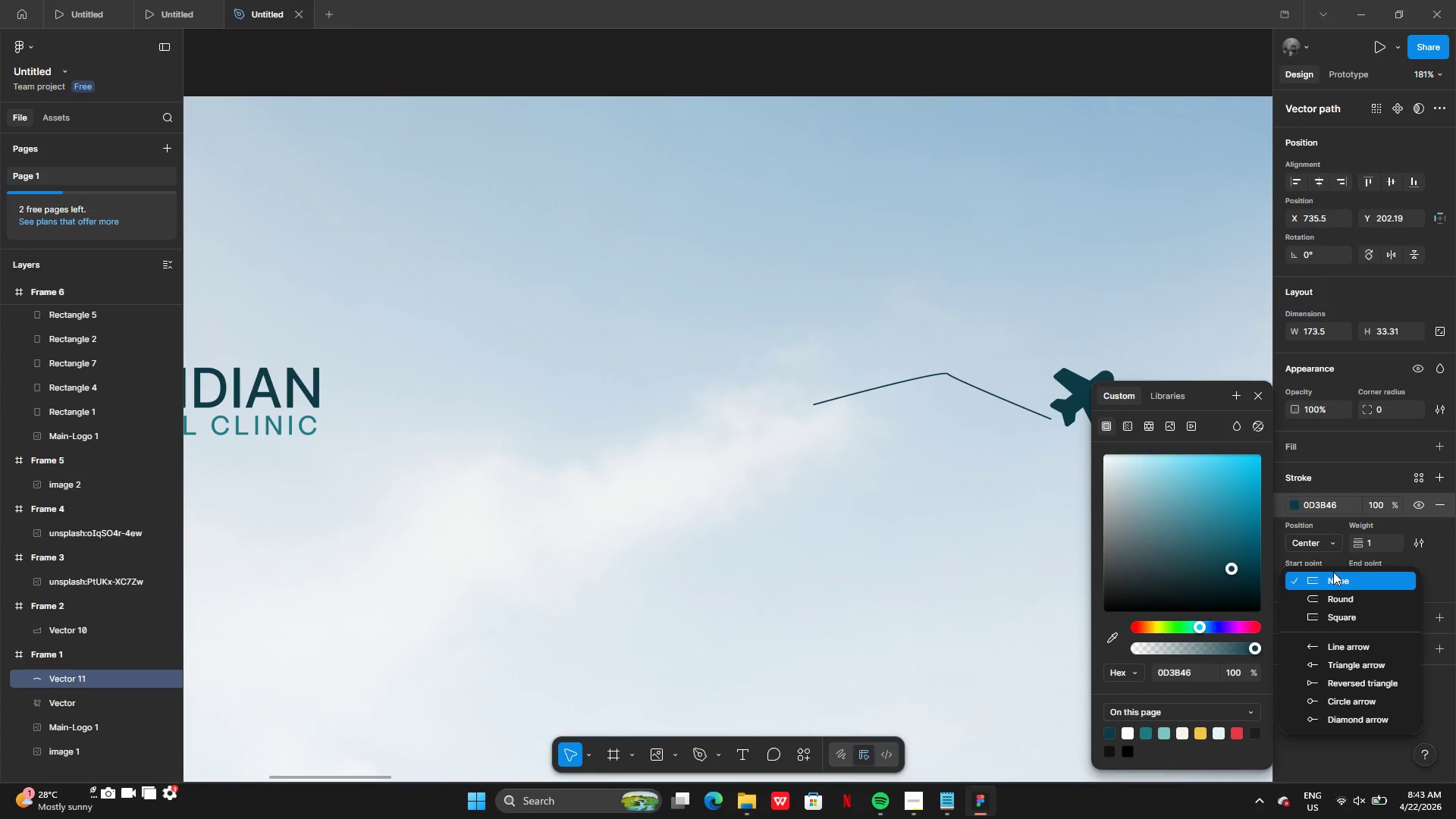 
left_click([1333, 572])
 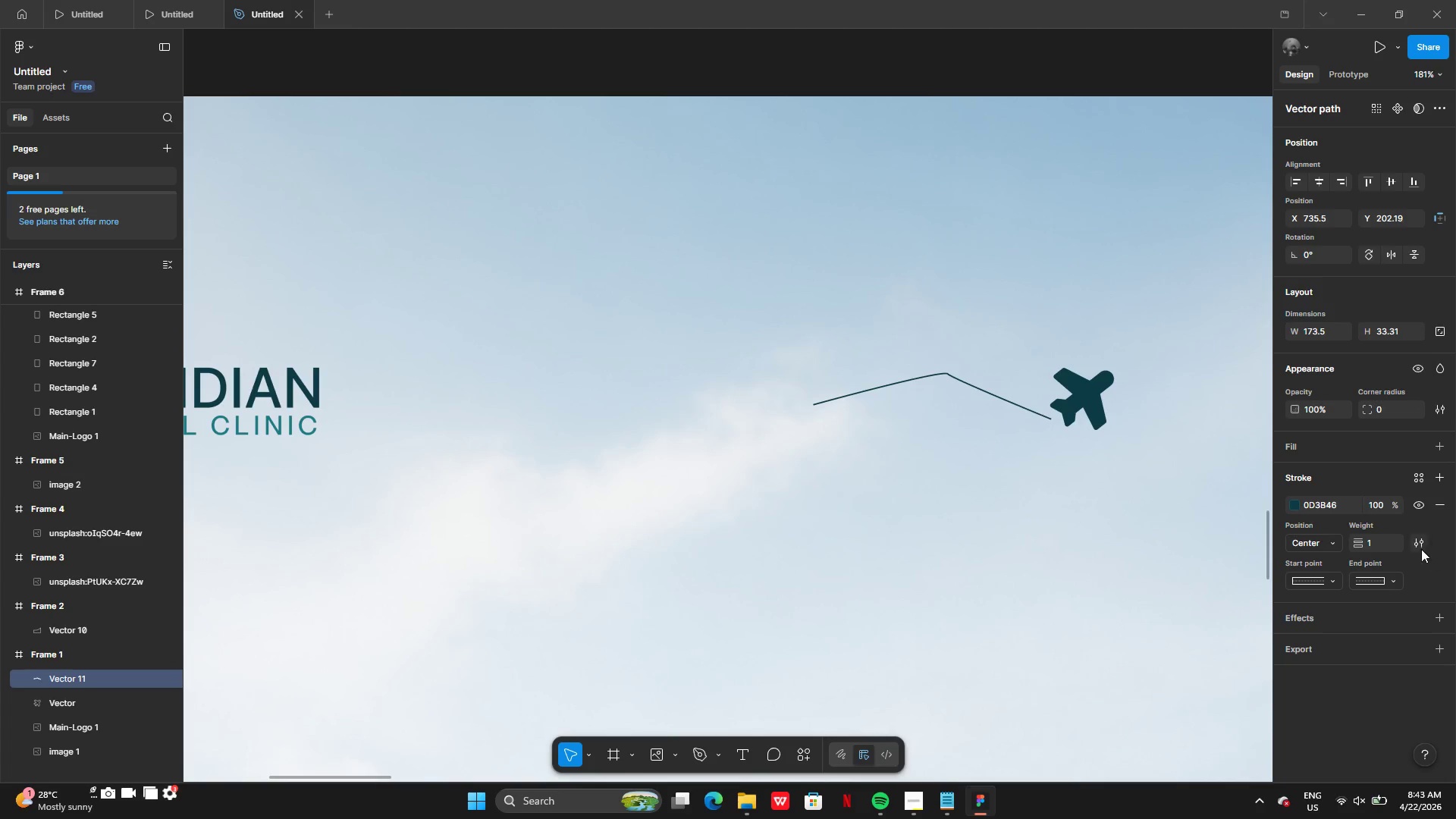 
double_click([1420, 548])
 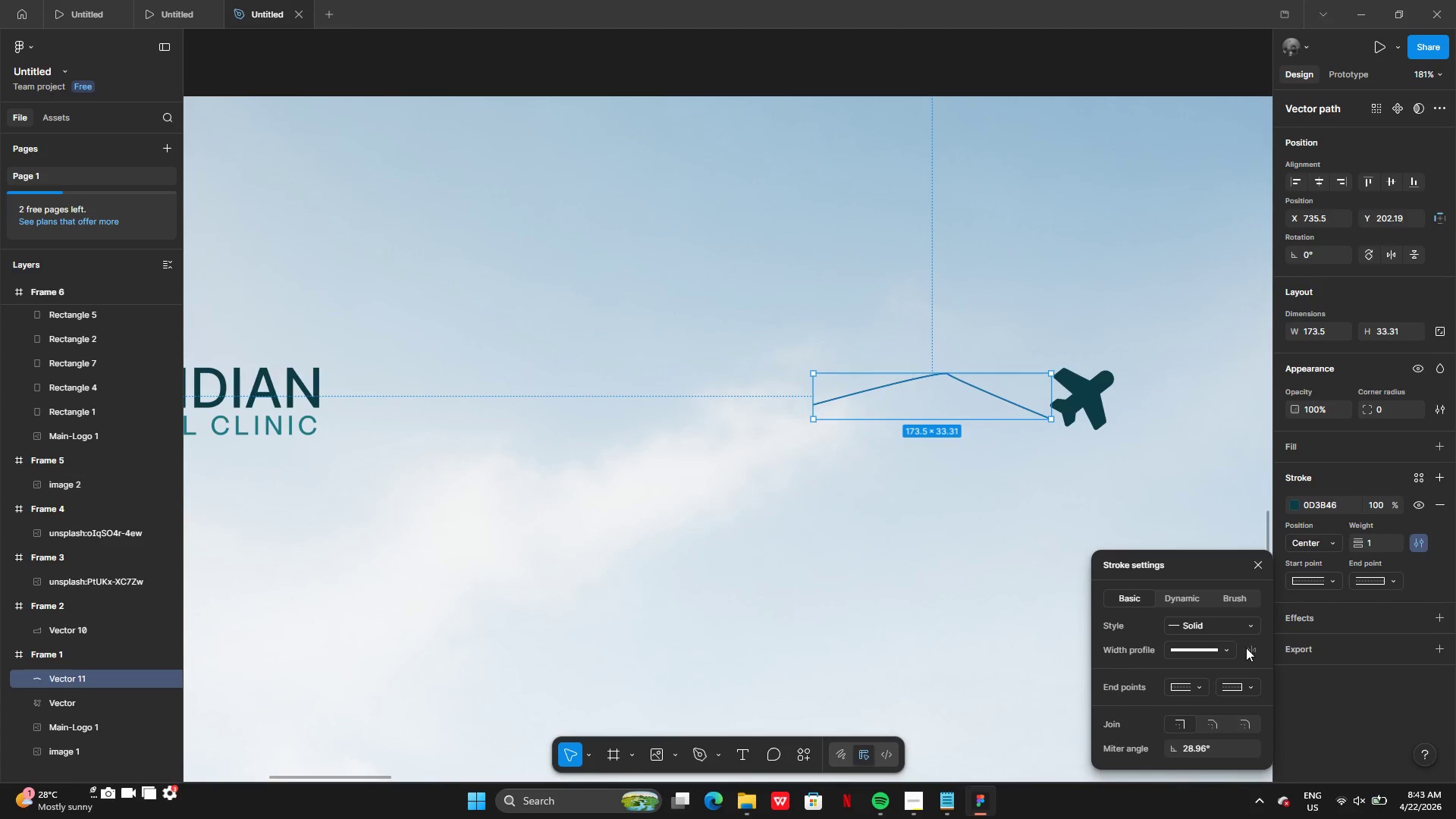 
double_click([1230, 652])
 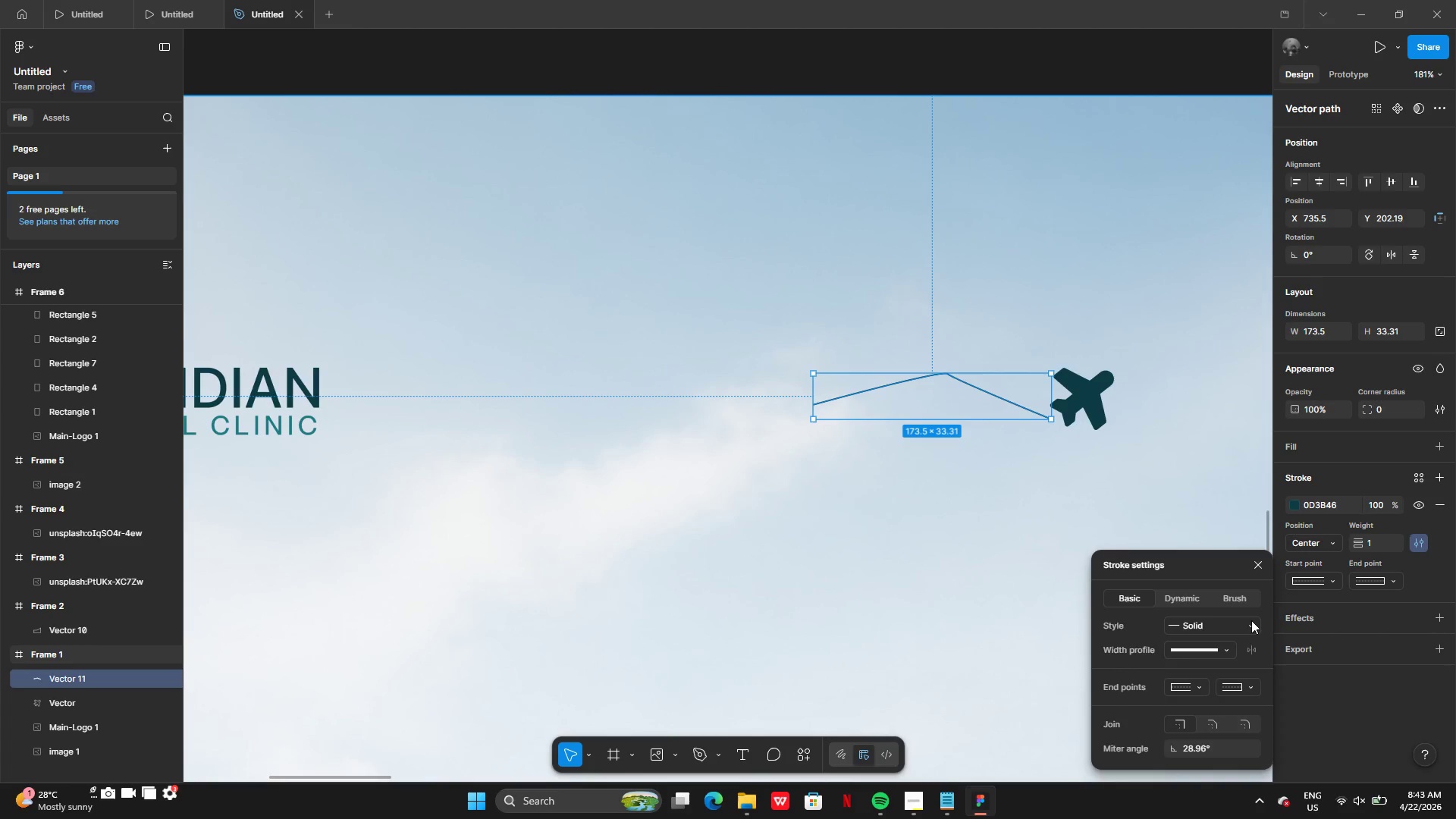 
left_click([1251, 620])
 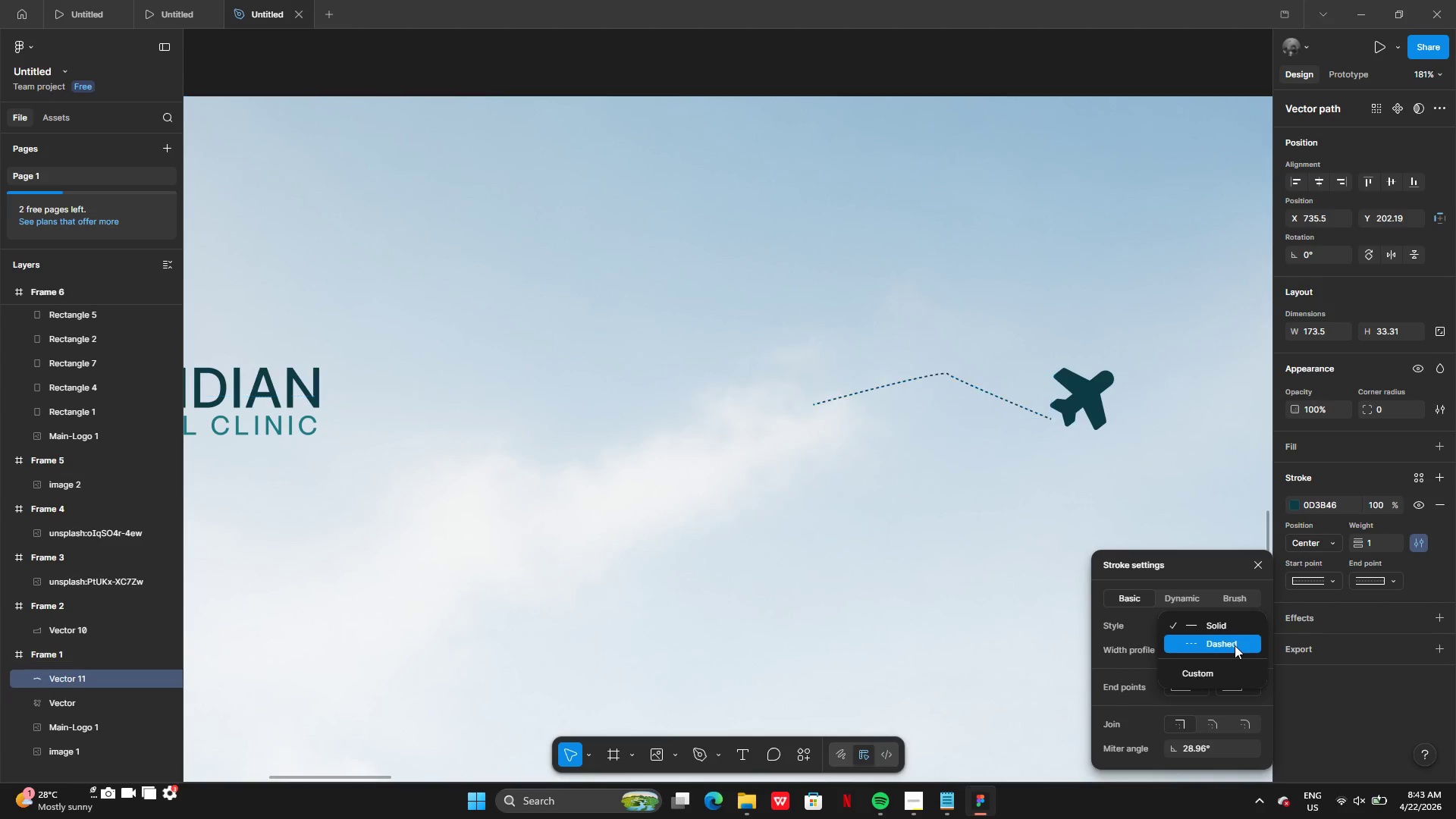 
left_click([1235, 646])
 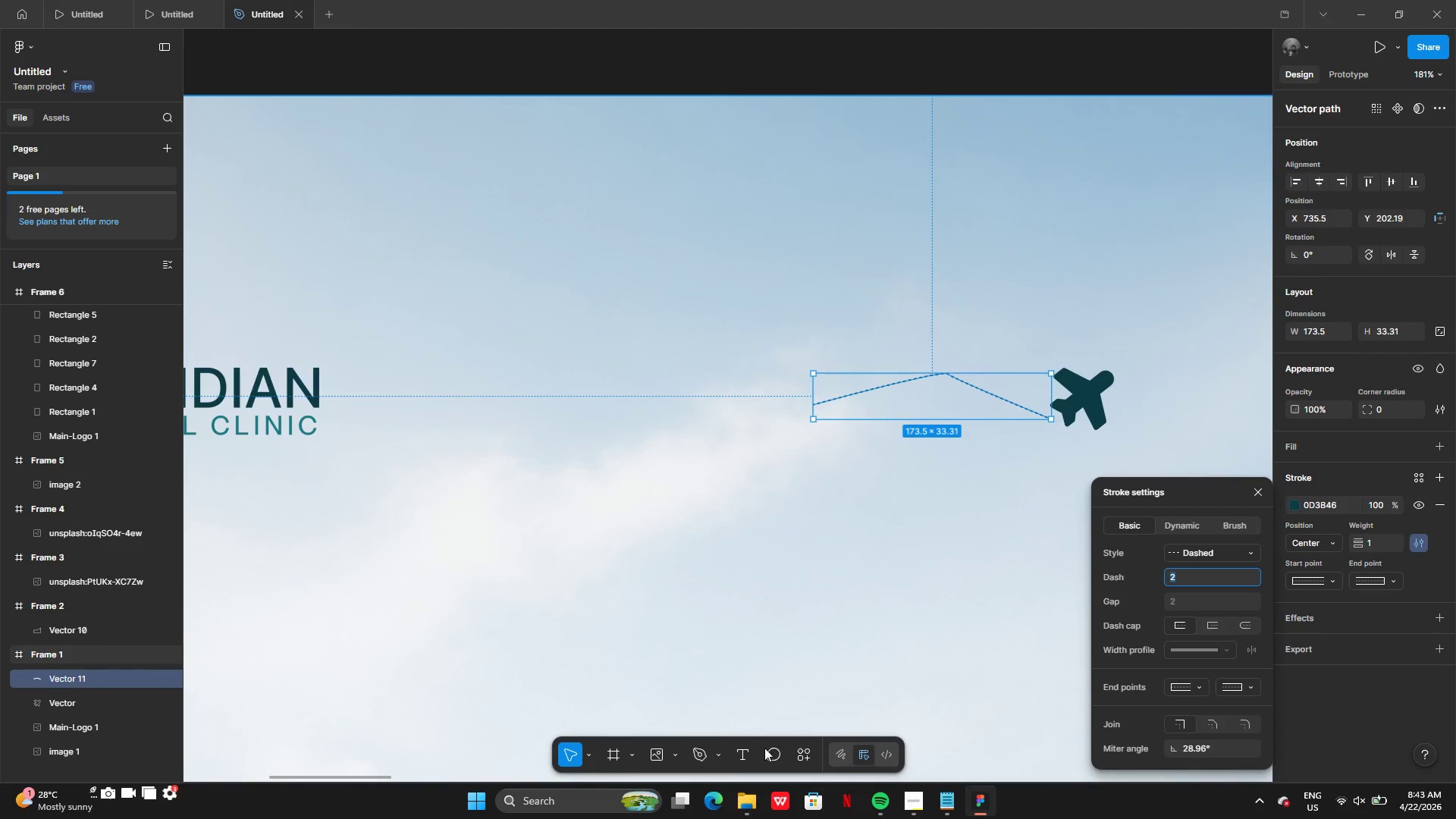 
left_click([986, 485])
 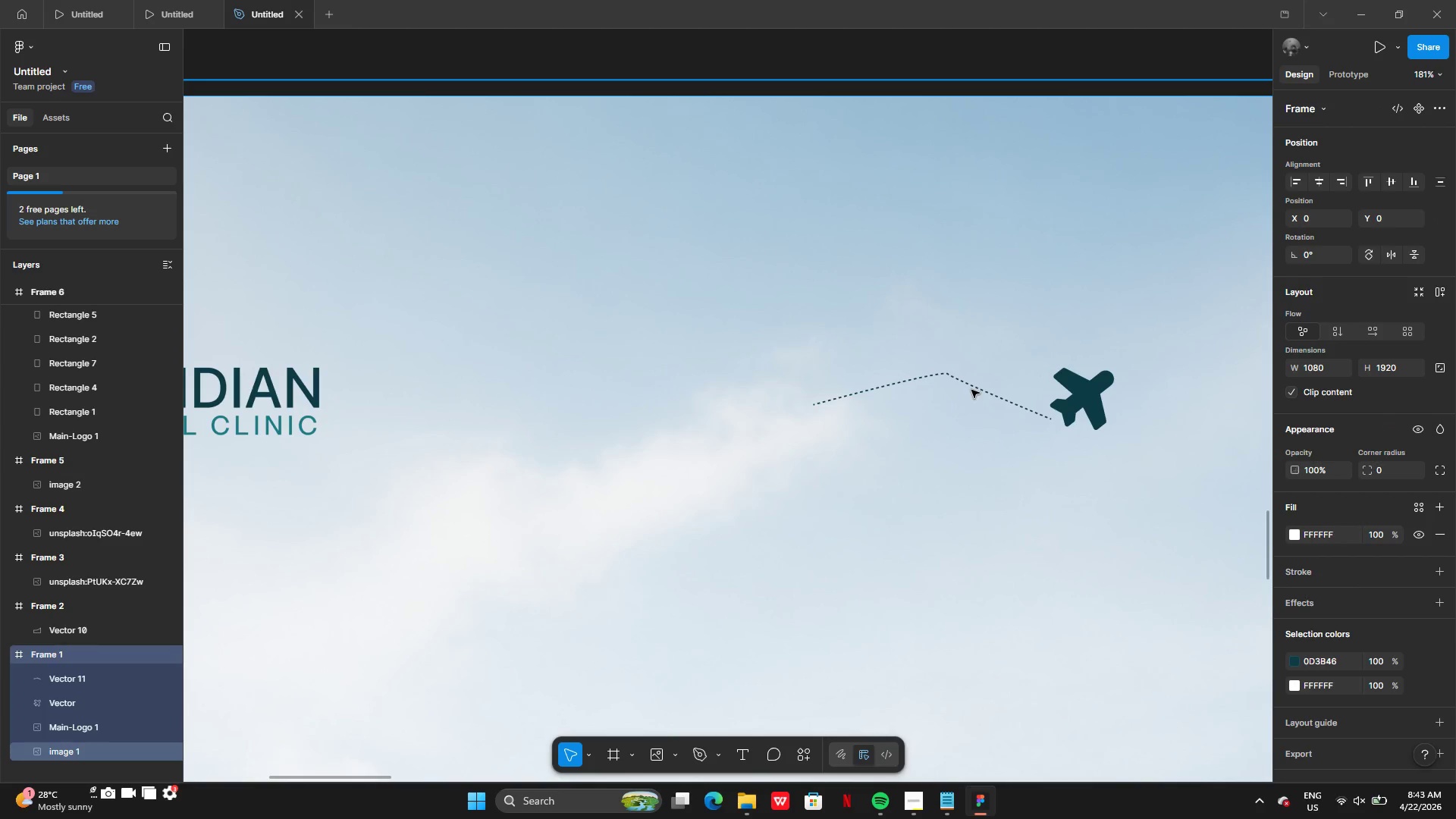 
double_click([974, 388])
 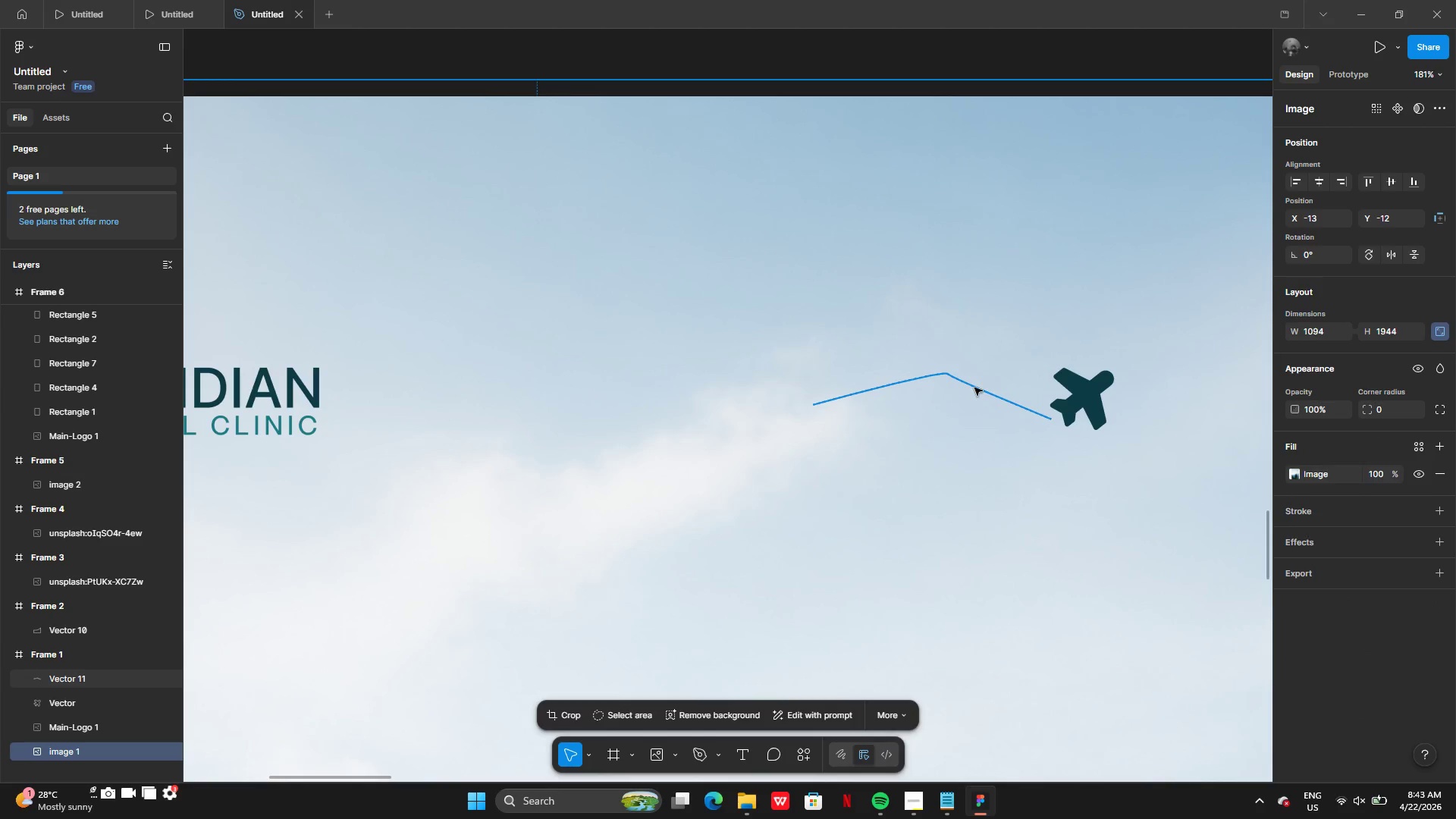 
triple_click([974, 388])
 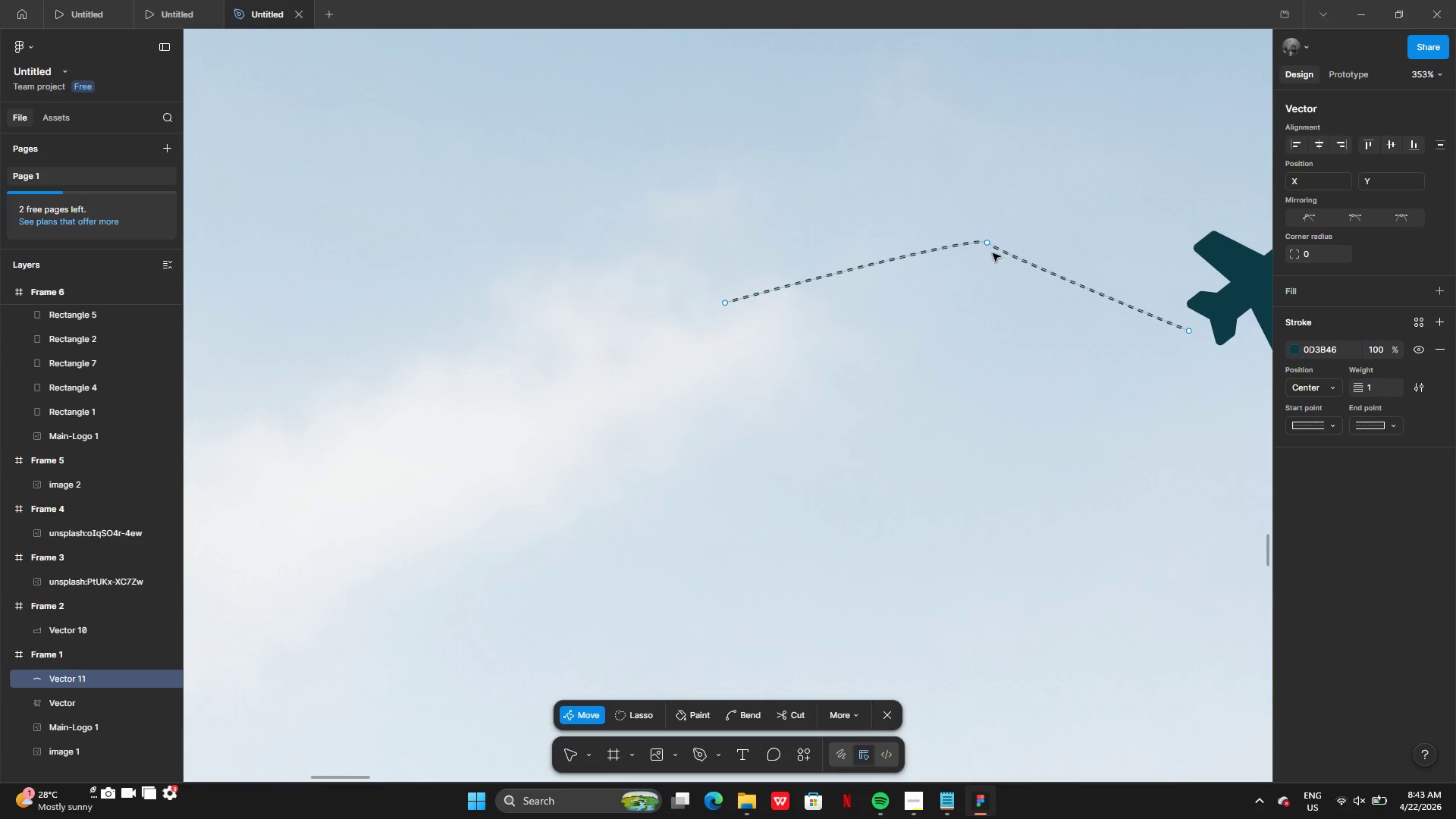 
left_click_drag(start_coordinate=[991, 246], to_coordinate=[973, 247])
 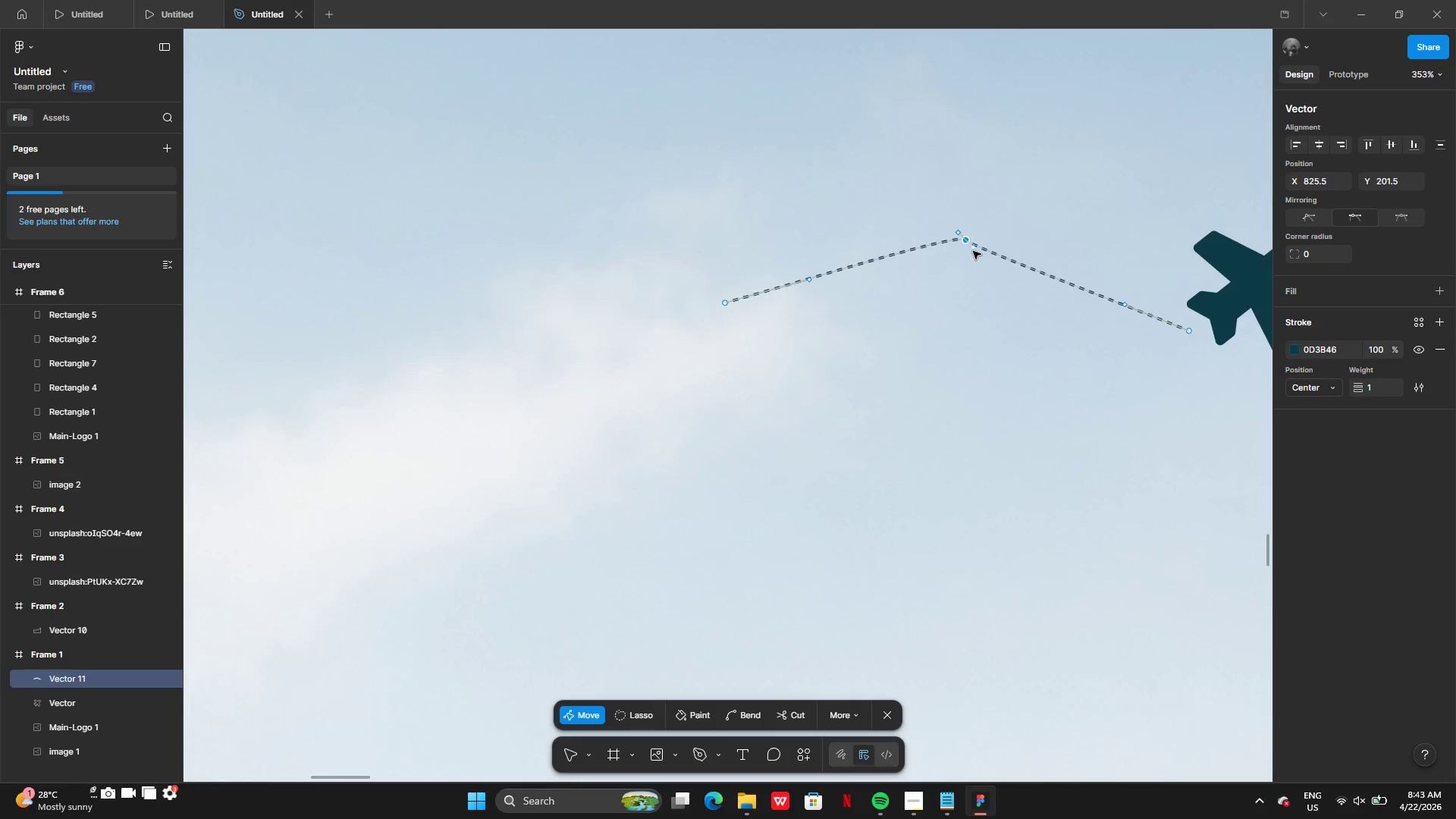 
left_click_drag(start_coordinate=[973, 250], to_coordinate=[1051, 279])
 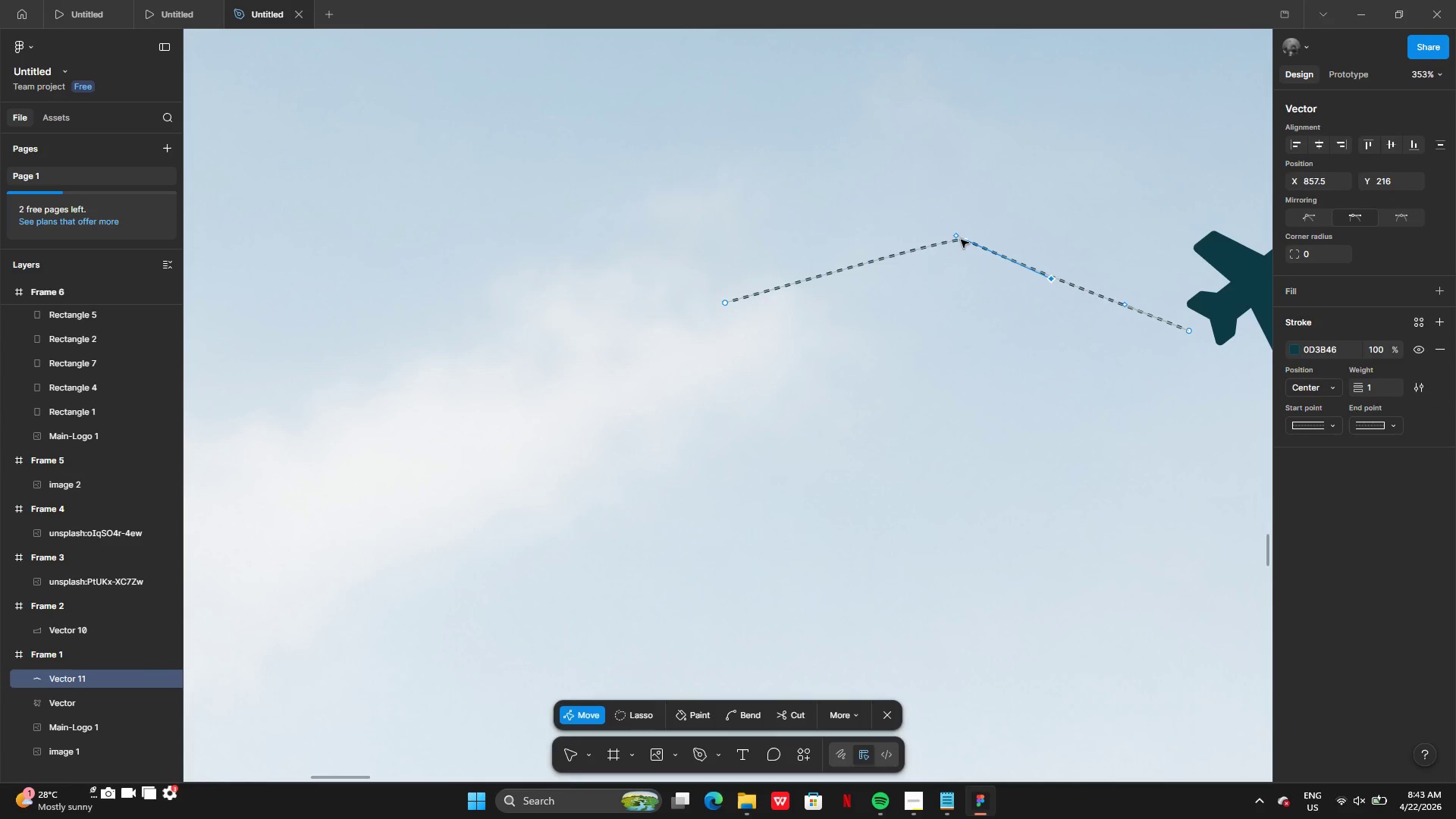 
left_click_drag(start_coordinate=[959, 237], to_coordinate=[856, 219])
 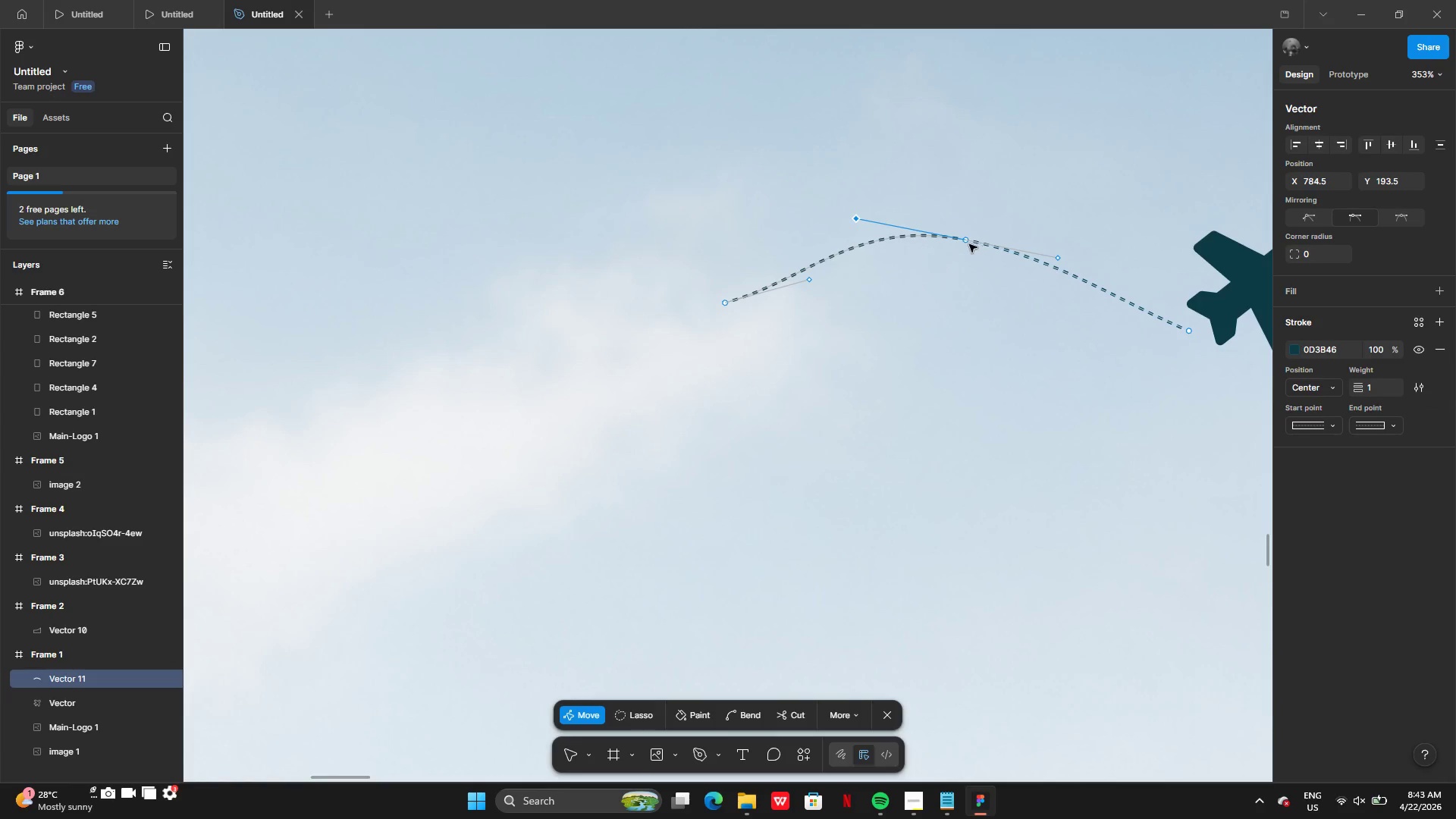 
left_click_drag(start_coordinate=[967, 243], to_coordinate=[970, 364])
 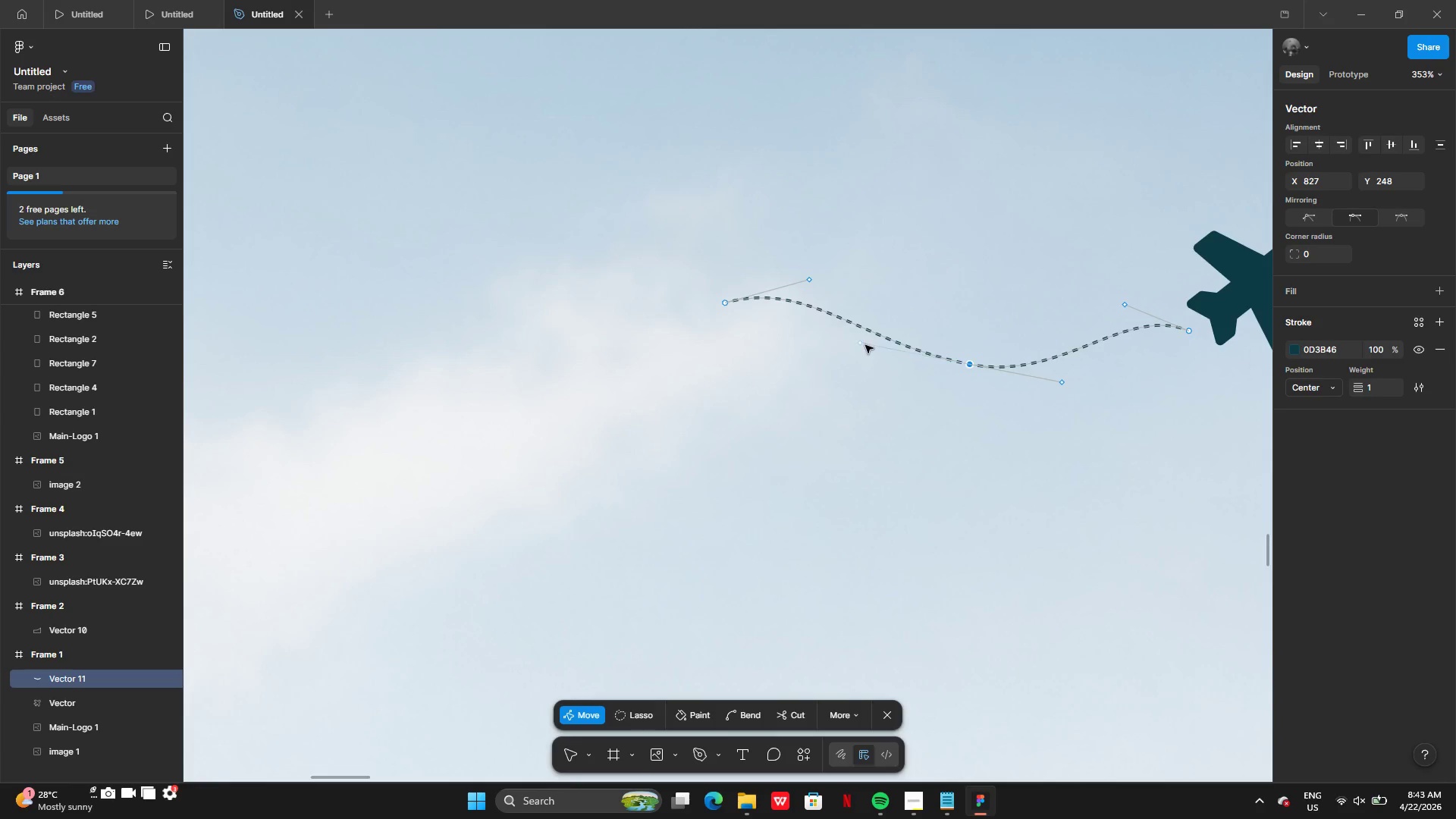 
left_click_drag(start_coordinate=[862, 345], to_coordinate=[789, 284])
 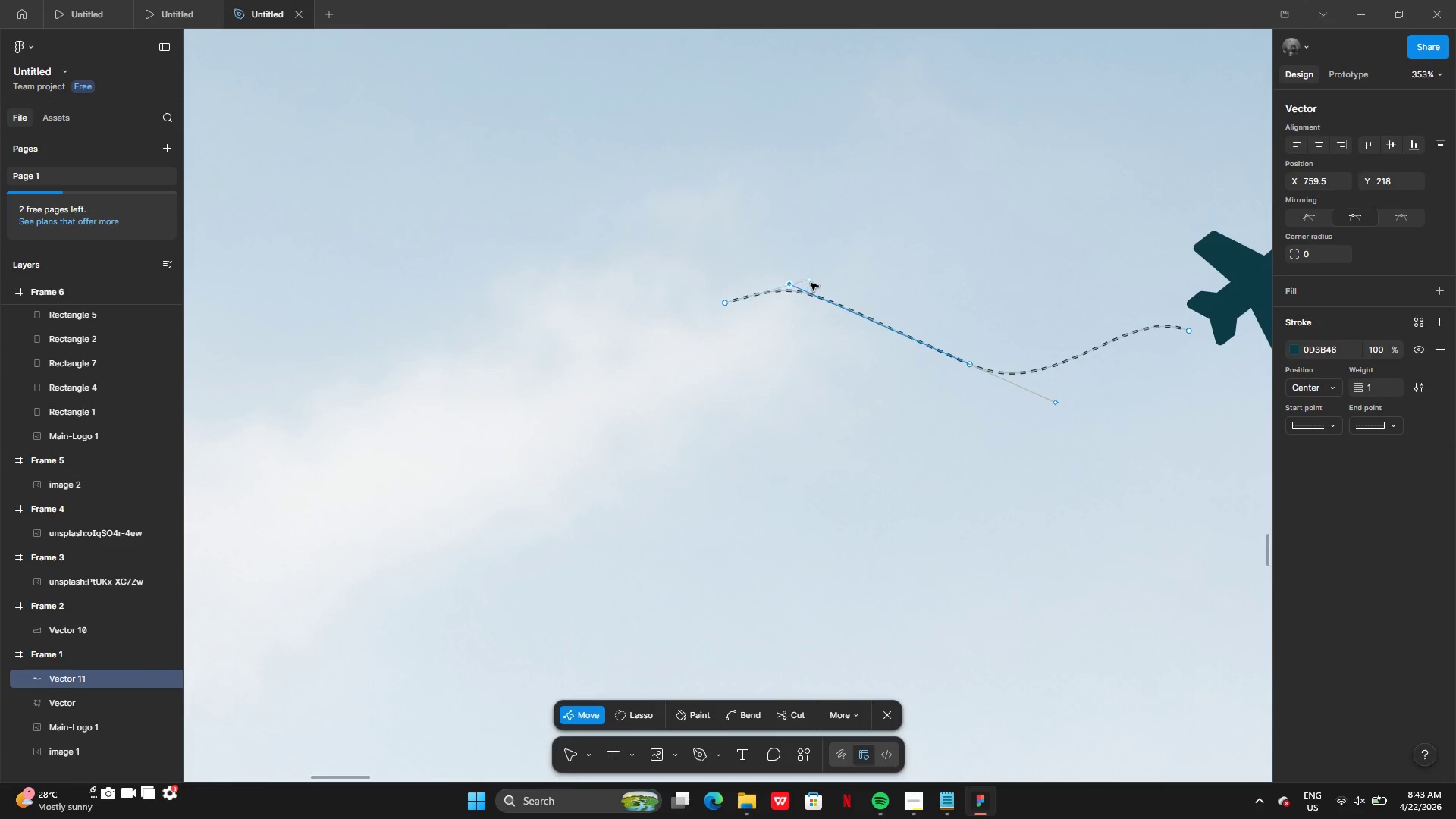 
left_click_drag(start_coordinate=[811, 281], to_coordinate=[925, 393])
 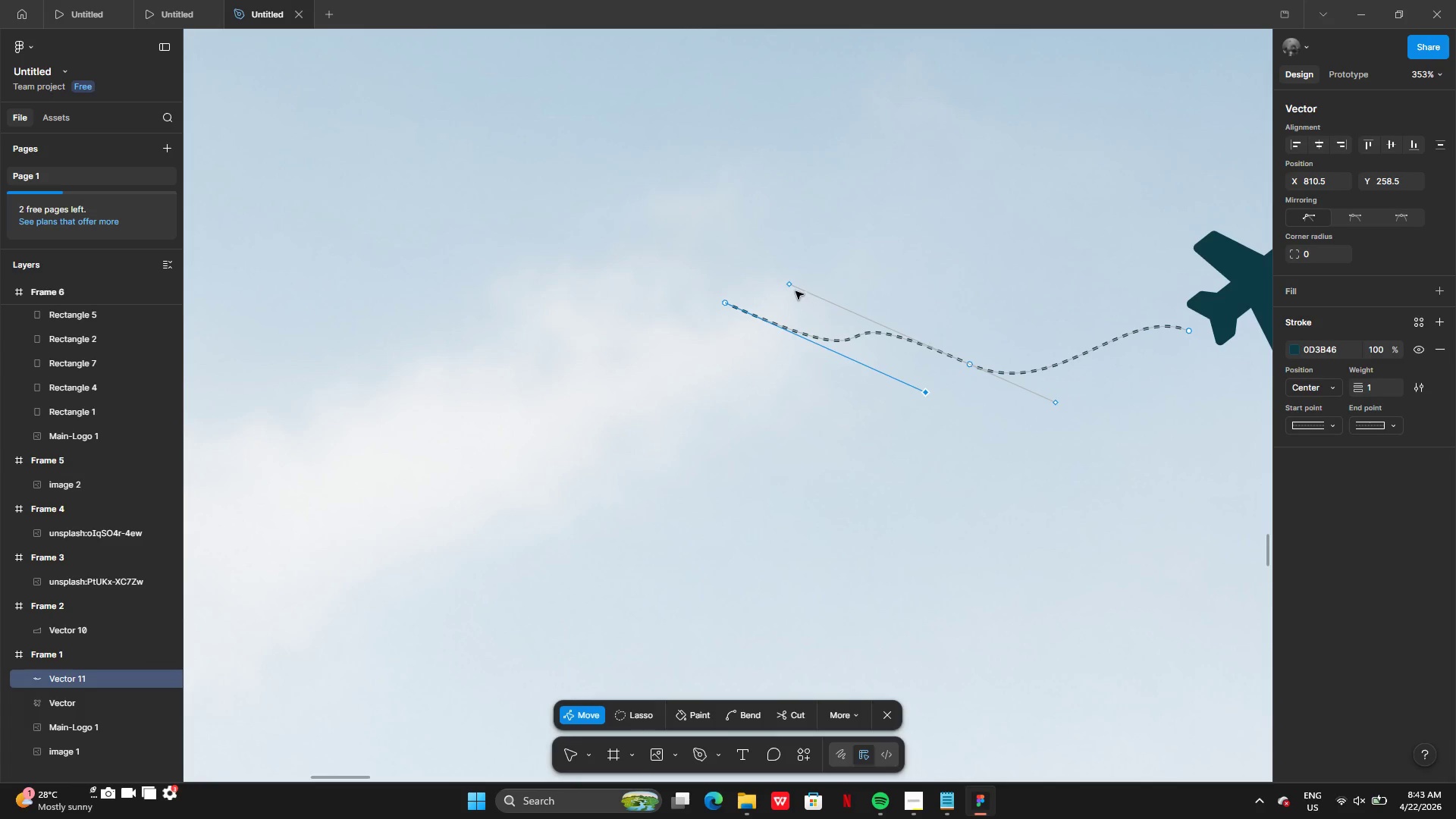 
left_click_drag(start_coordinate=[792, 287], to_coordinate=[937, 379])
 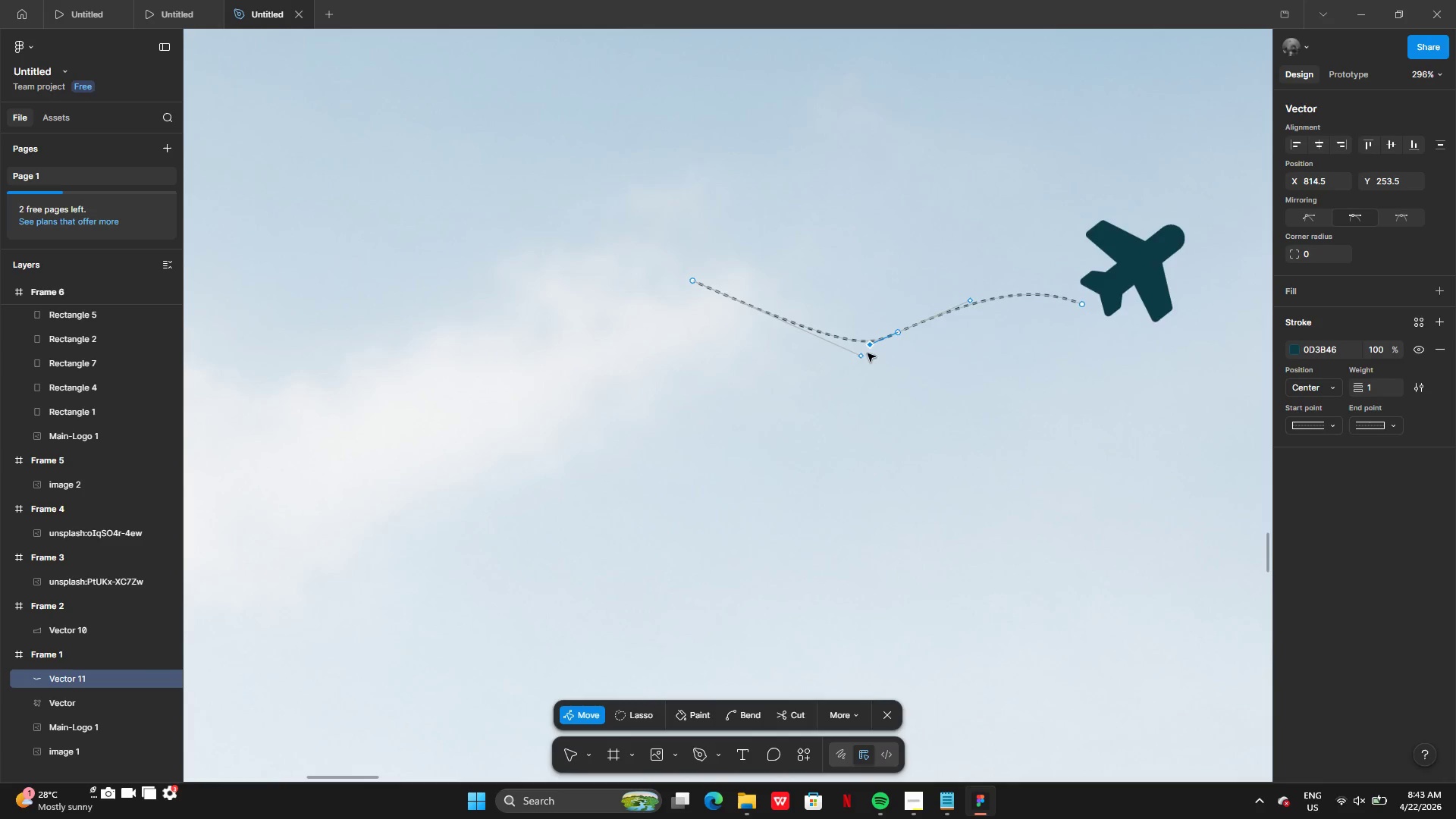 
left_click_drag(start_coordinate=[858, 356], to_coordinate=[783, 362])
 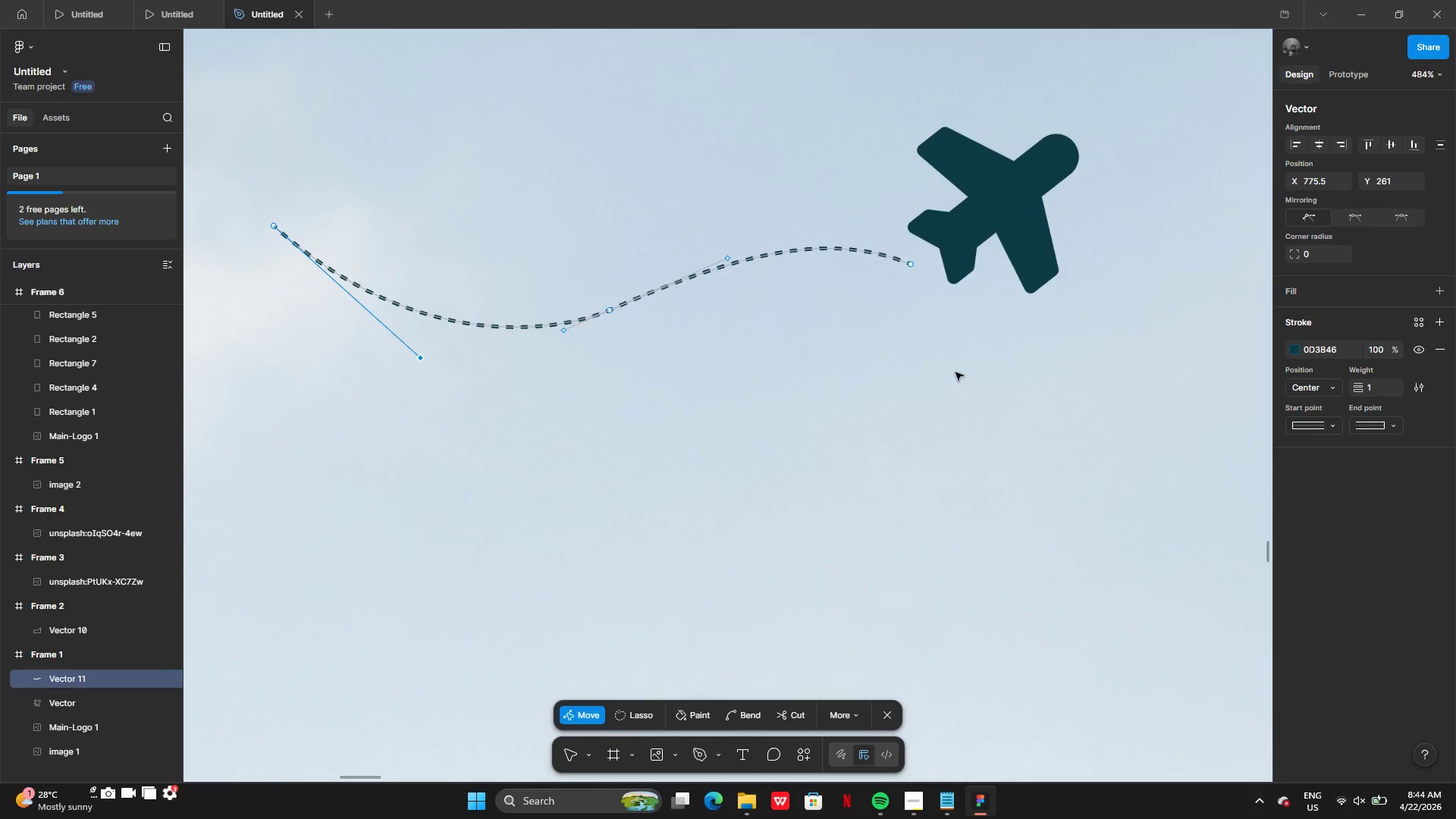 
double_click([924, 318])
 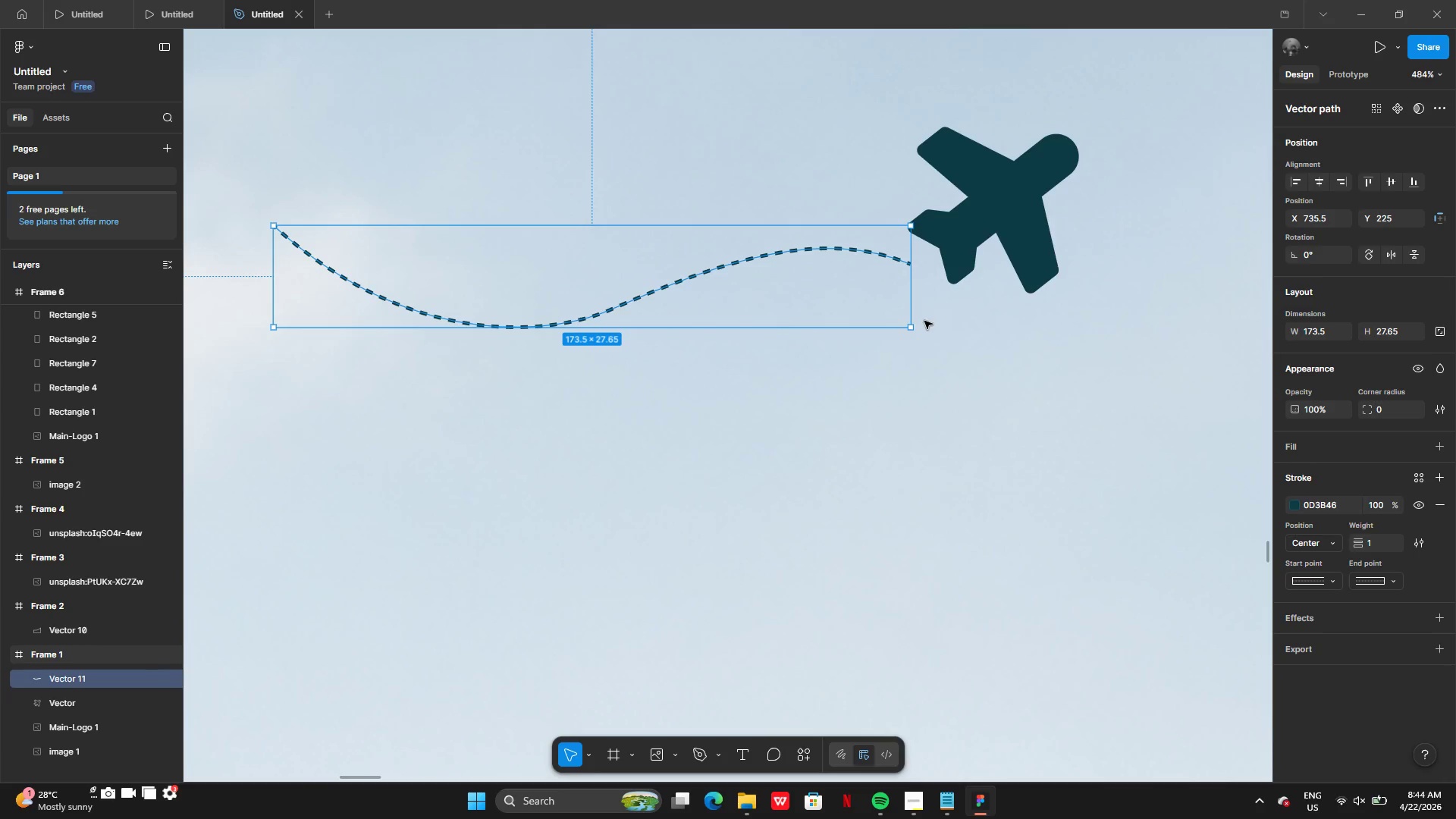 
left_click([927, 325])
 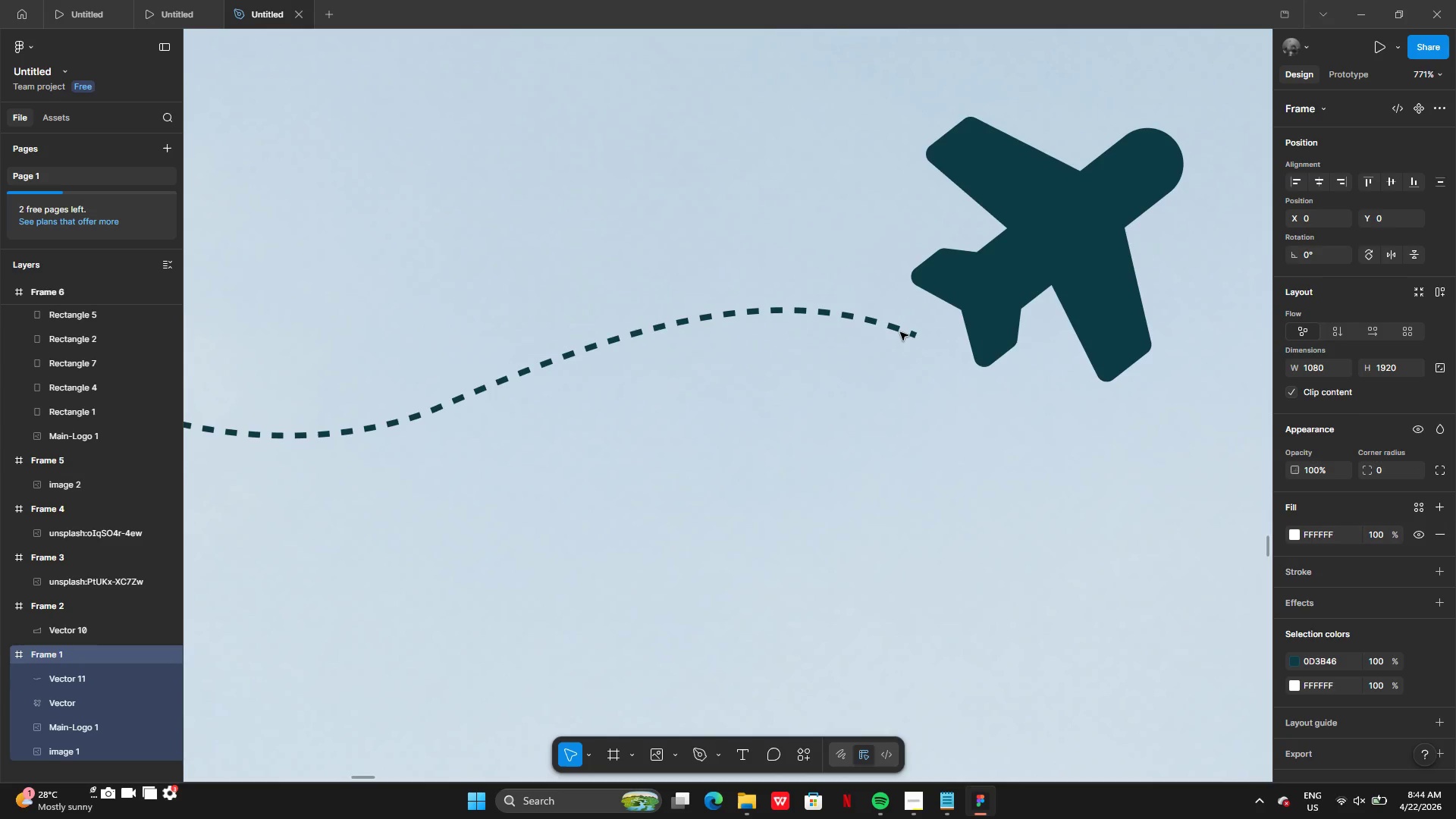 
wait(5.33)
 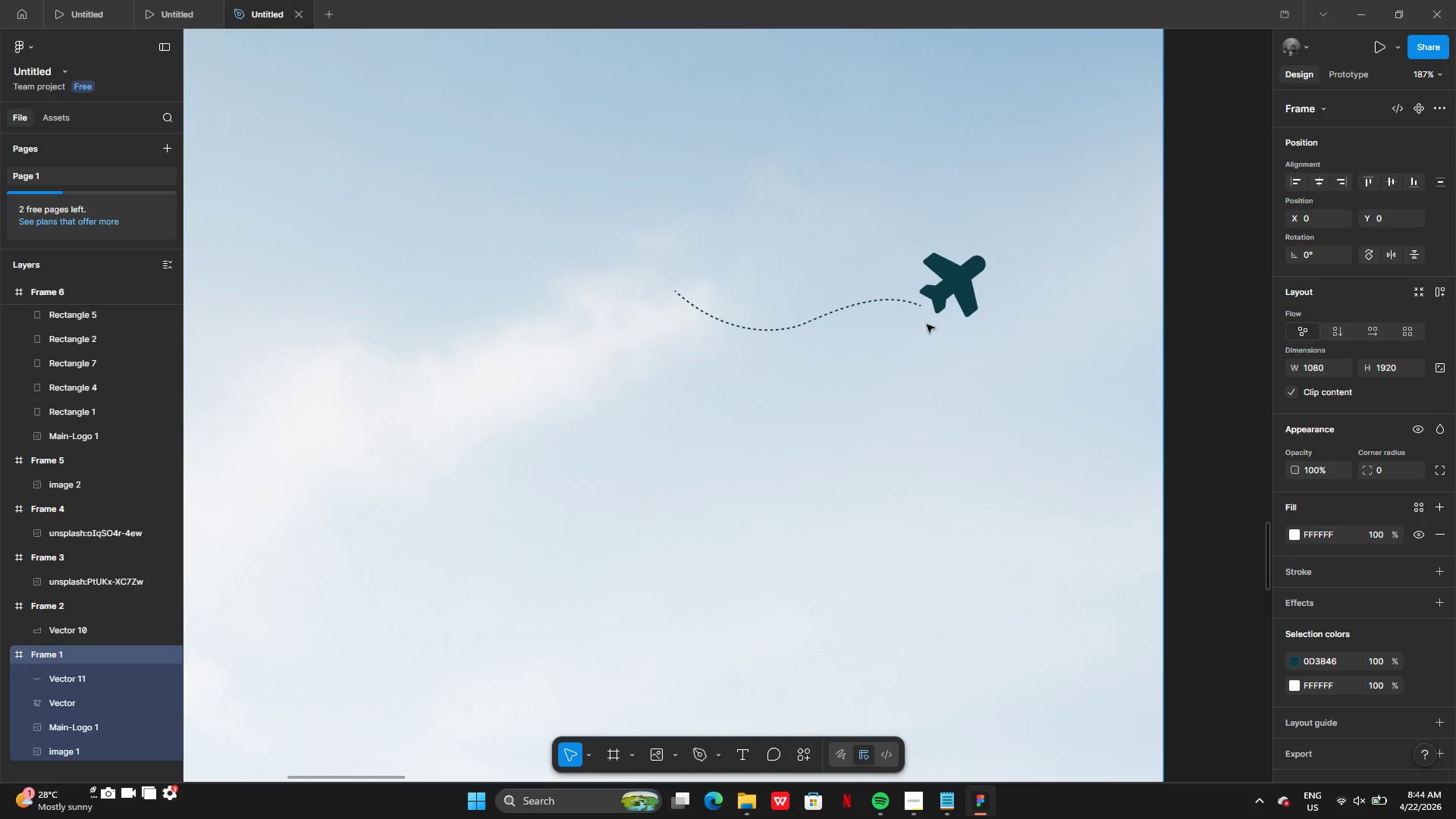 
left_click([902, 330])
 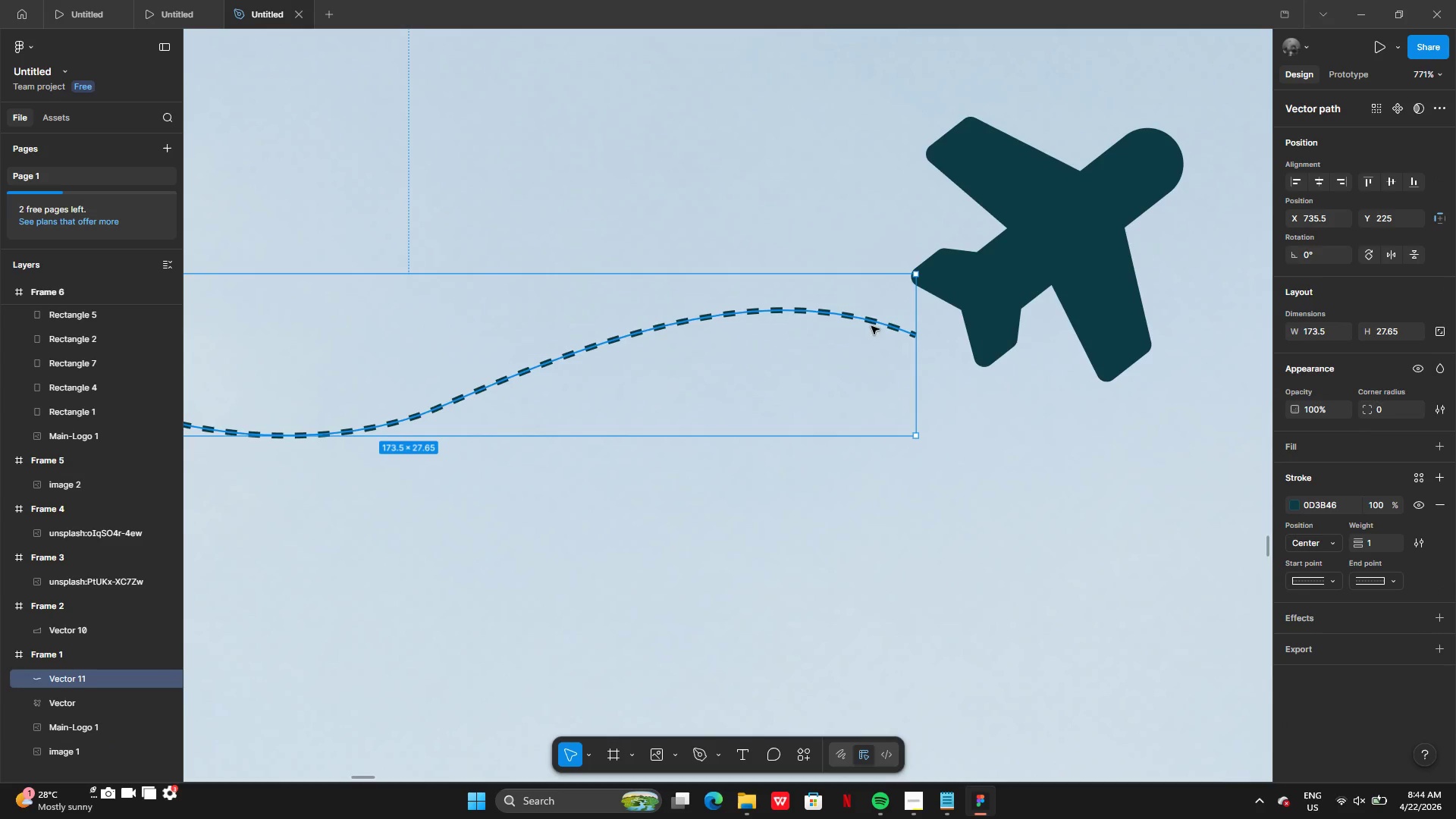 
right_click([834, 326])
 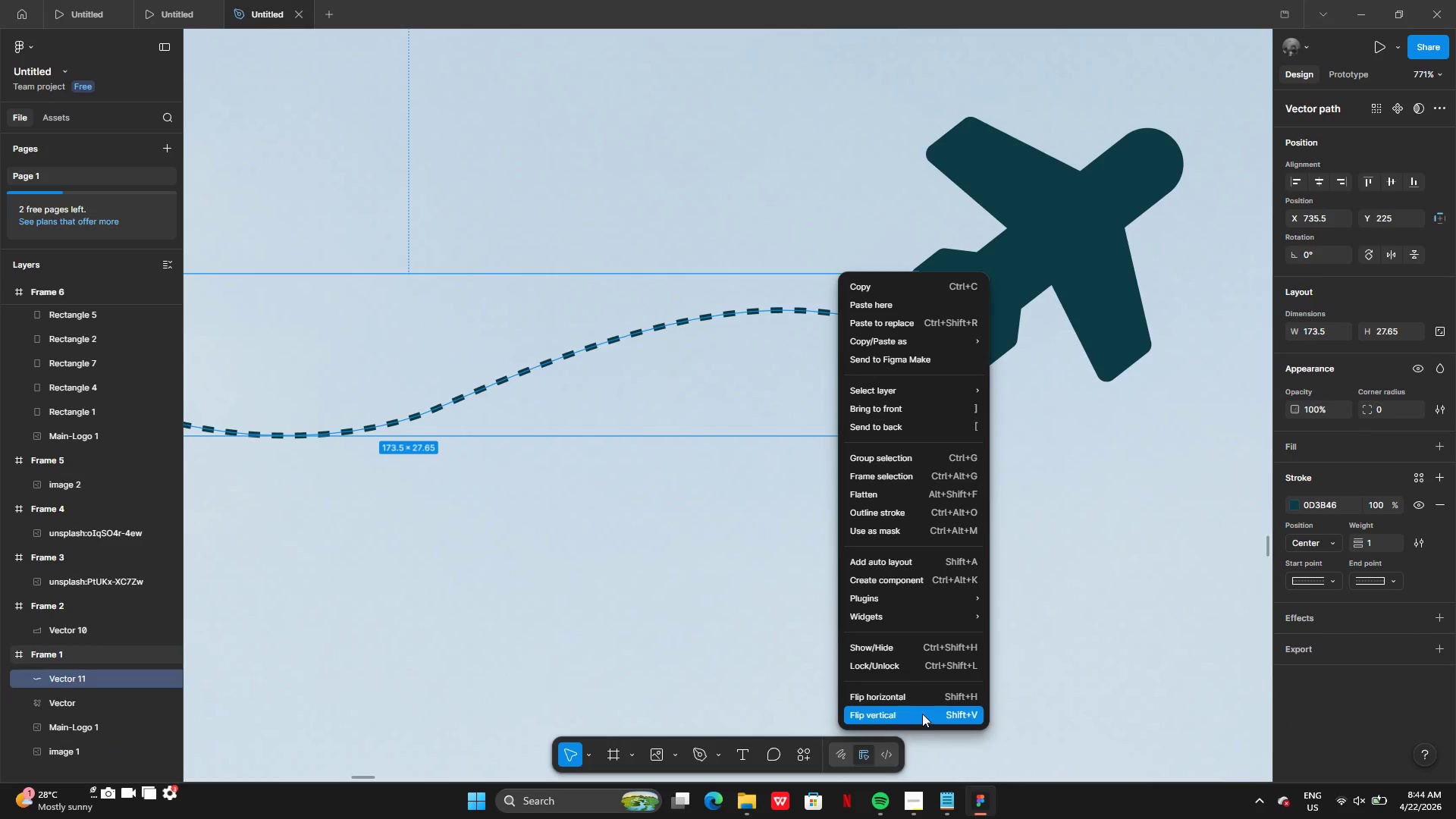 
left_click([922, 714])
 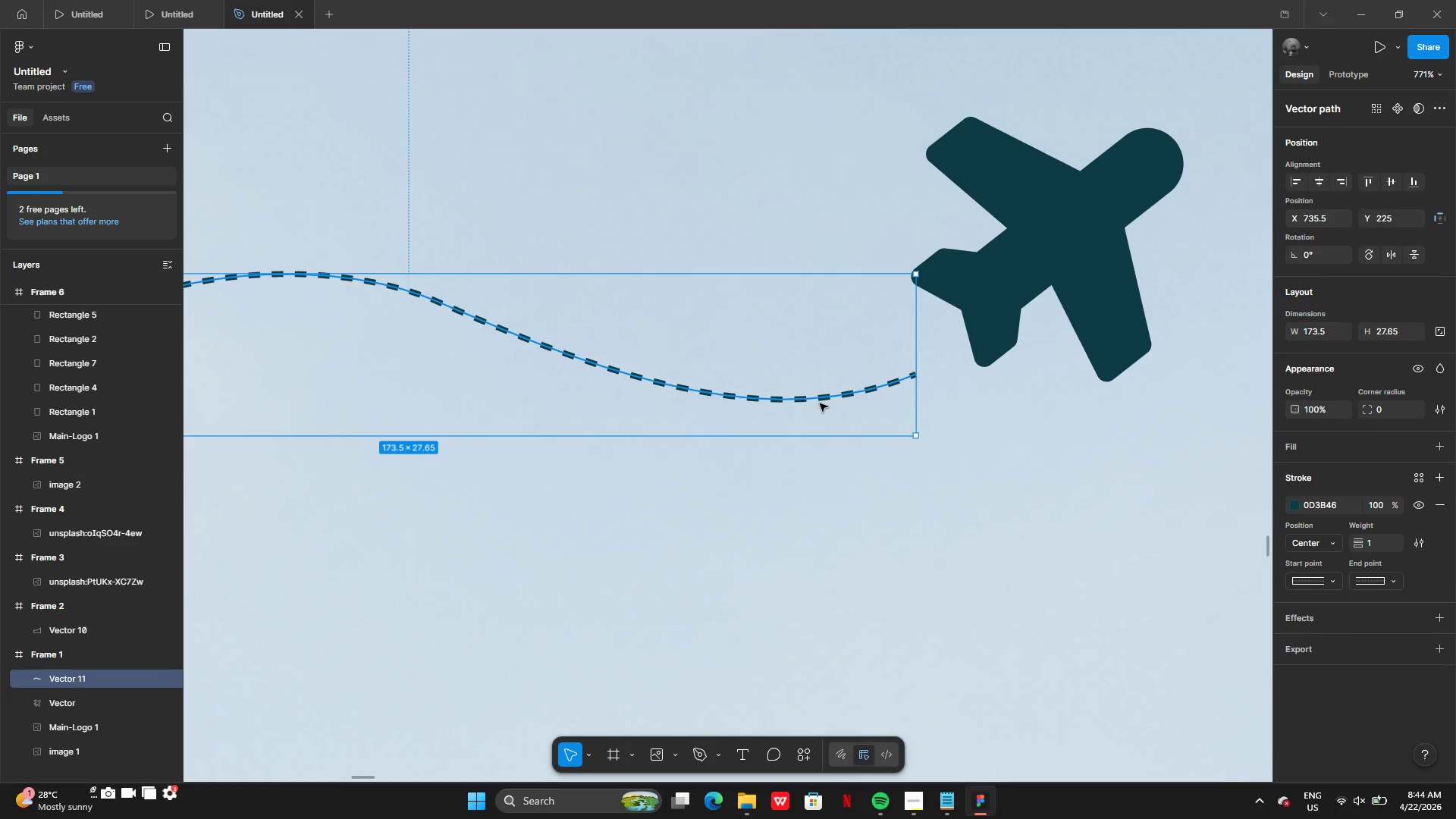 
left_click_drag(start_coordinate=[830, 403], to_coordinate=[878, 338])
 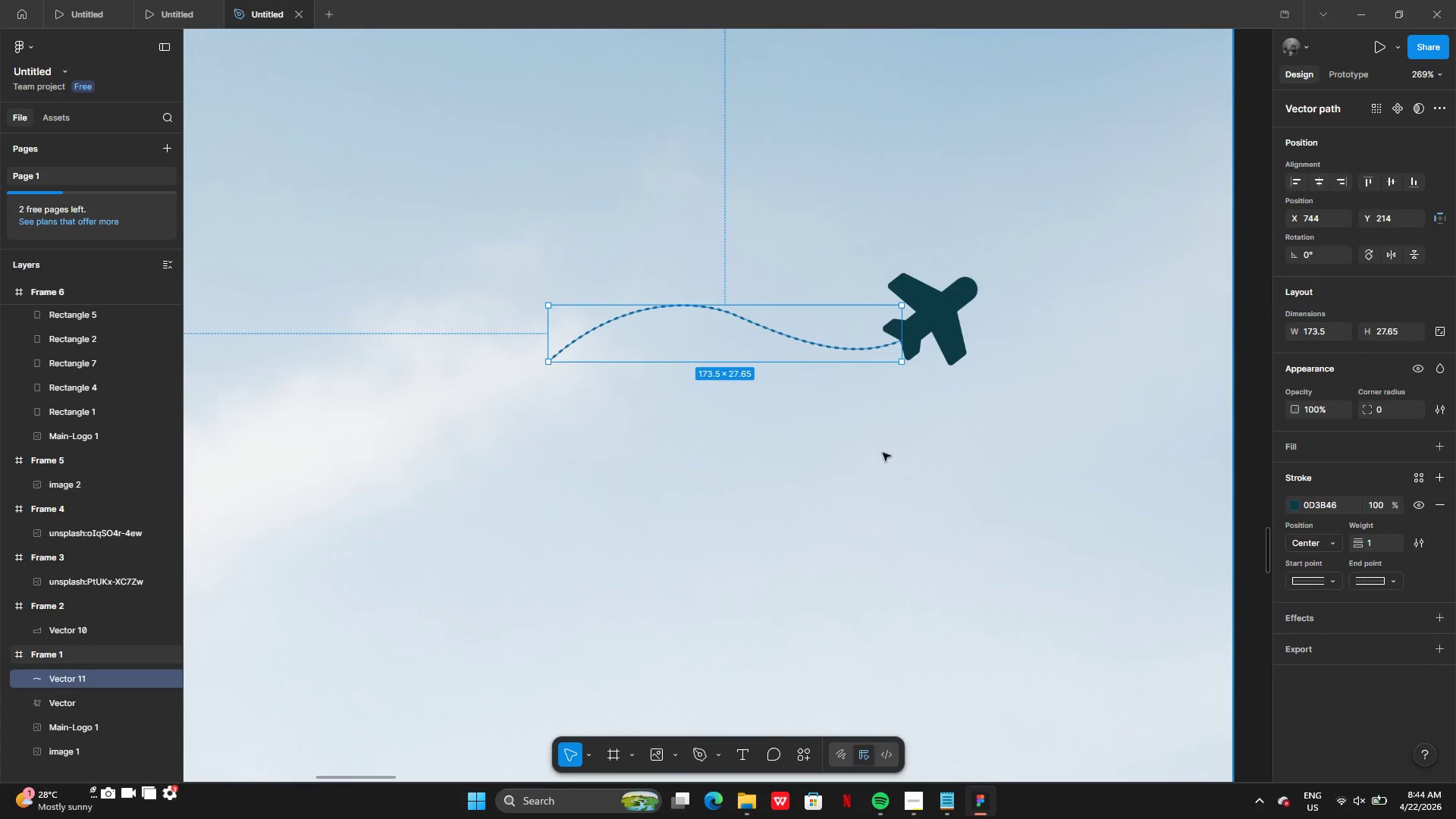 
left_click([883, 453])
 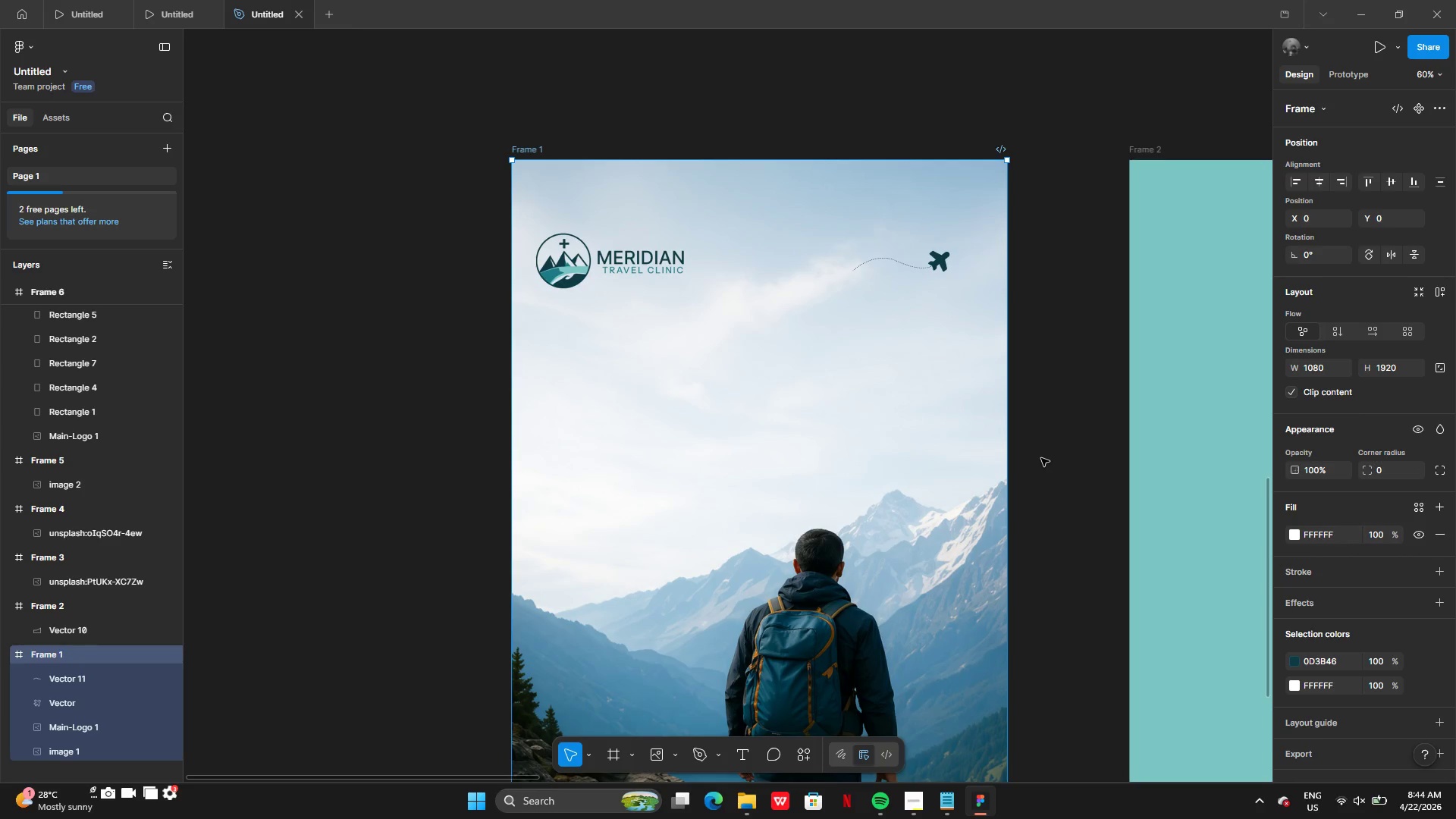 
wait(7.23)
 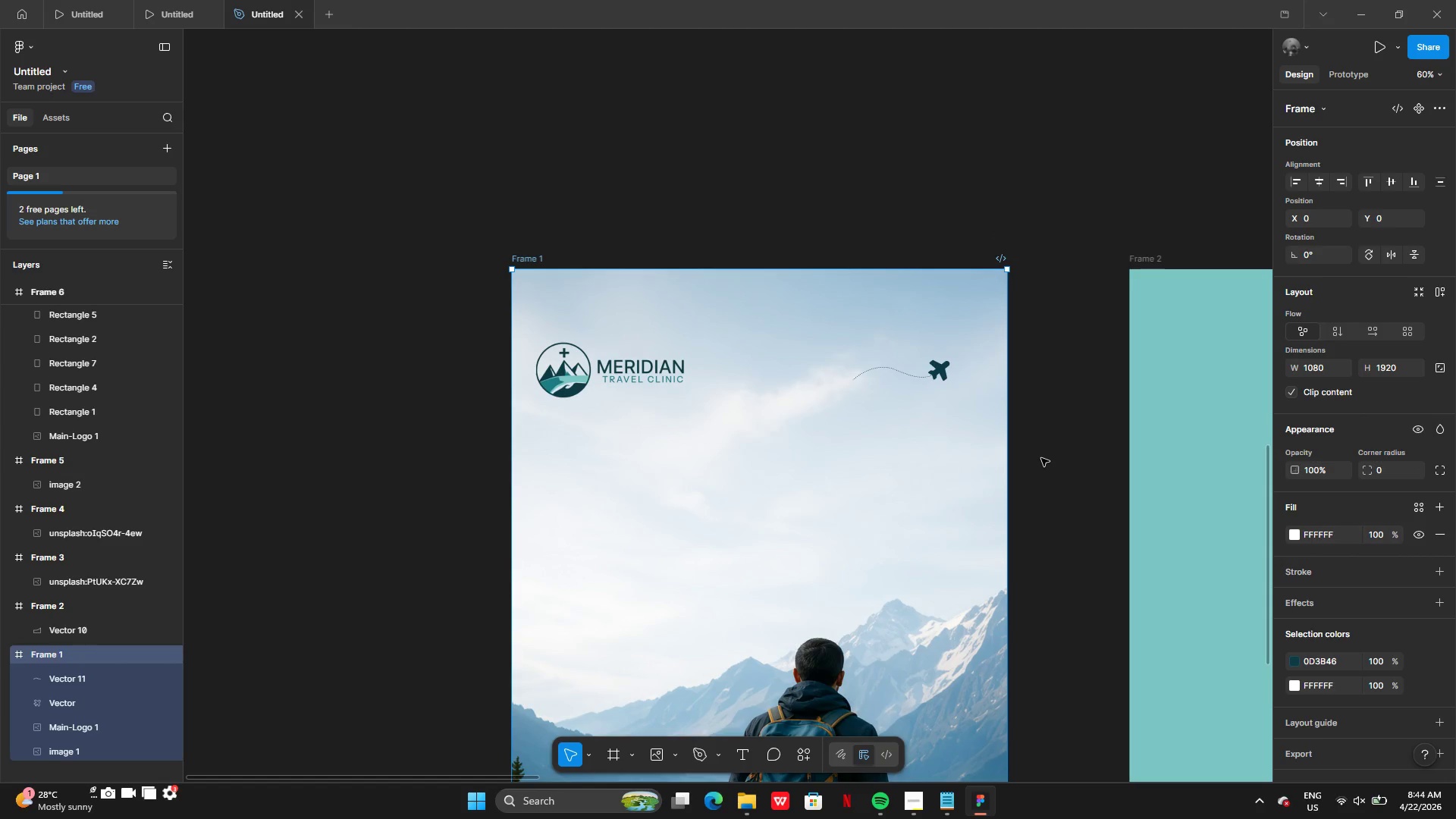 
left_click([863, 261])
 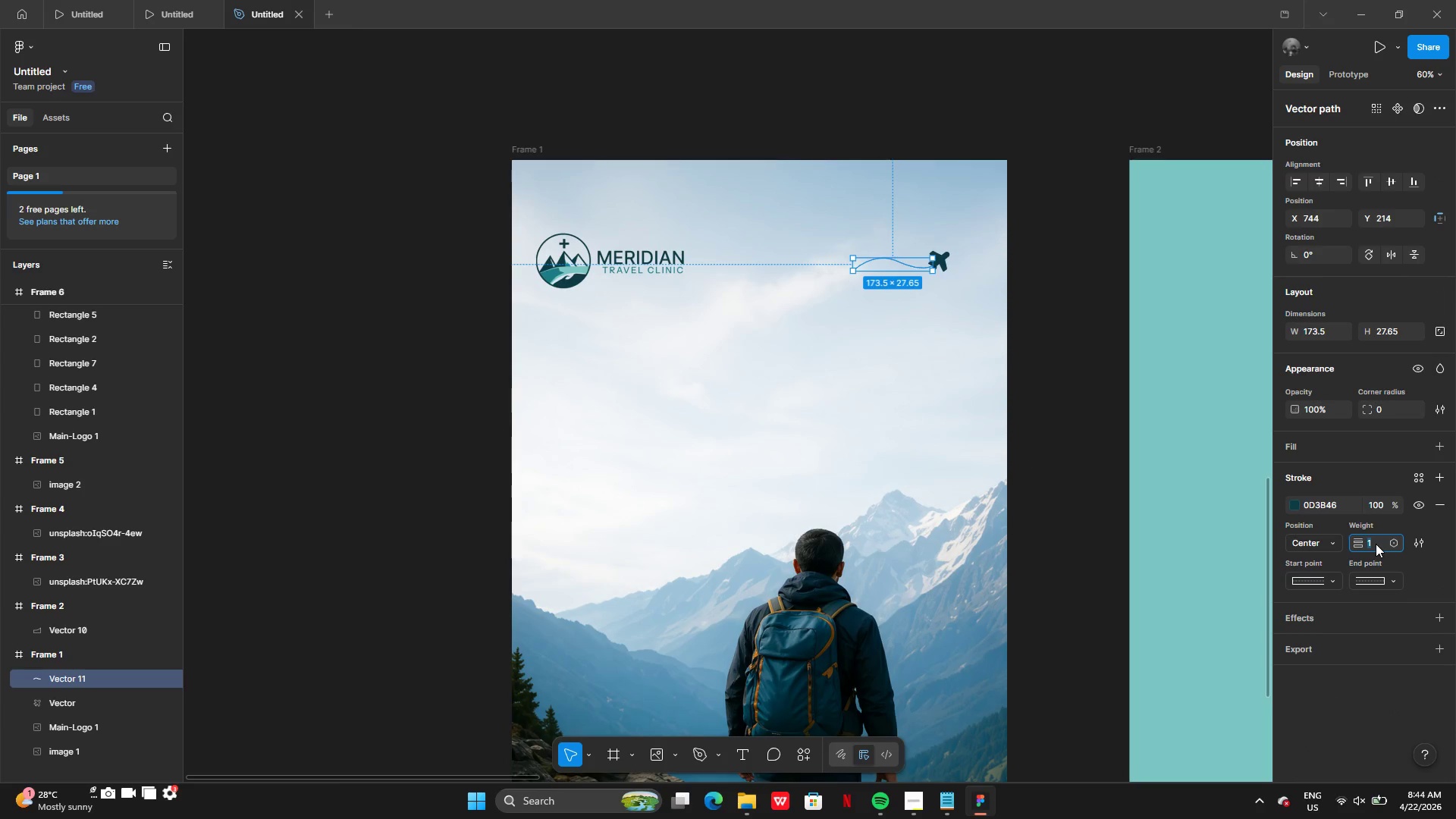 
key(2)
 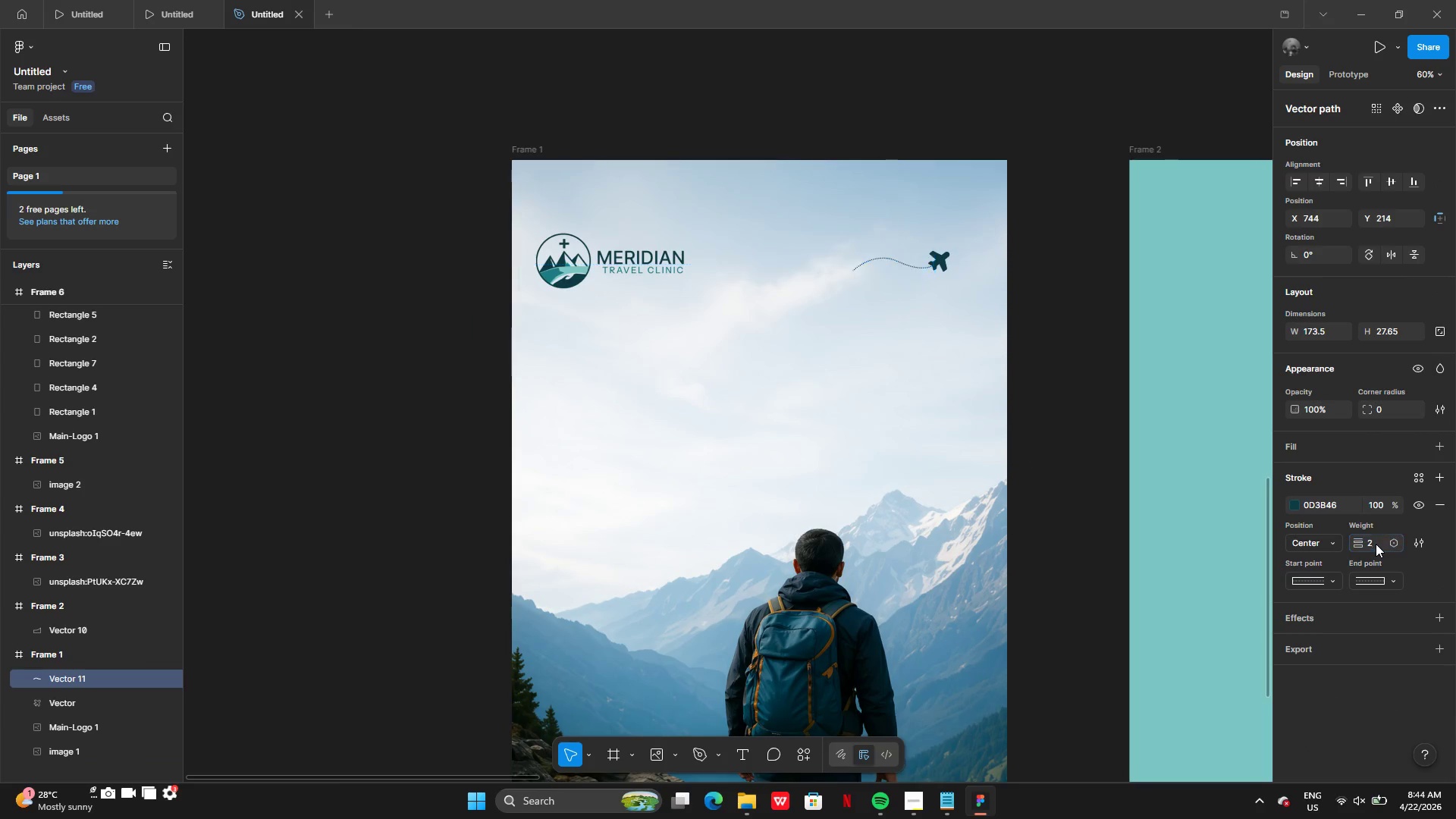 
key(Enter)
 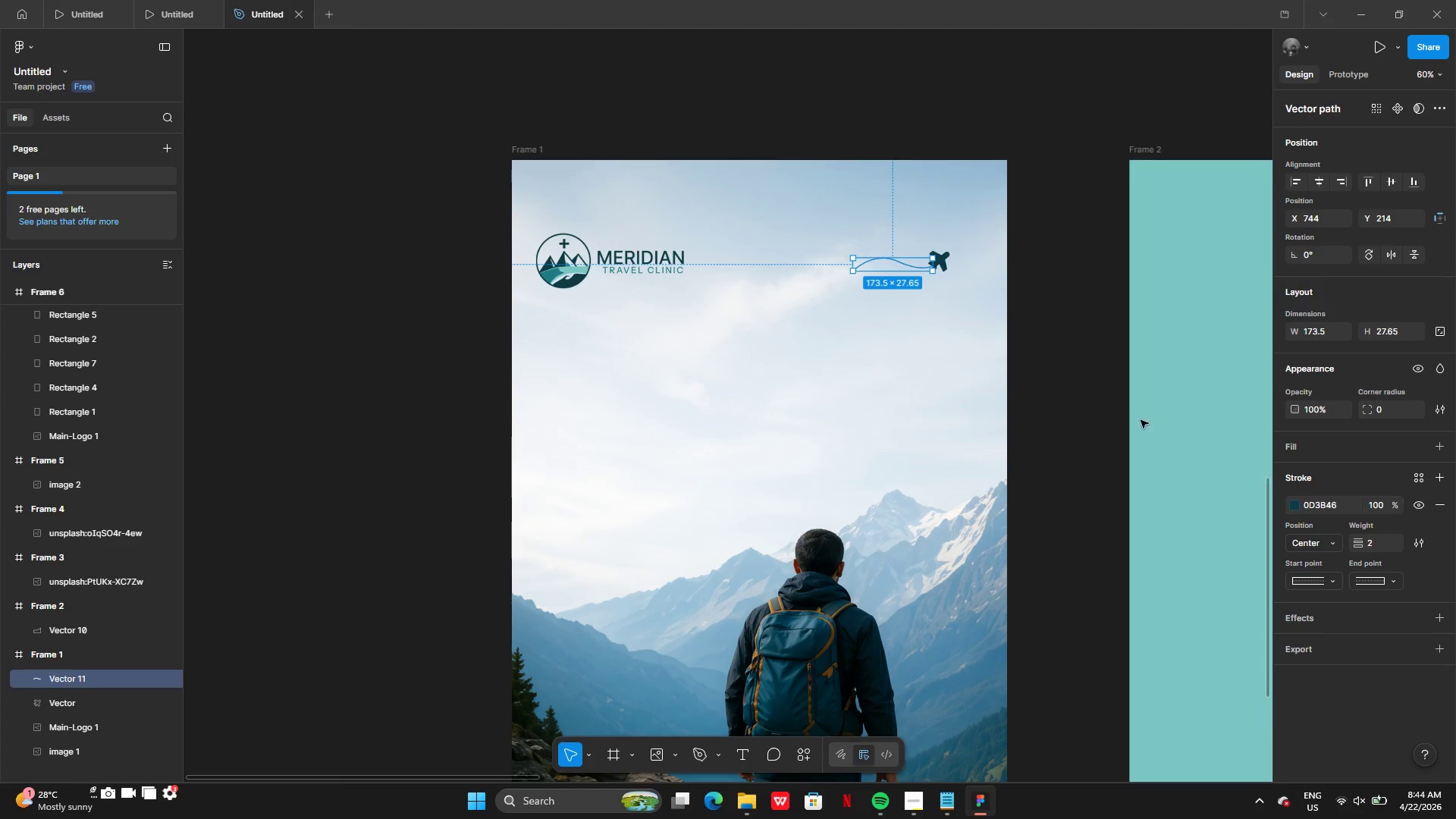 
left_click([1094, 388])
 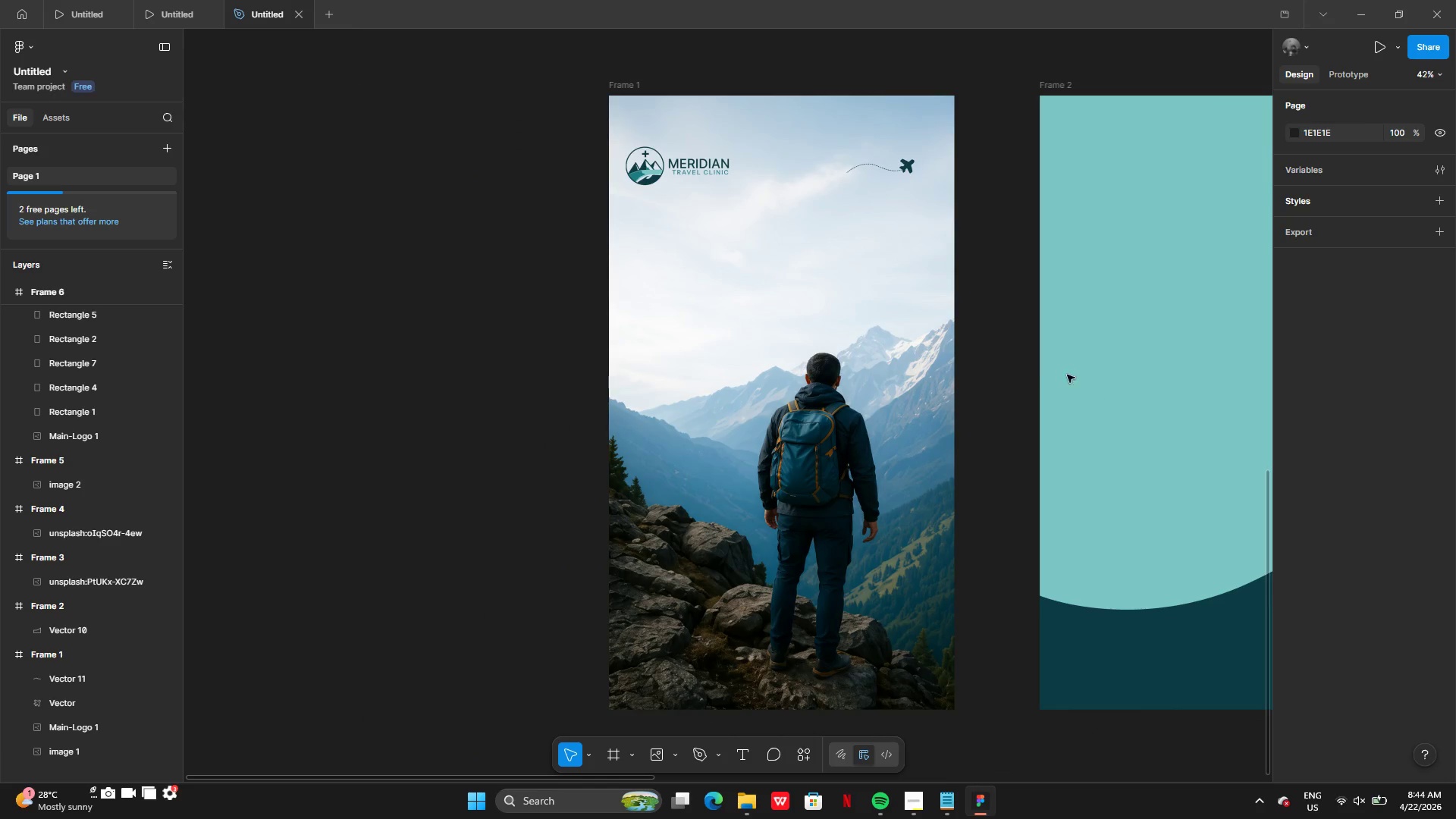 
wait(10.66)
 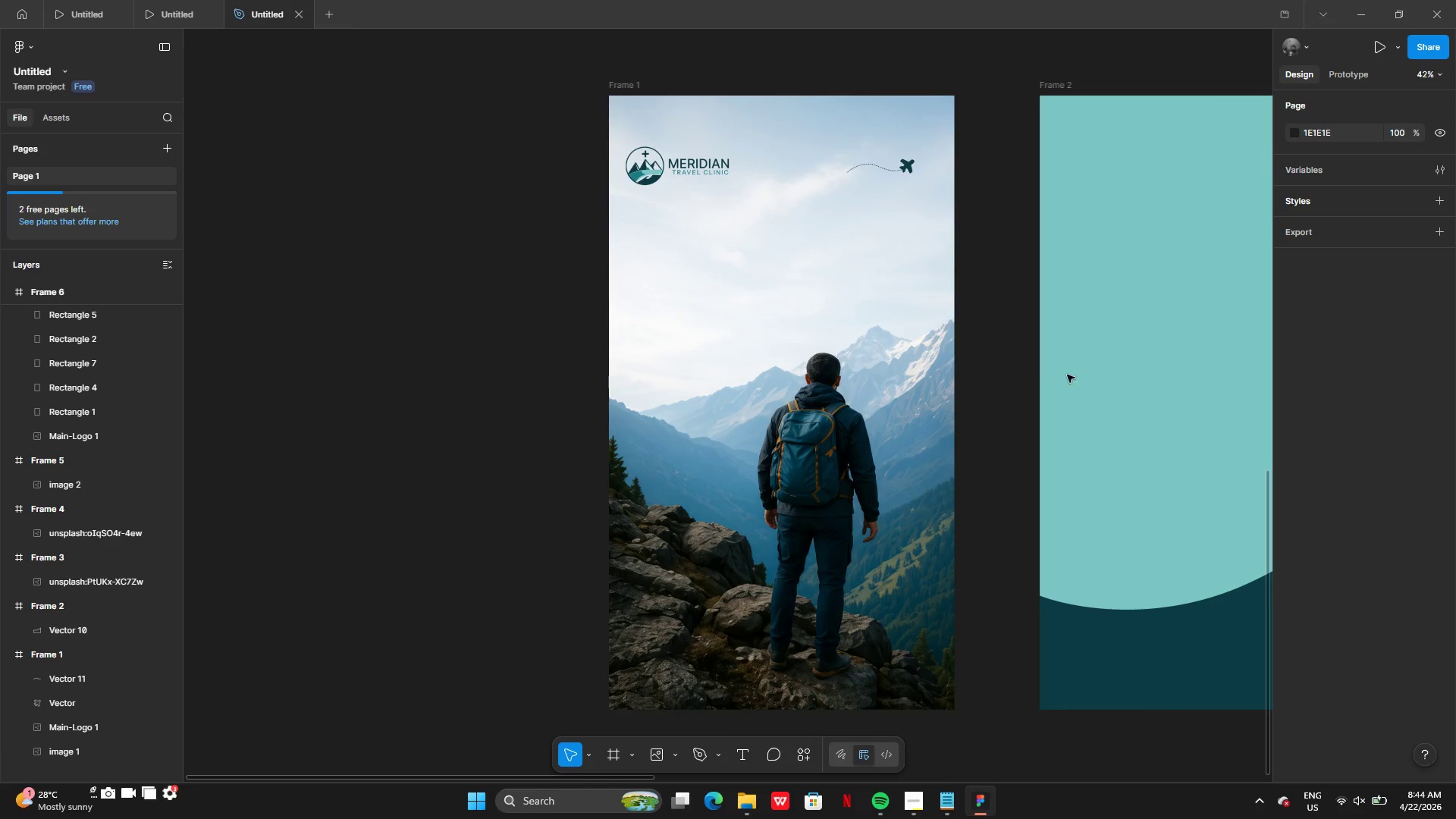 
left_click_drag(start_coordinate=[475, 218], to_coordinate=[754, 347])
 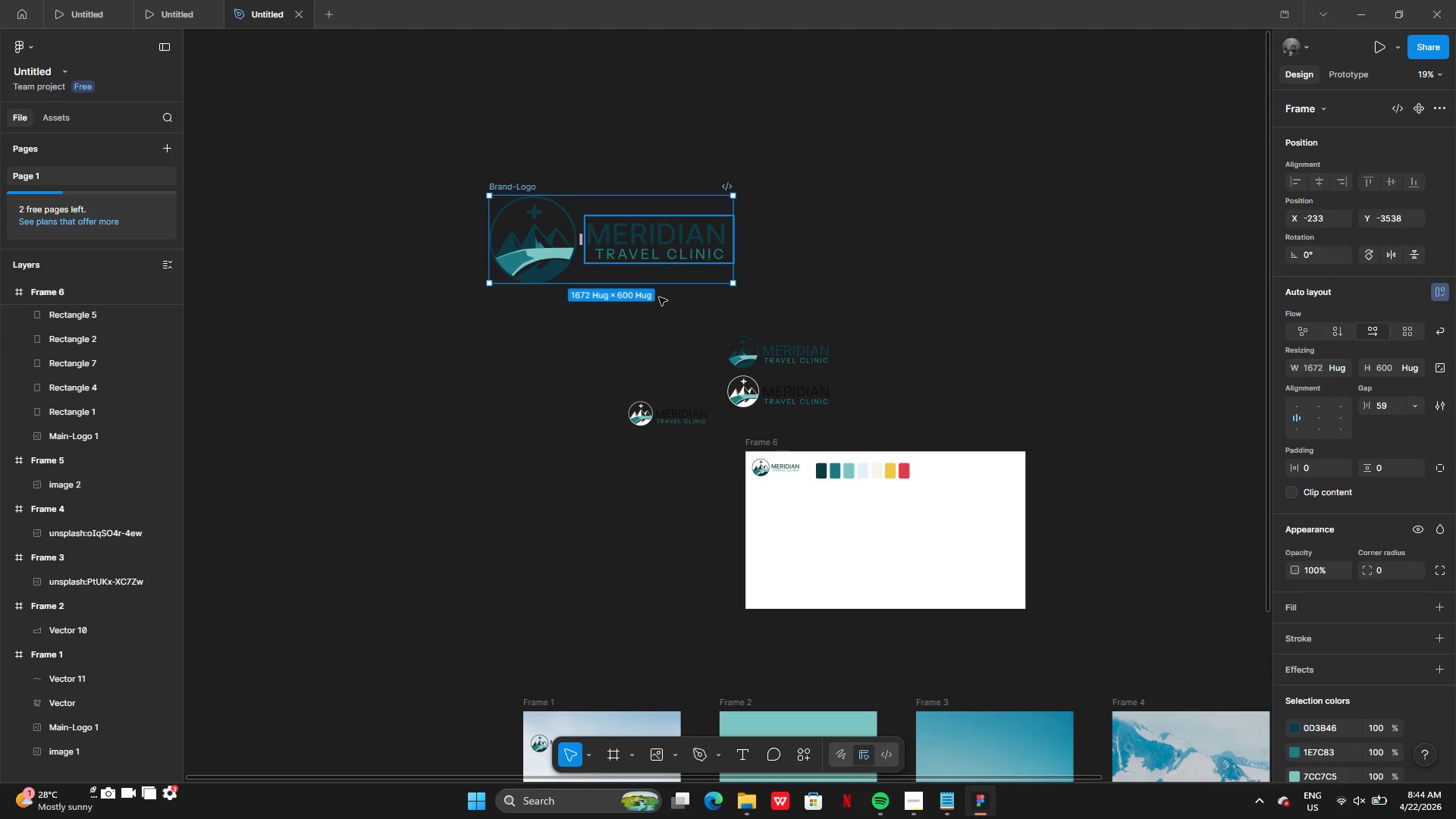 
left_click_drag(start_coordinate=[648, 274], to_coordinate=[882, 305])
 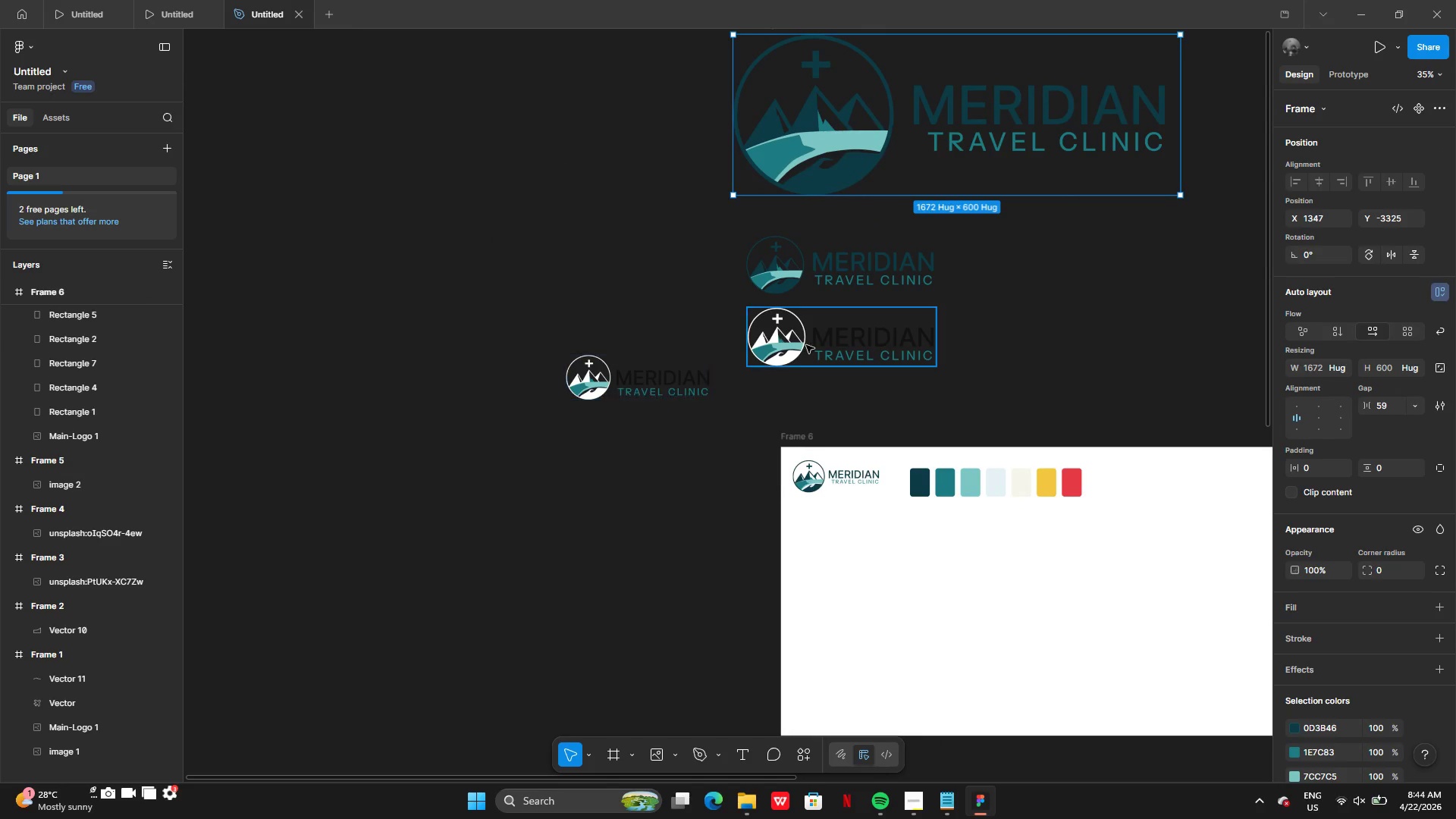 
left_click([807, 342])
 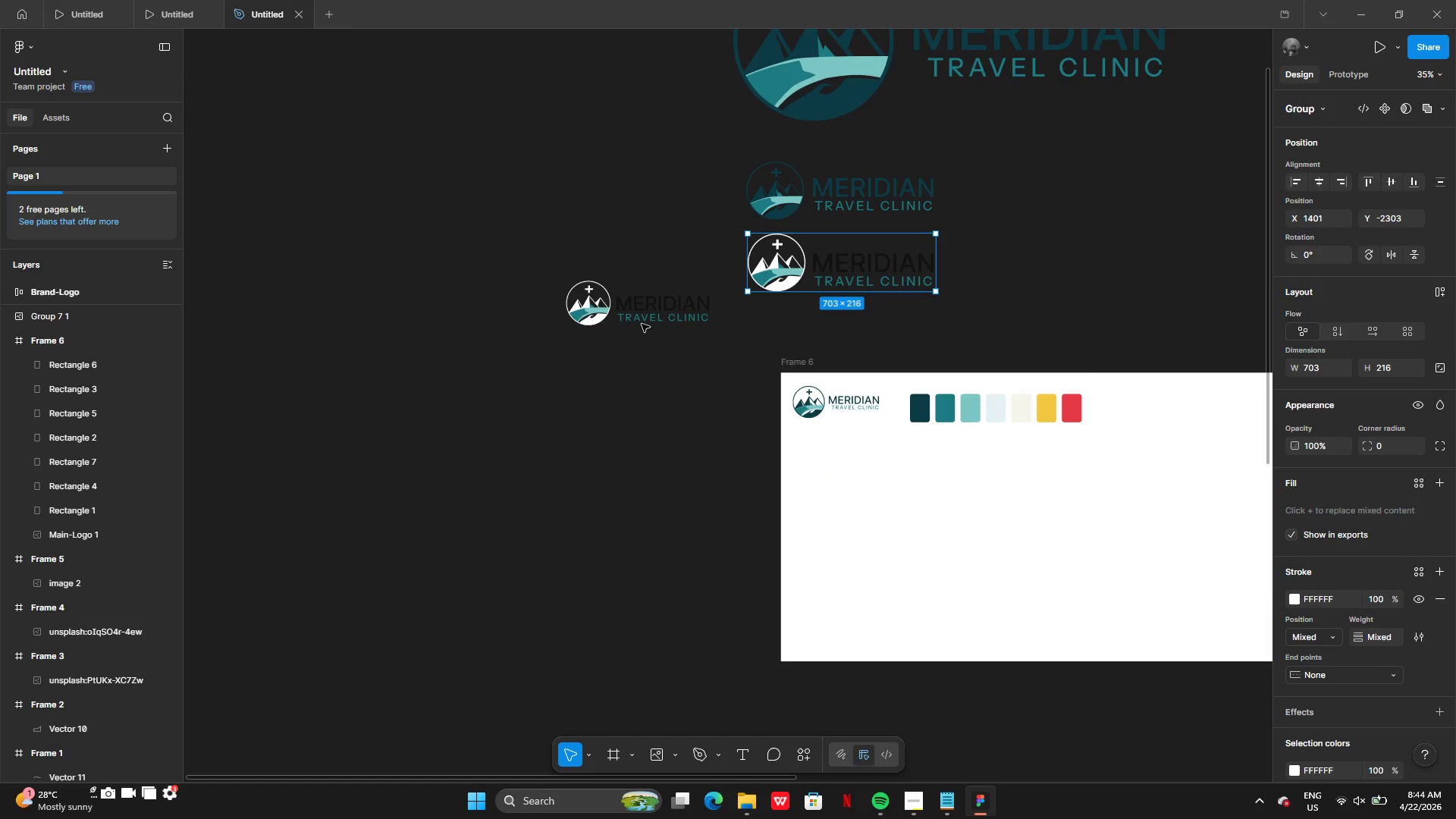 
left_click([641, 315])
 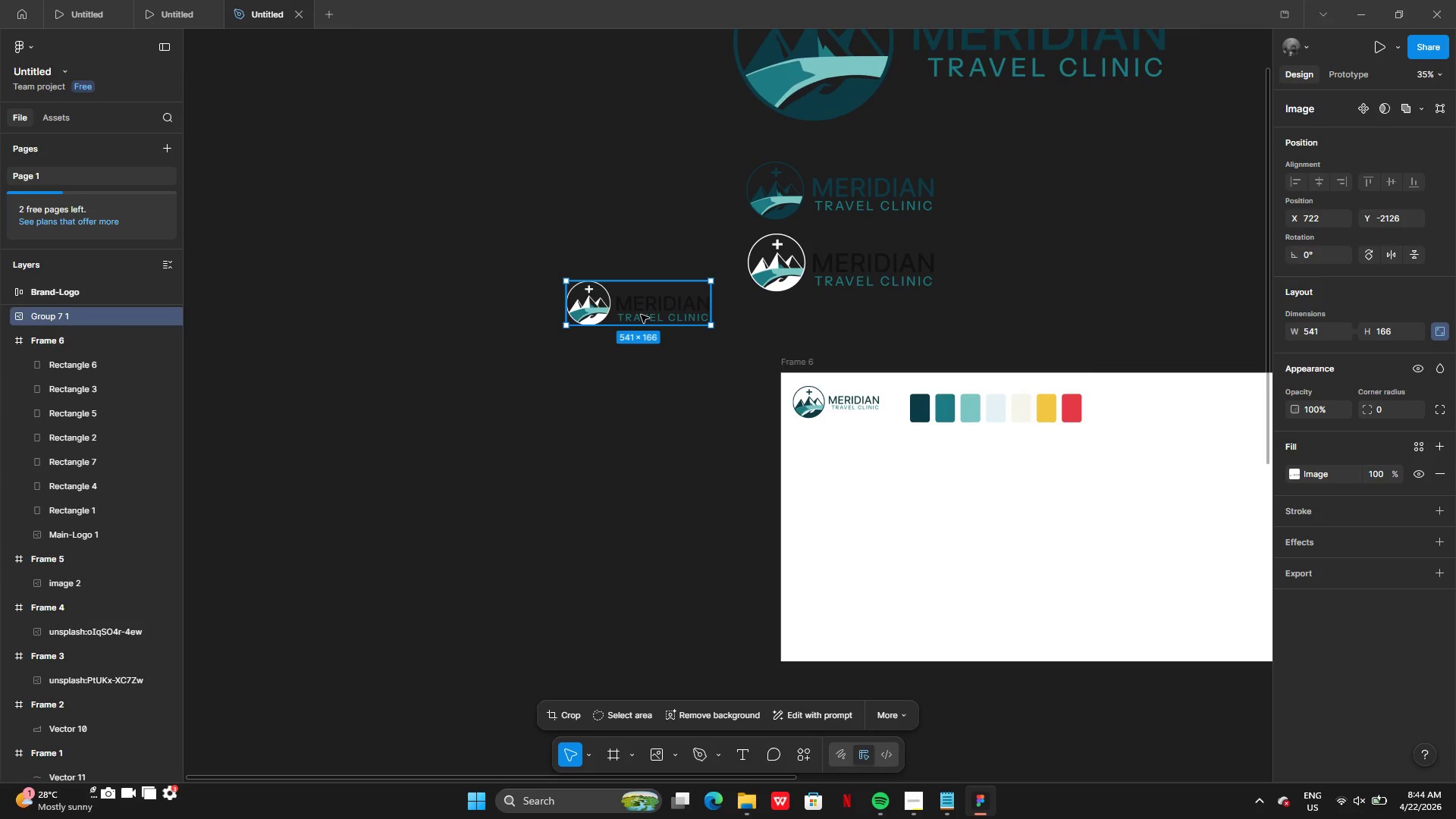 
left_click_drag(start_coordinate=[641, 315], to_coordinate=[1075, 275])
 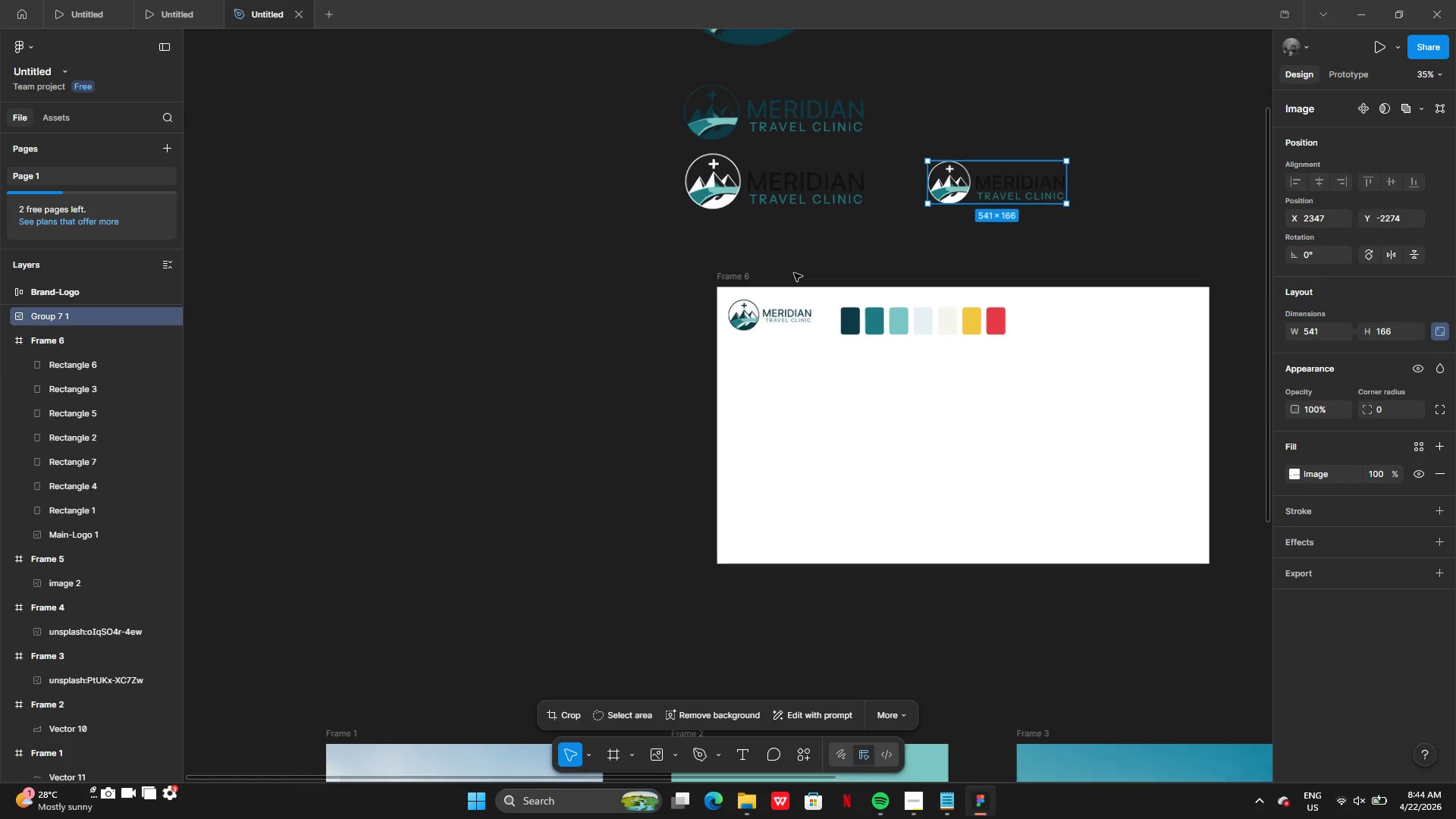 
left_click([576, 411])
 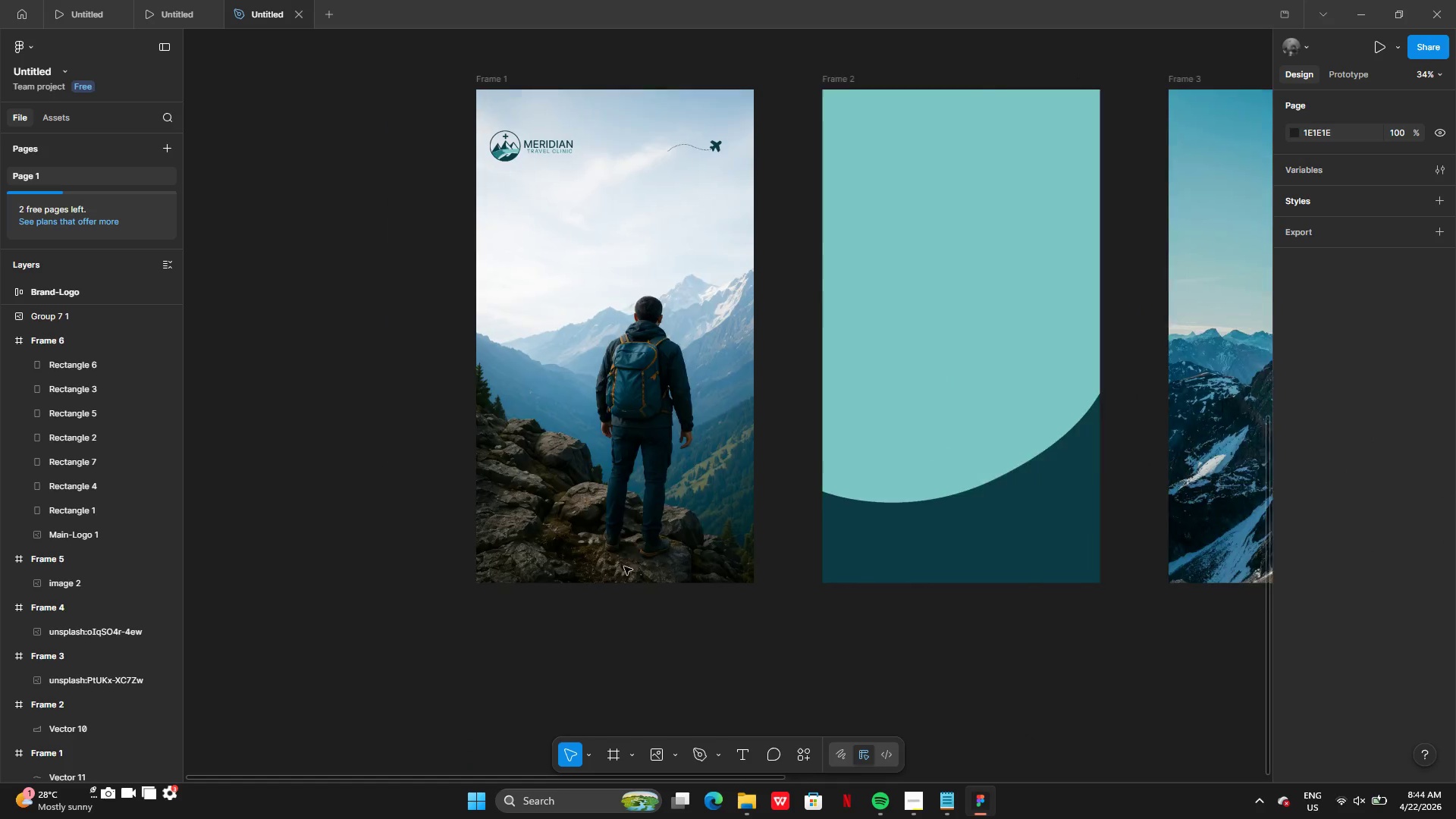 
left_click([735, 758])
 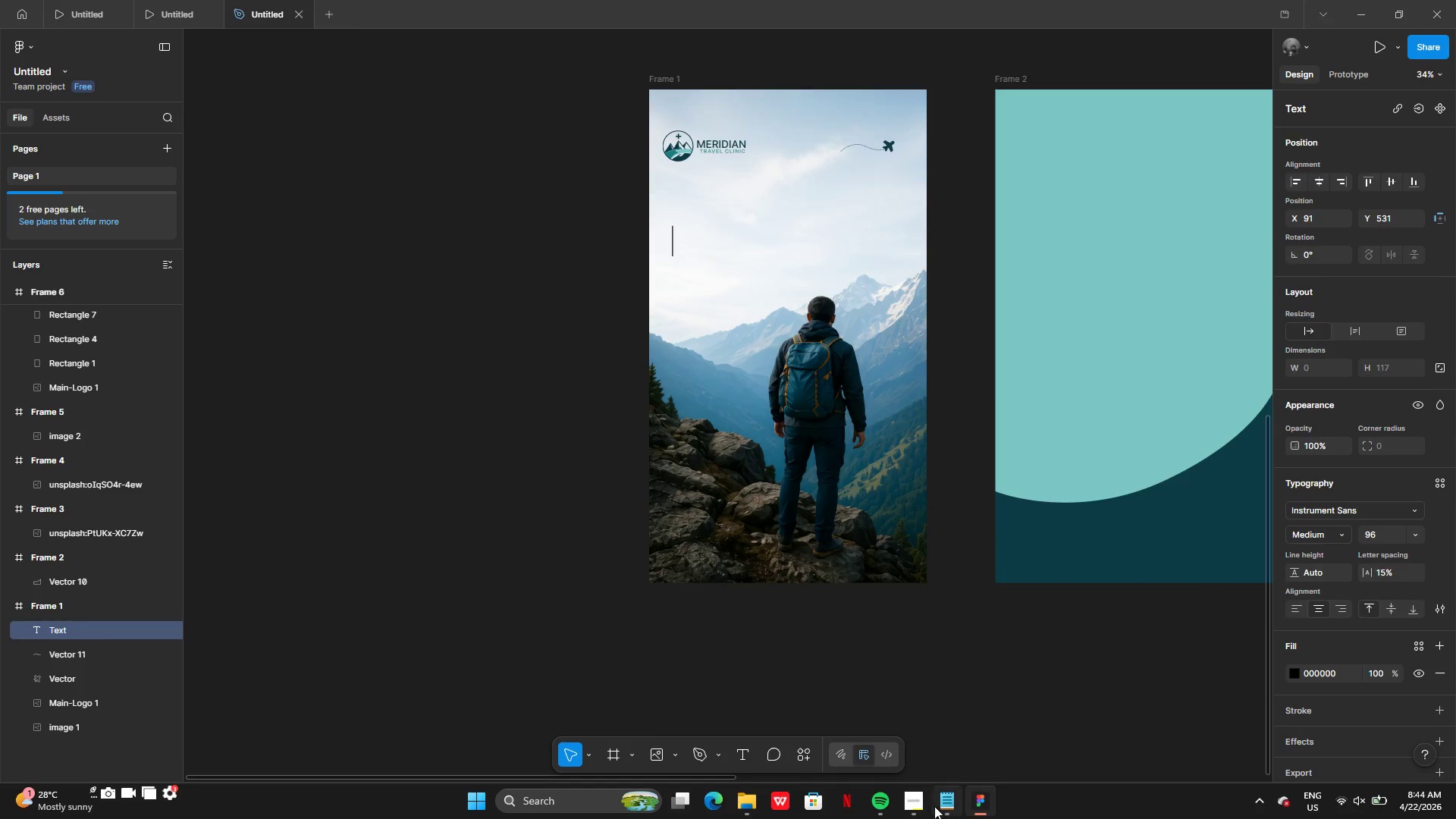 
scroll: coordinate [229, 345], scroll_direction: up, amount: 59.0
 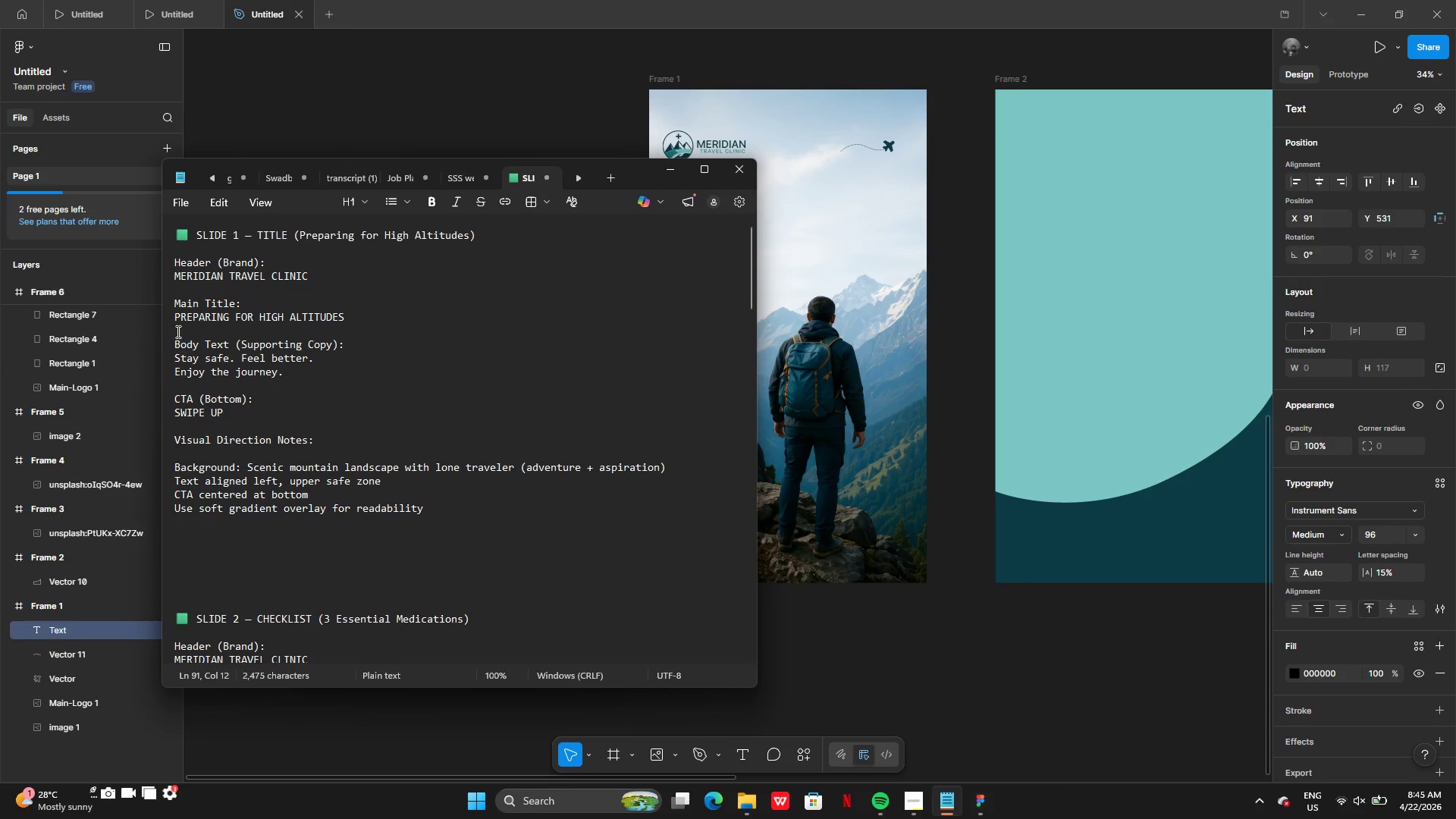 
left_click_drag(start_coordinate=[176, 319], to_coordinate=[345, 316])
 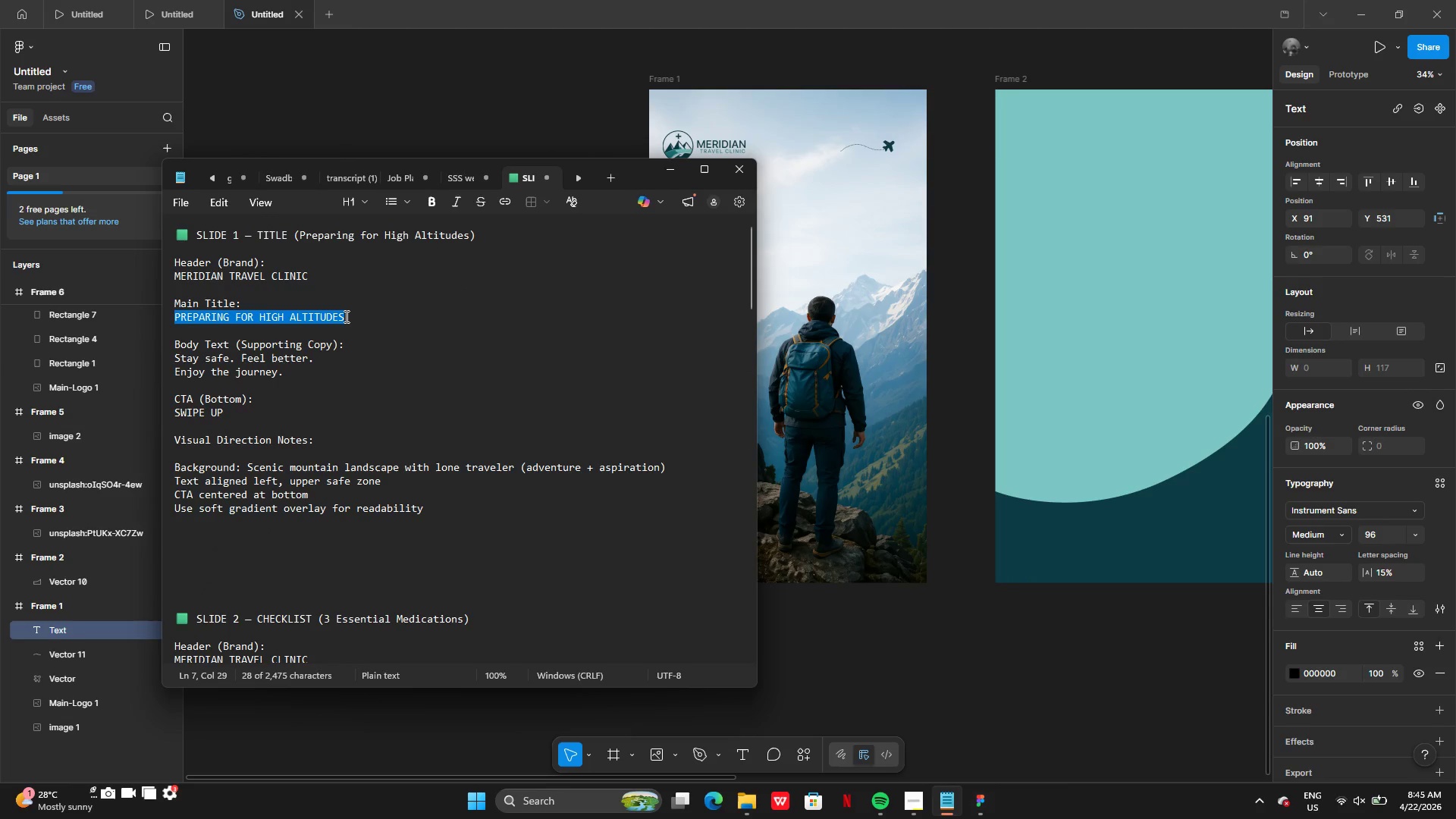 
key(Control+C)
 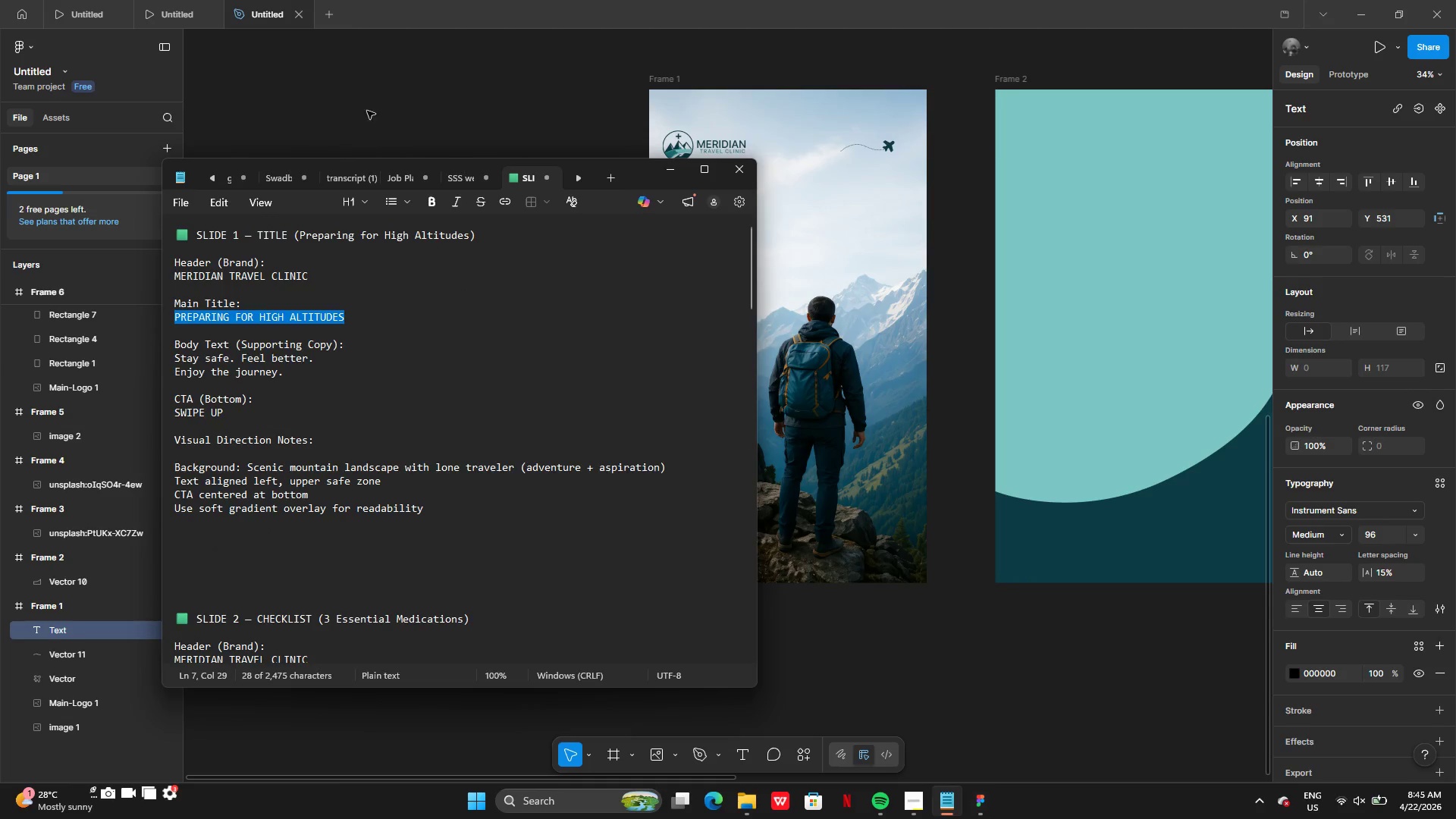 
left_click([367, 109])
 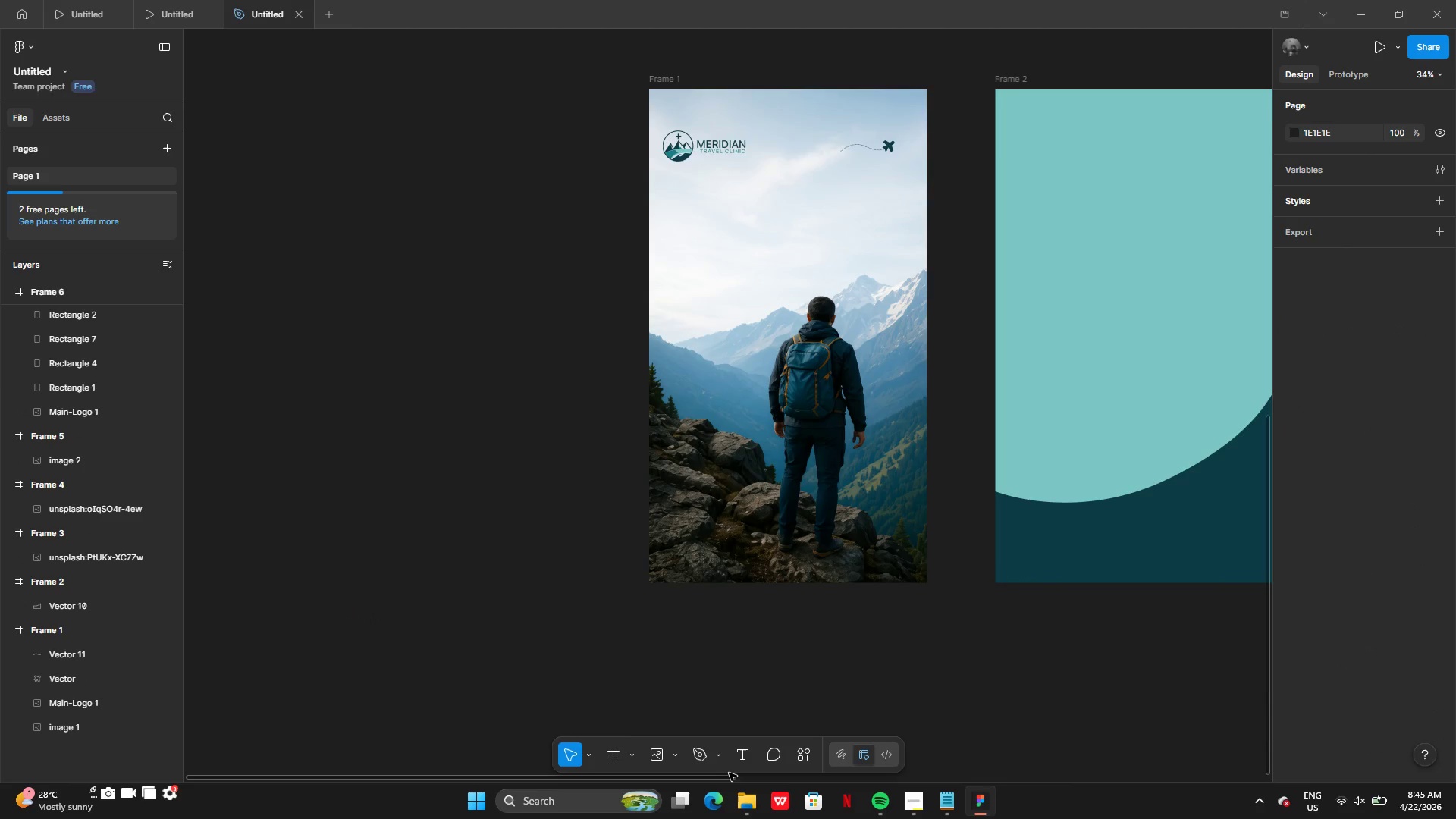 
left_click([742, 757])
 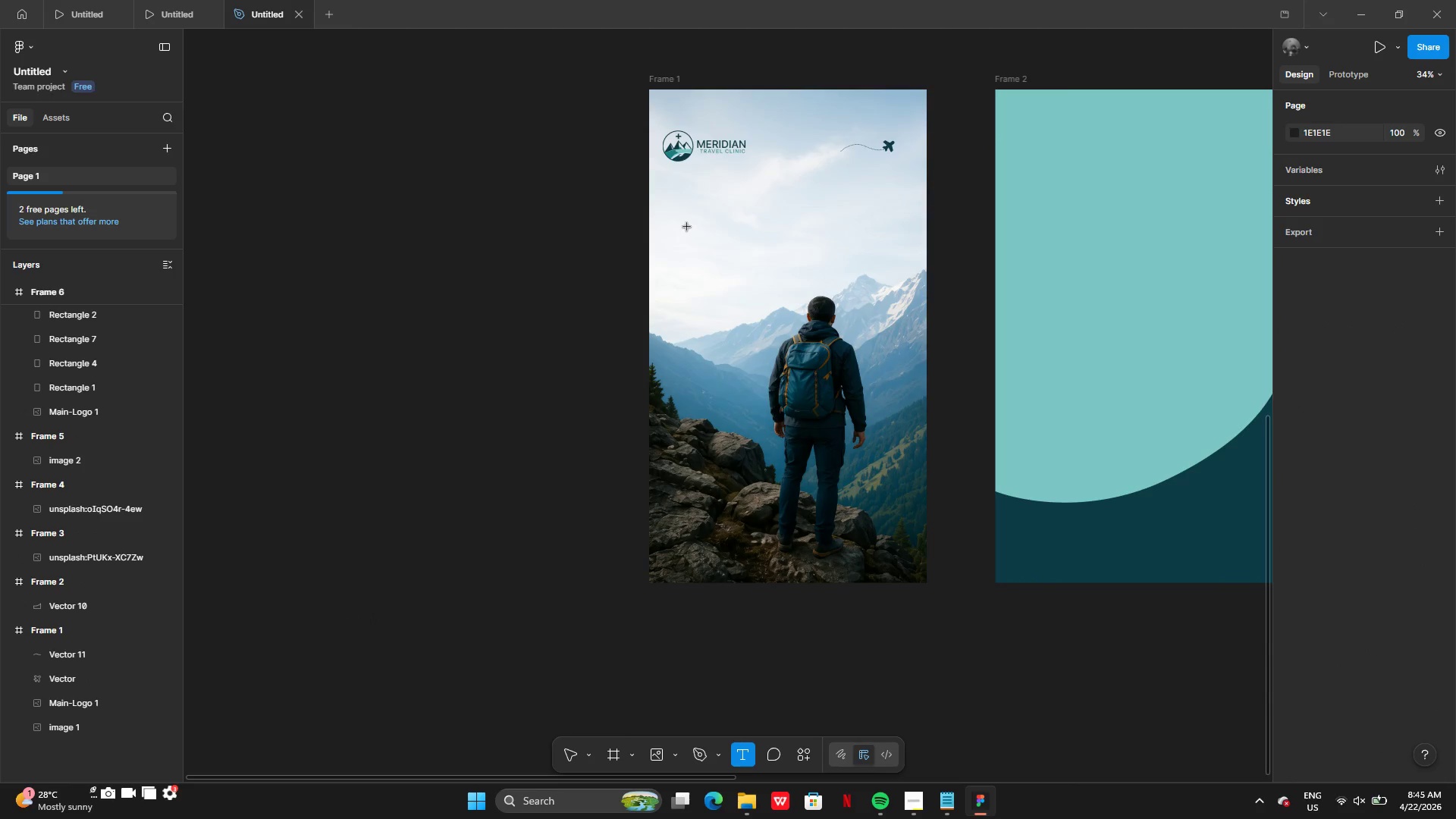 
left_click([687, 228])
 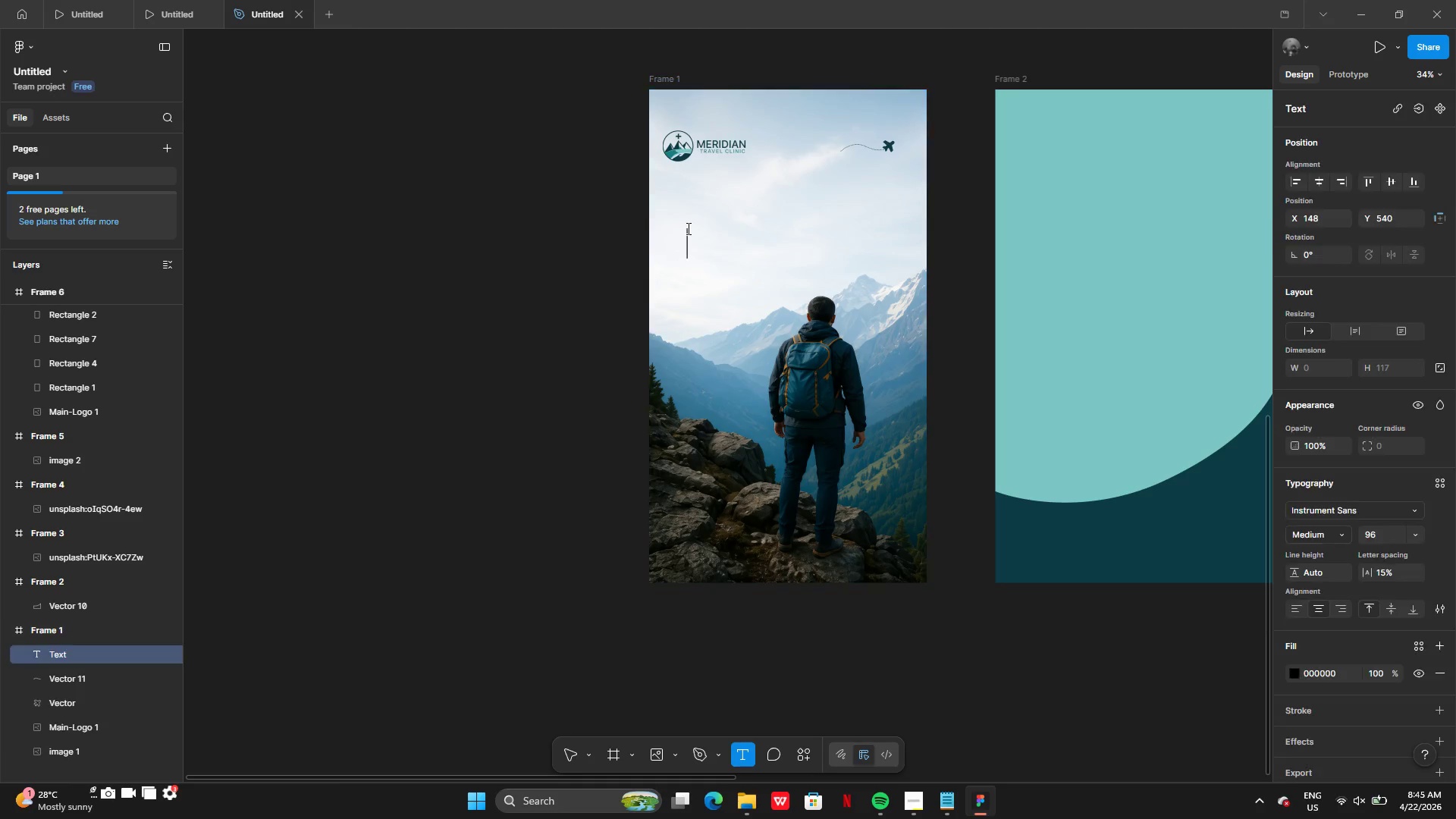 
key(Control+V)
 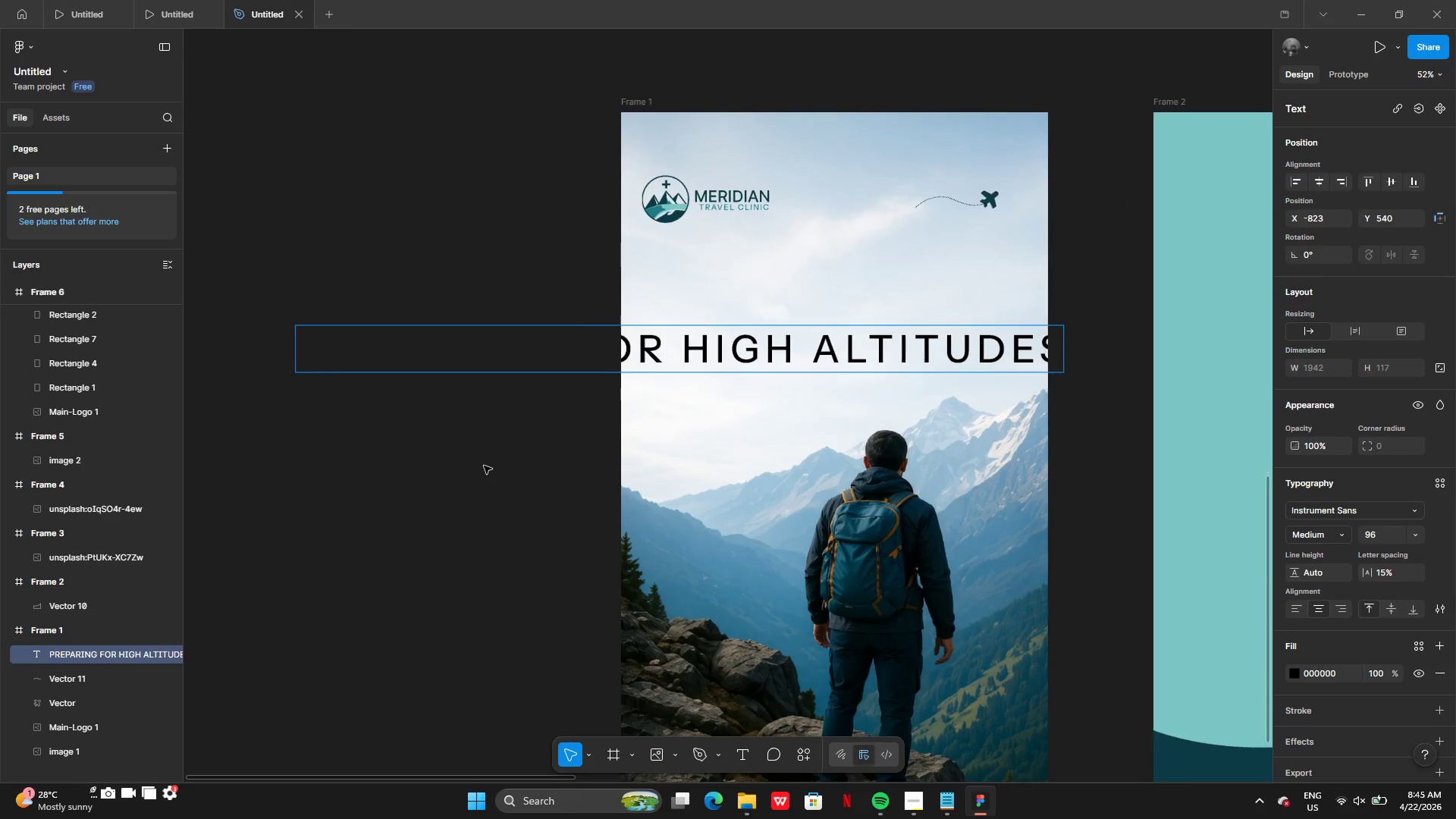 
left_click([469, 467])
 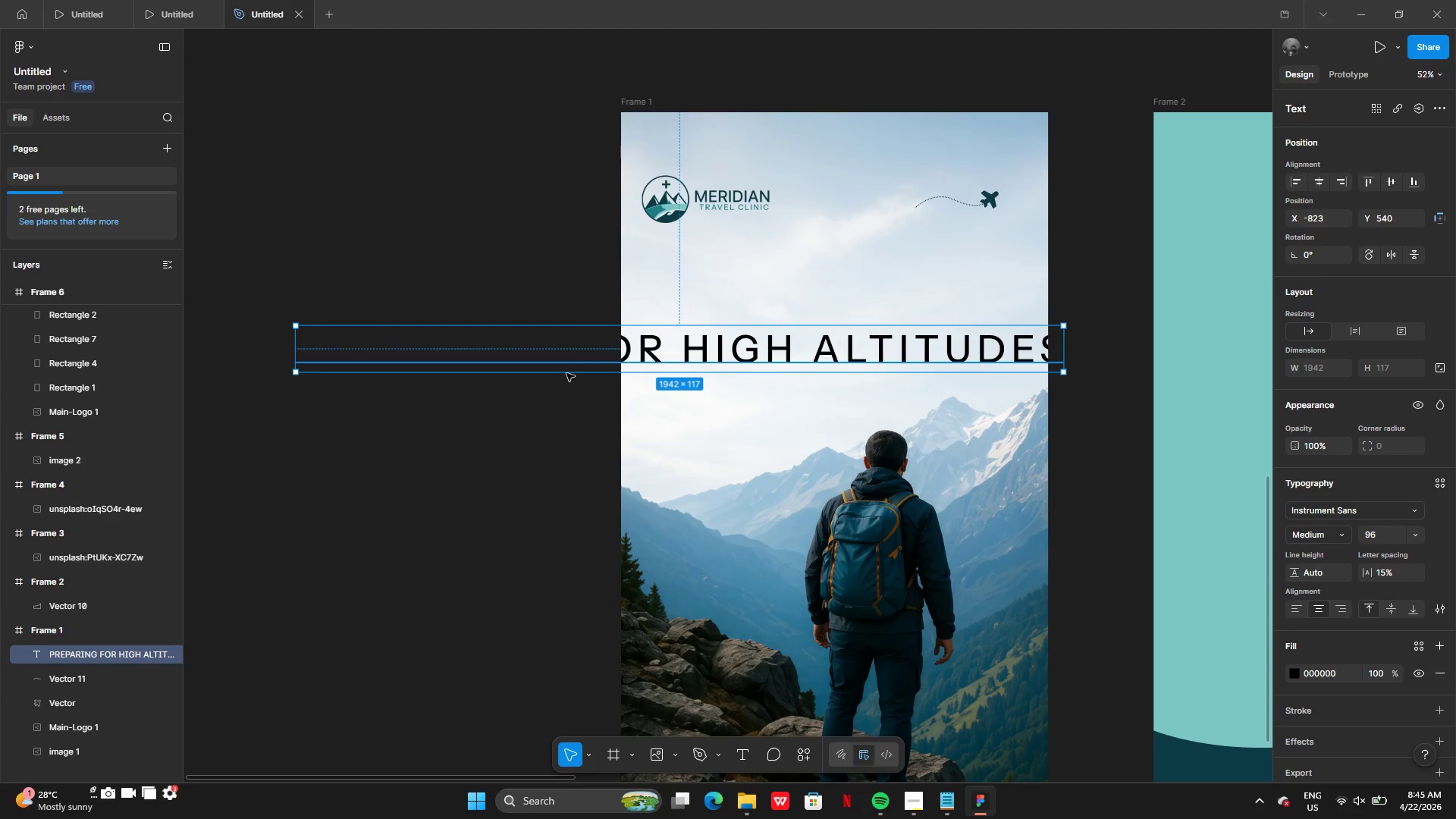 
double_click([496, 388])
 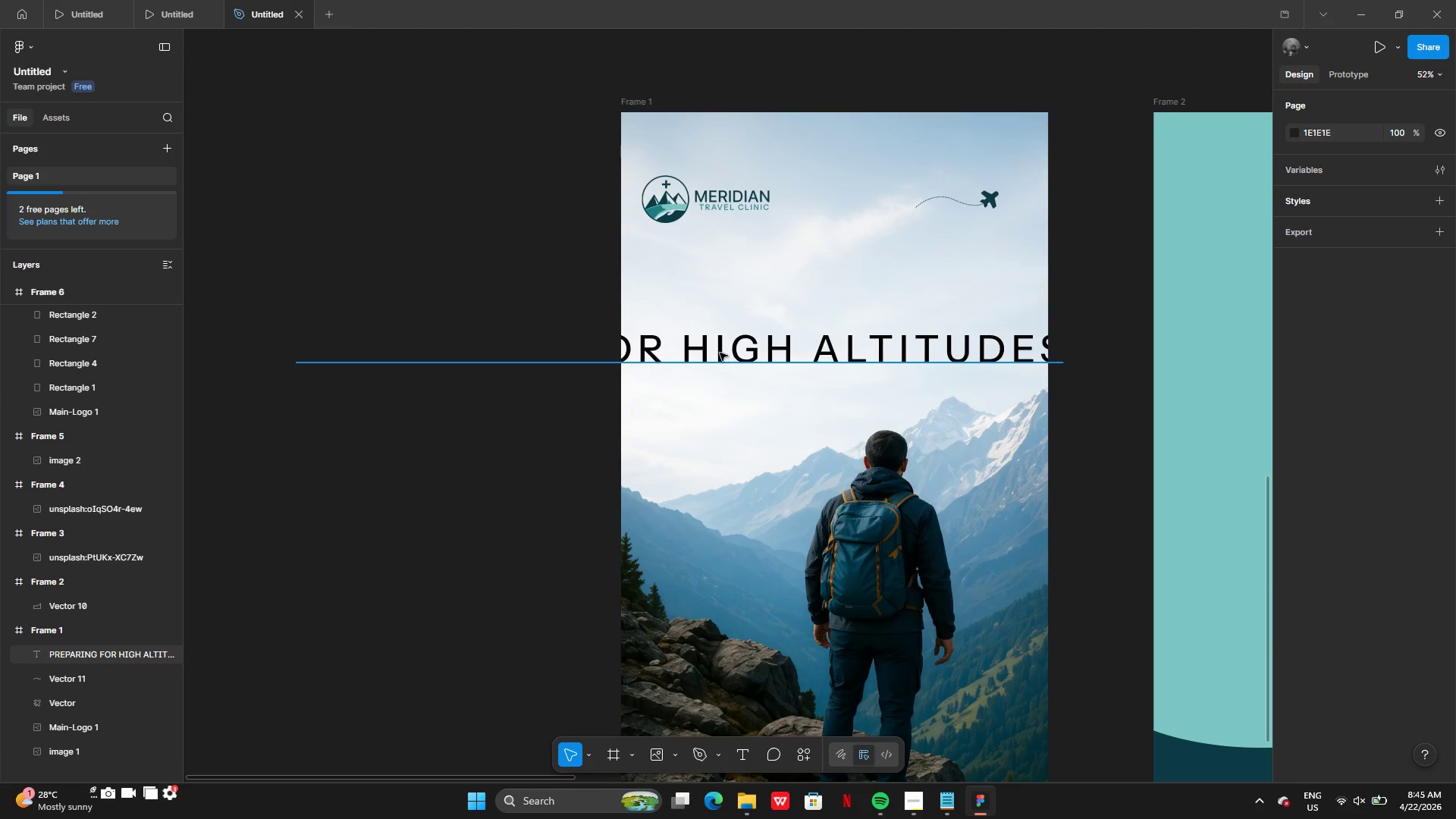 
left_click([719, 352])
 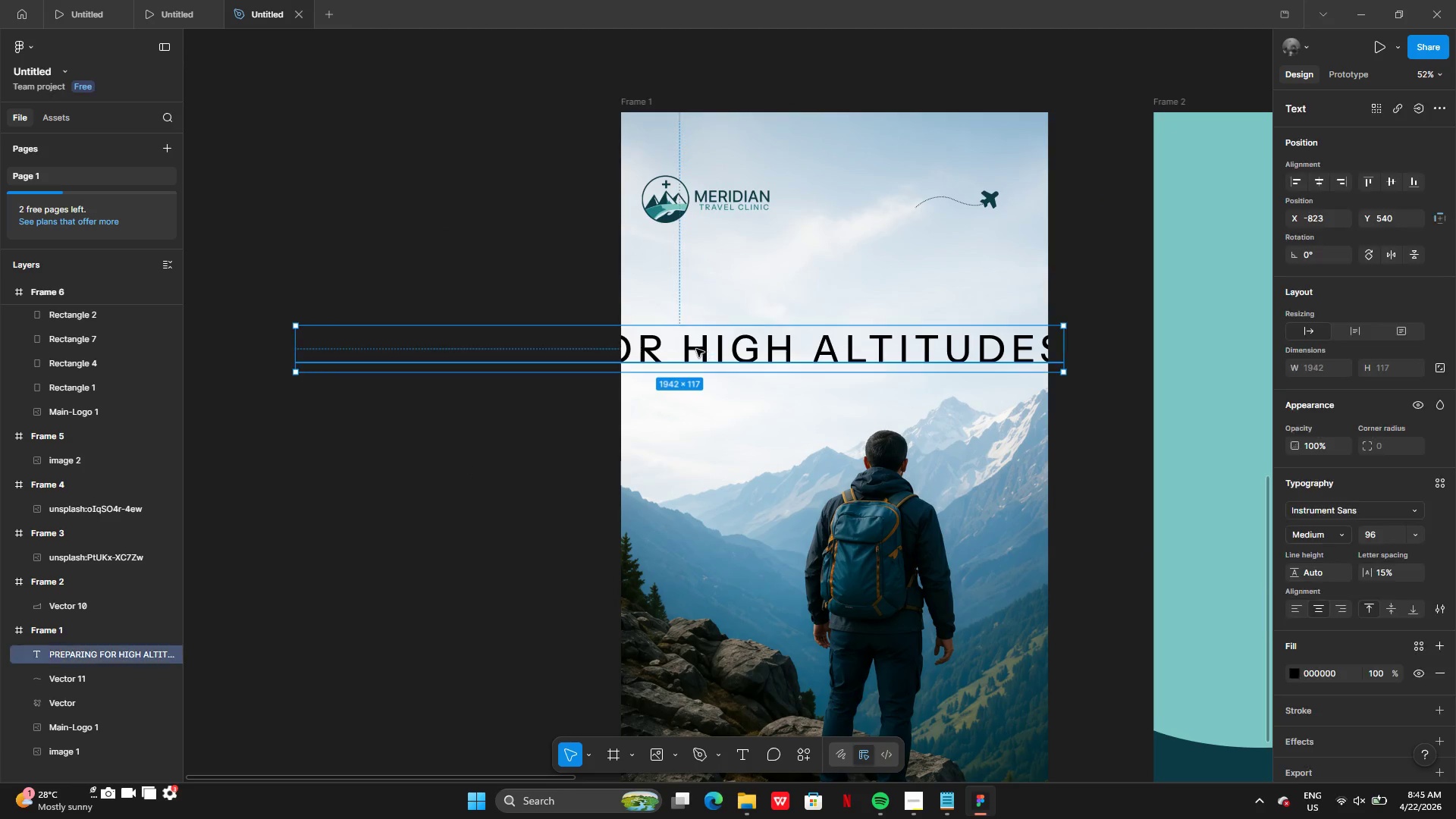 
left_click_drag(start_coordinate=[696, 349], to_coordinate=[886, 309])
 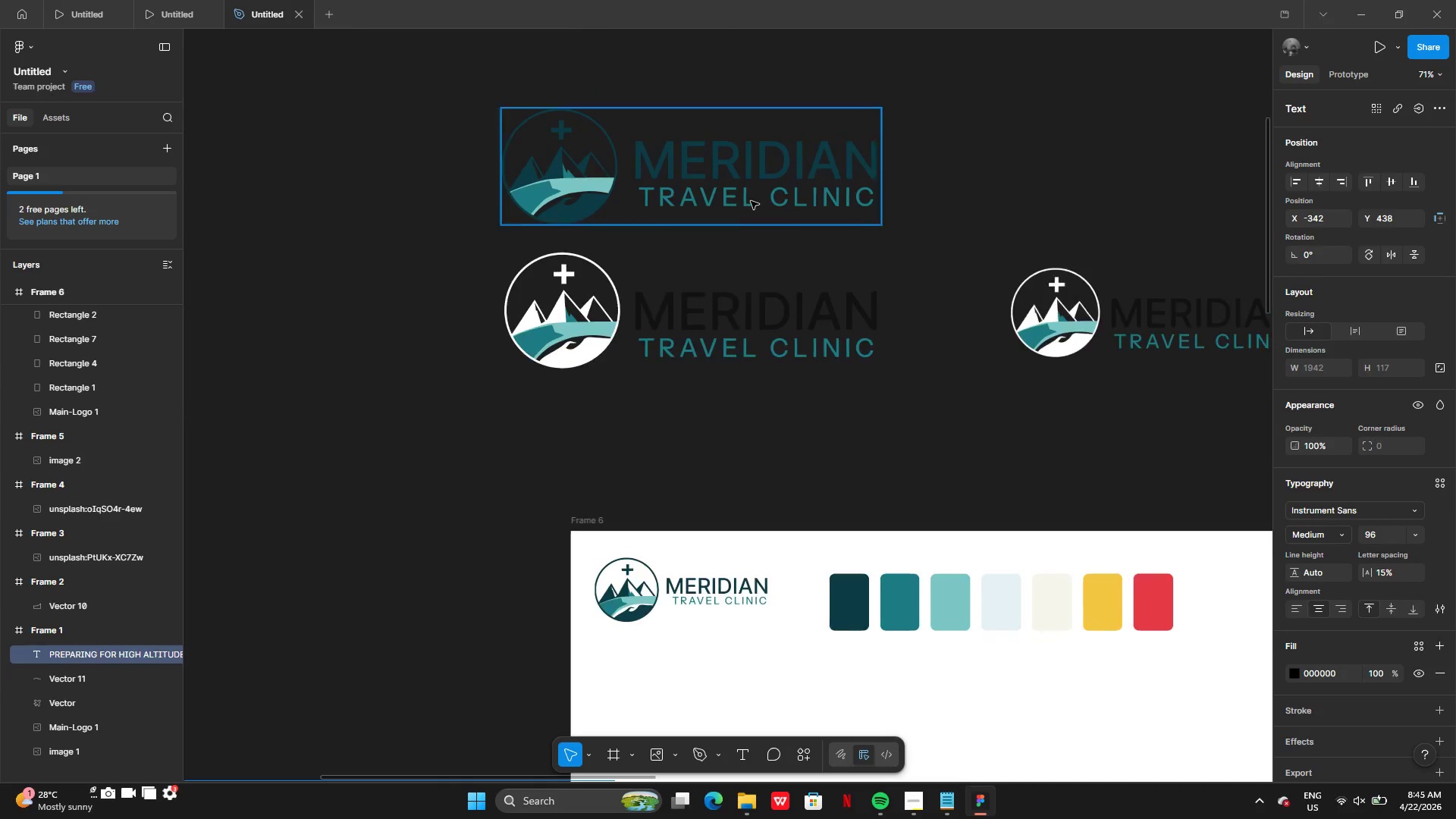 
double_click([727, 290])
 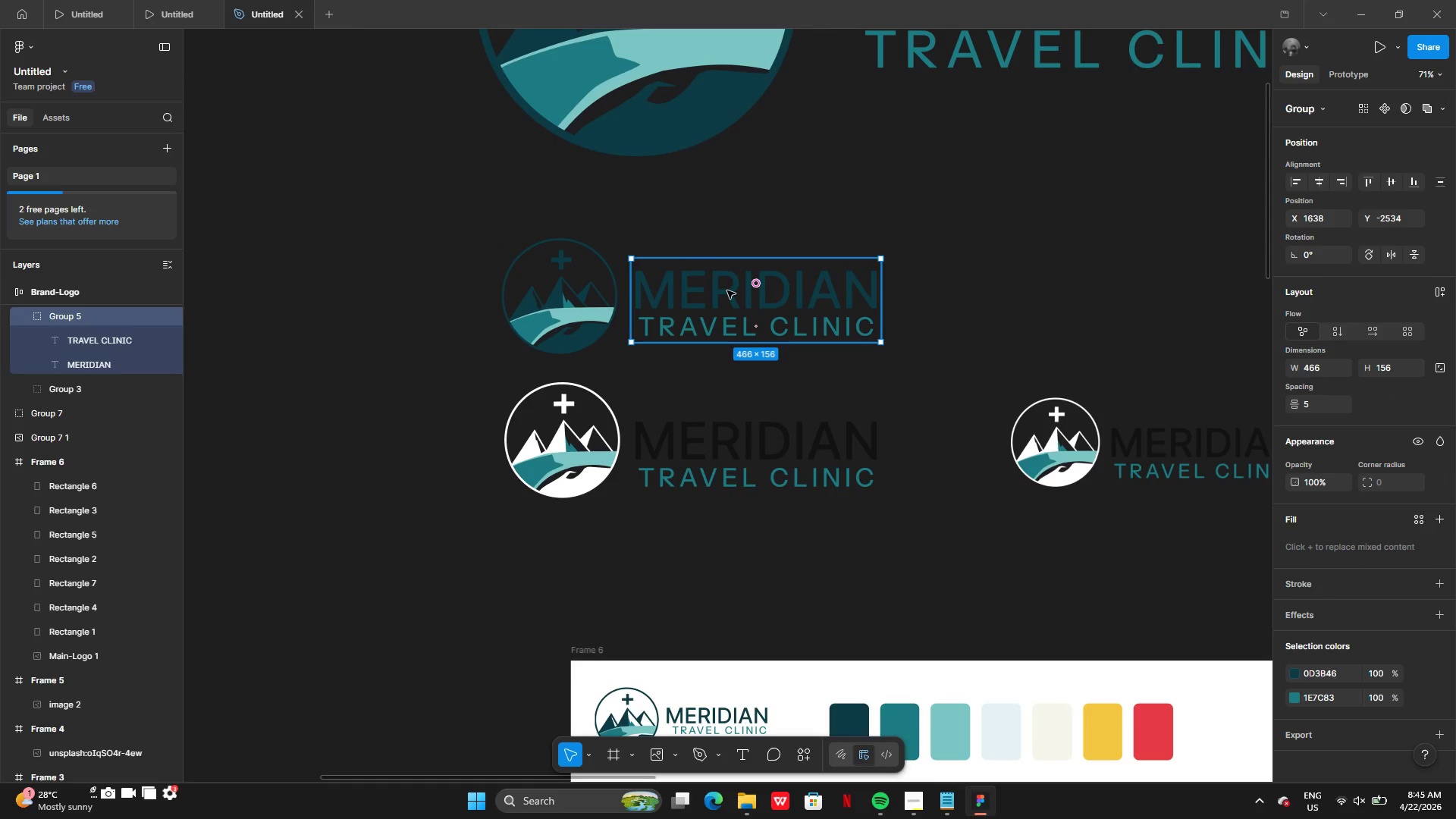 
double_click([727, 290])
 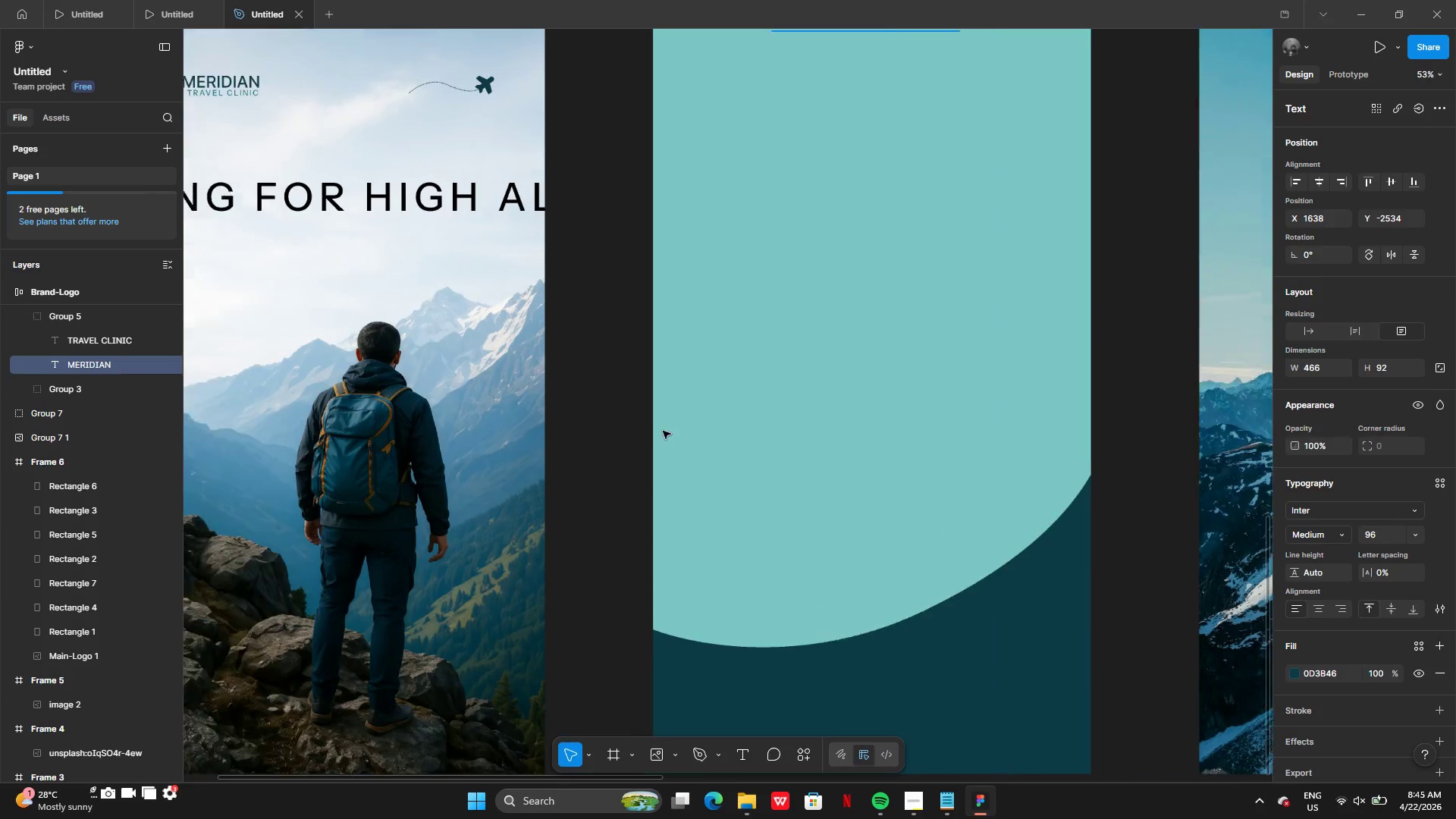 
left_click([764, 193])
 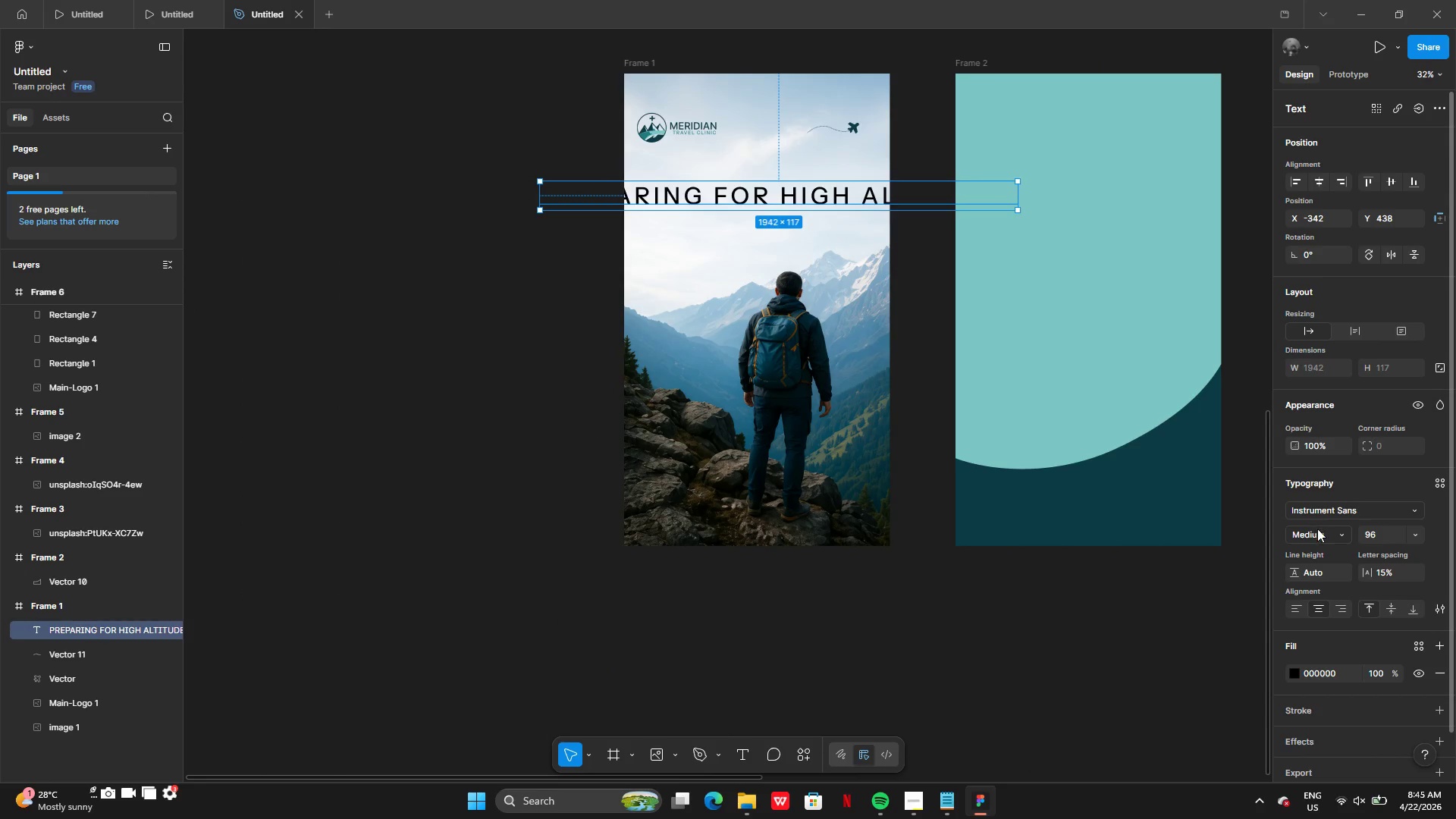 
left_click([1329, 507])
 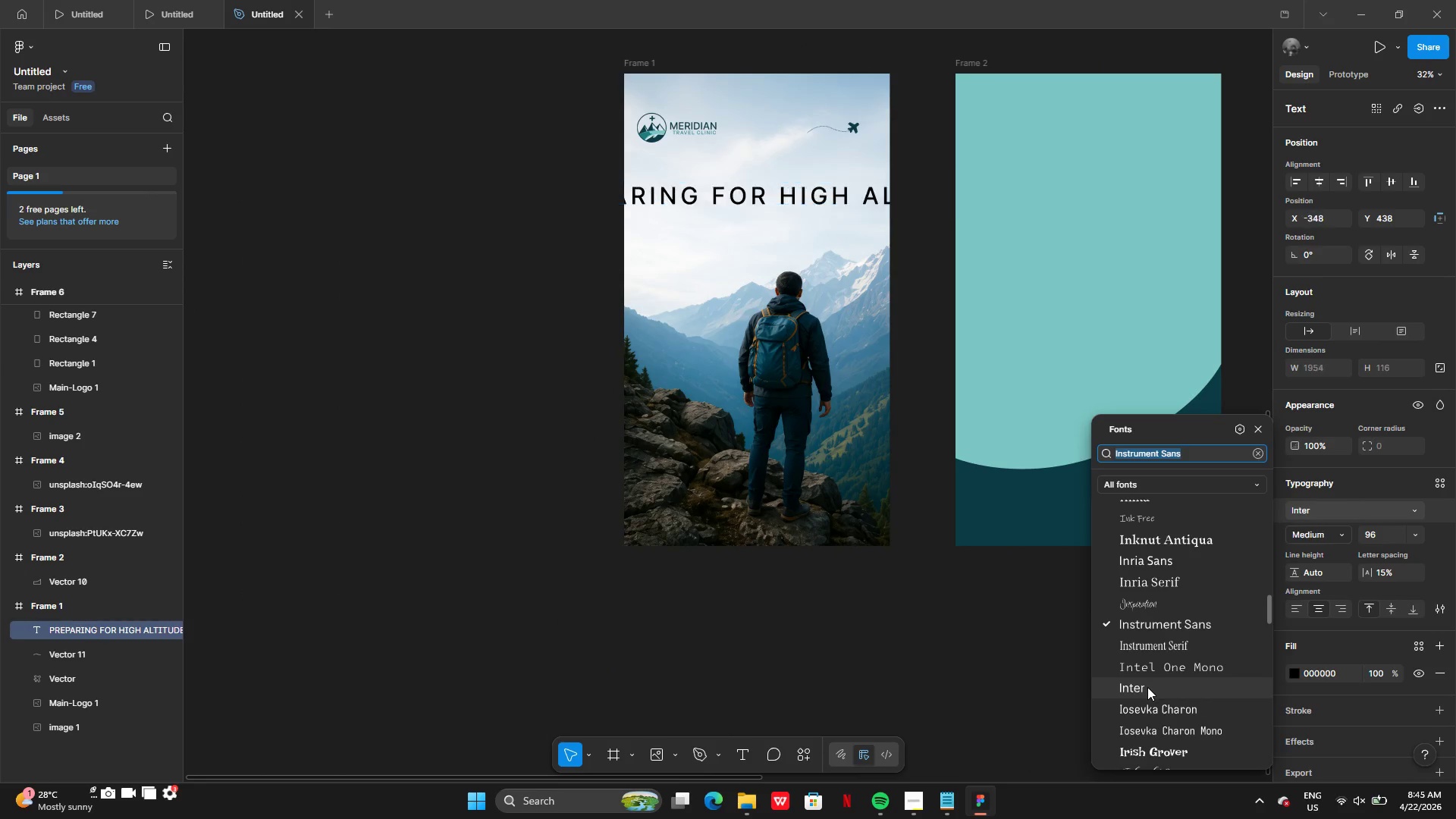 
left_click([1147, 688])
 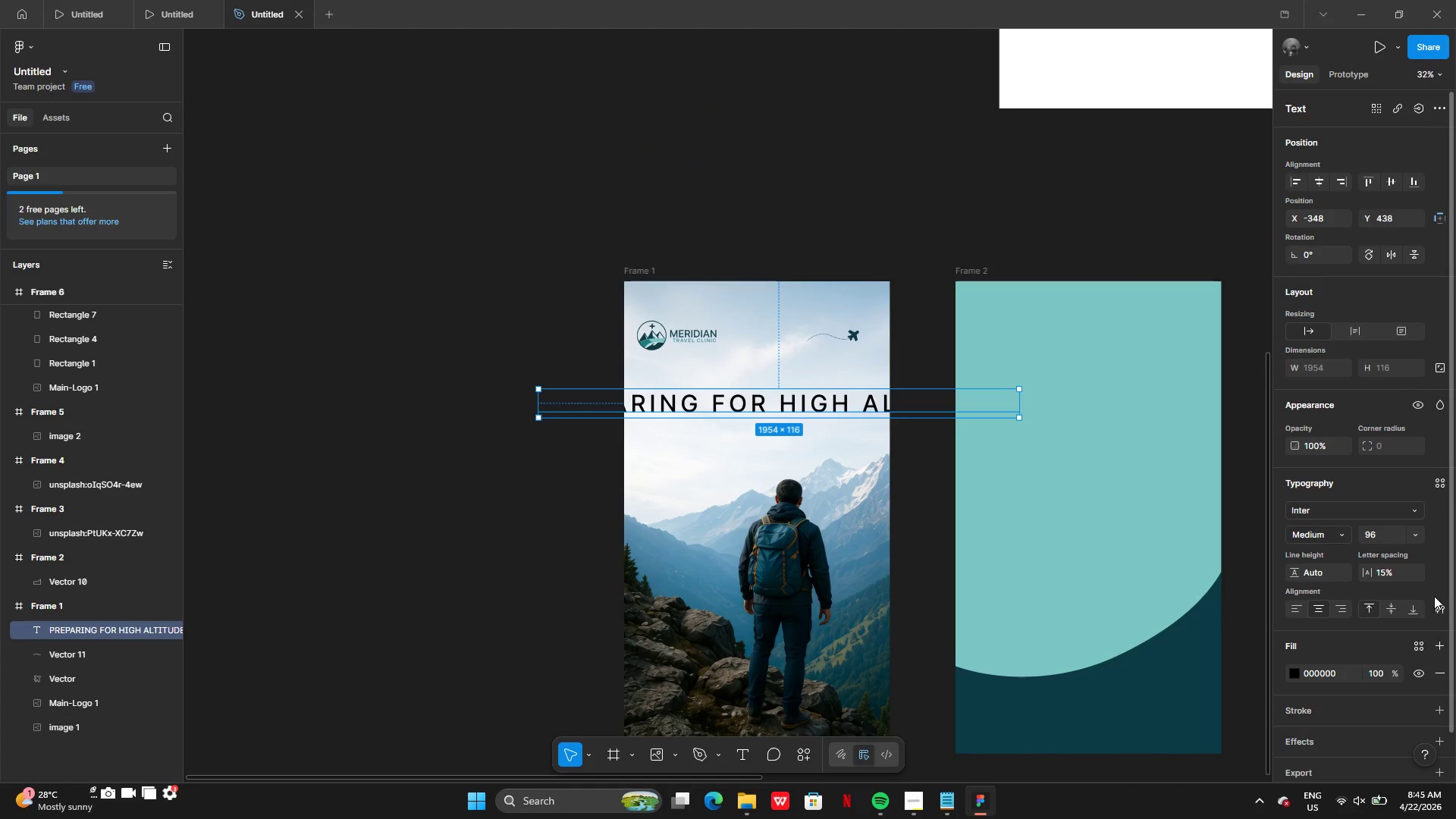 
left_click([1419, 532])
 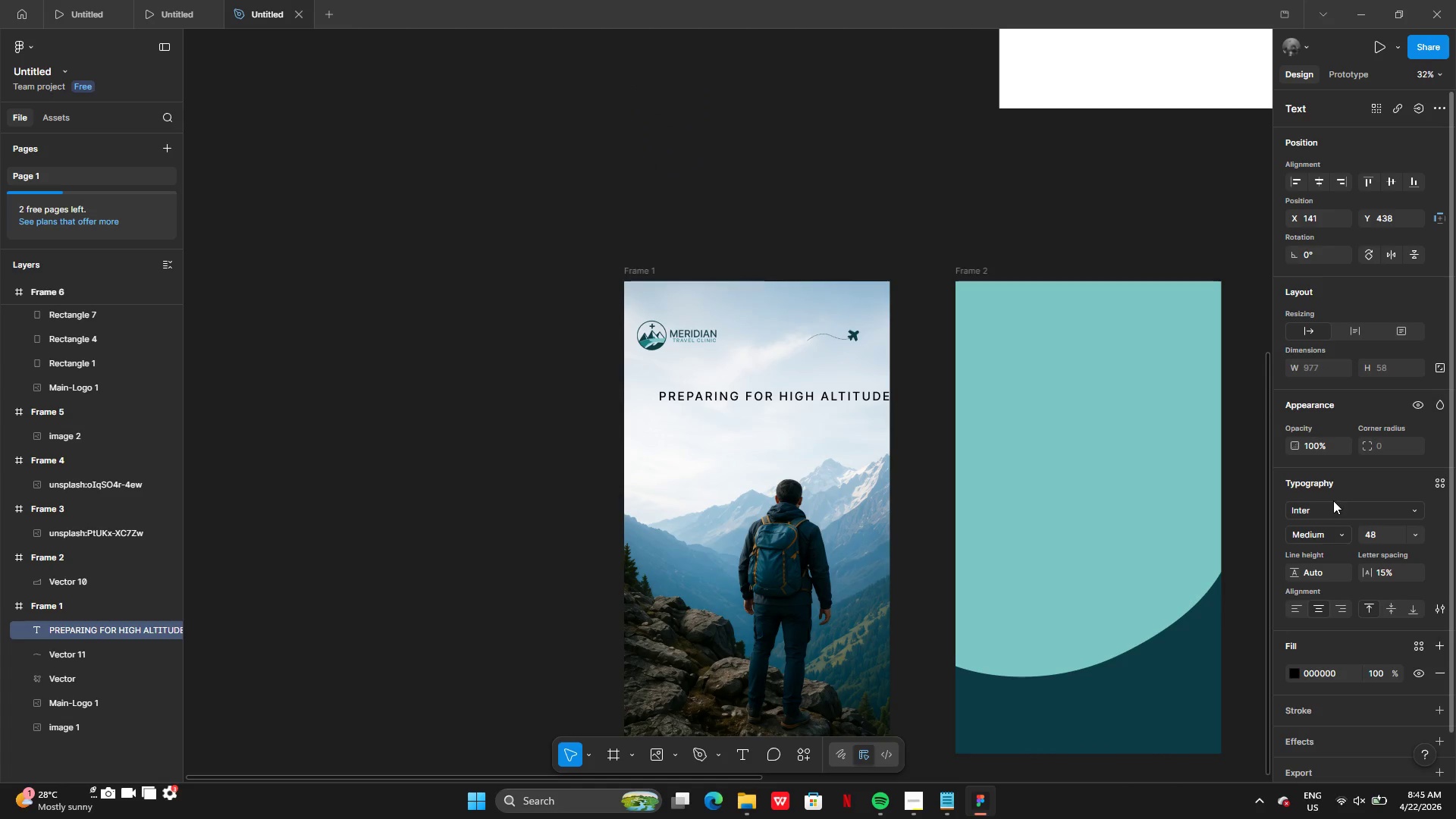 
wait(5.08)
 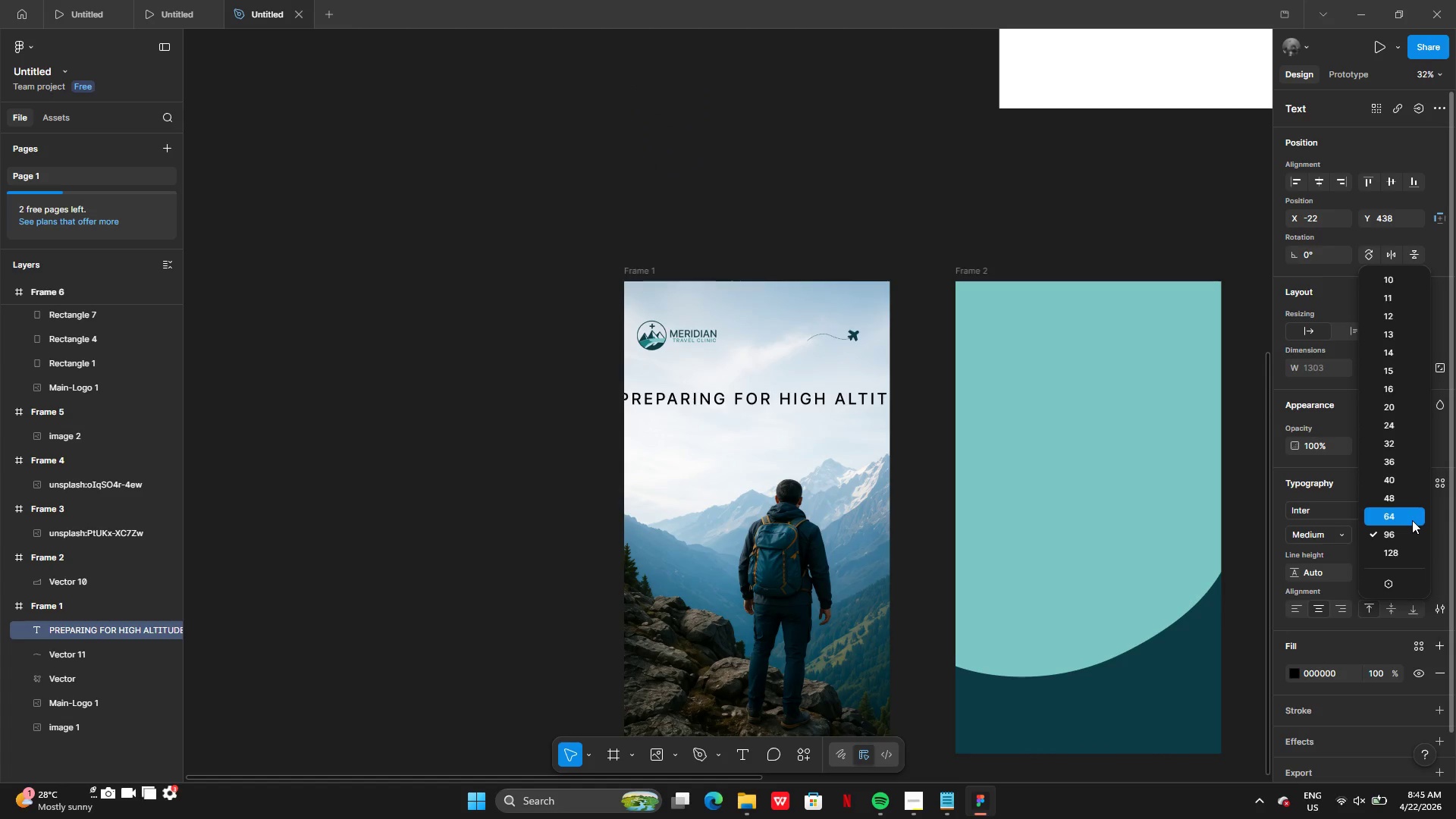 
left_click_drag(start_coordinate=[874, 369], to_coordinate=[704, 366])
 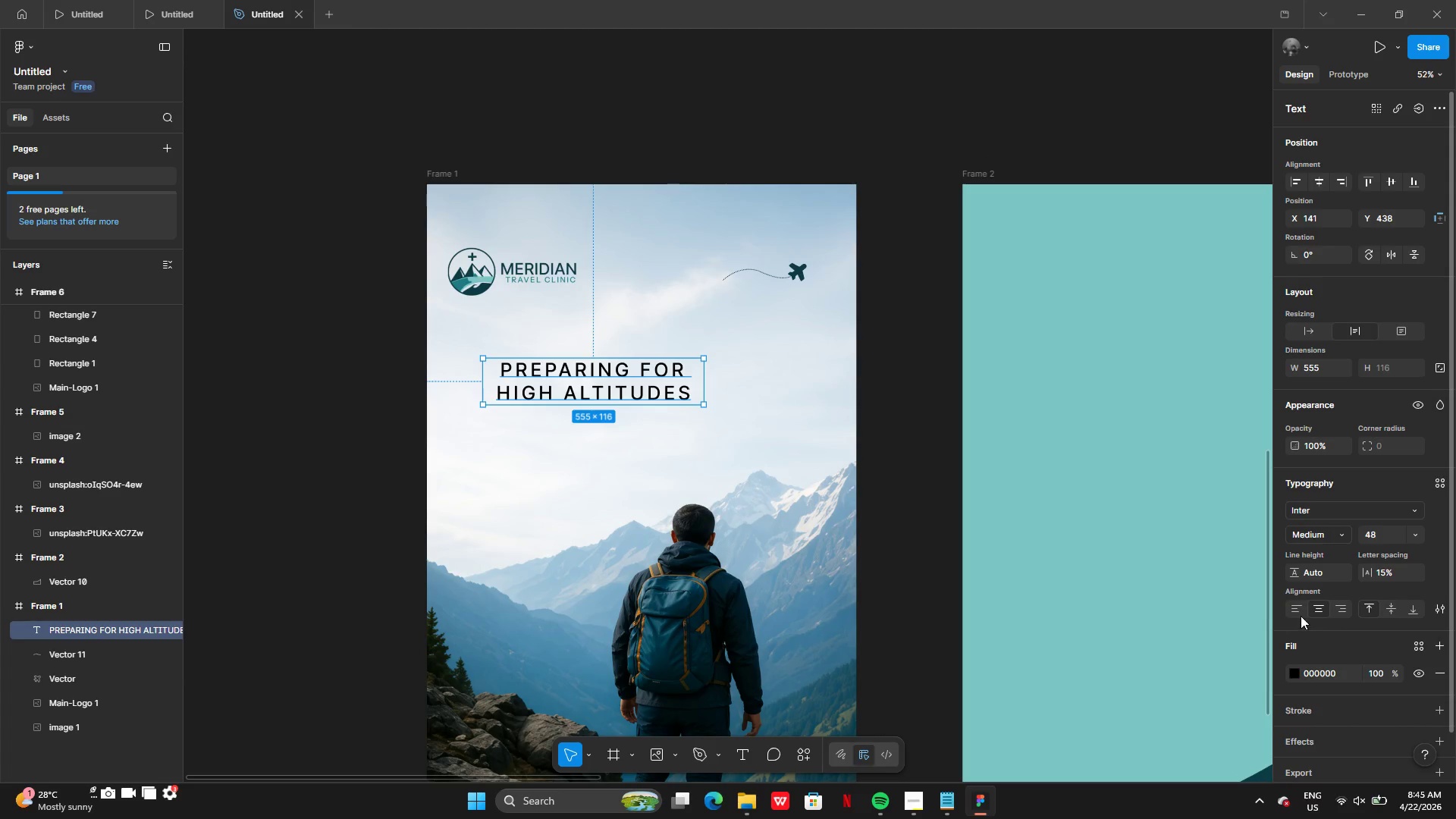 
left_click([1296, 607])
 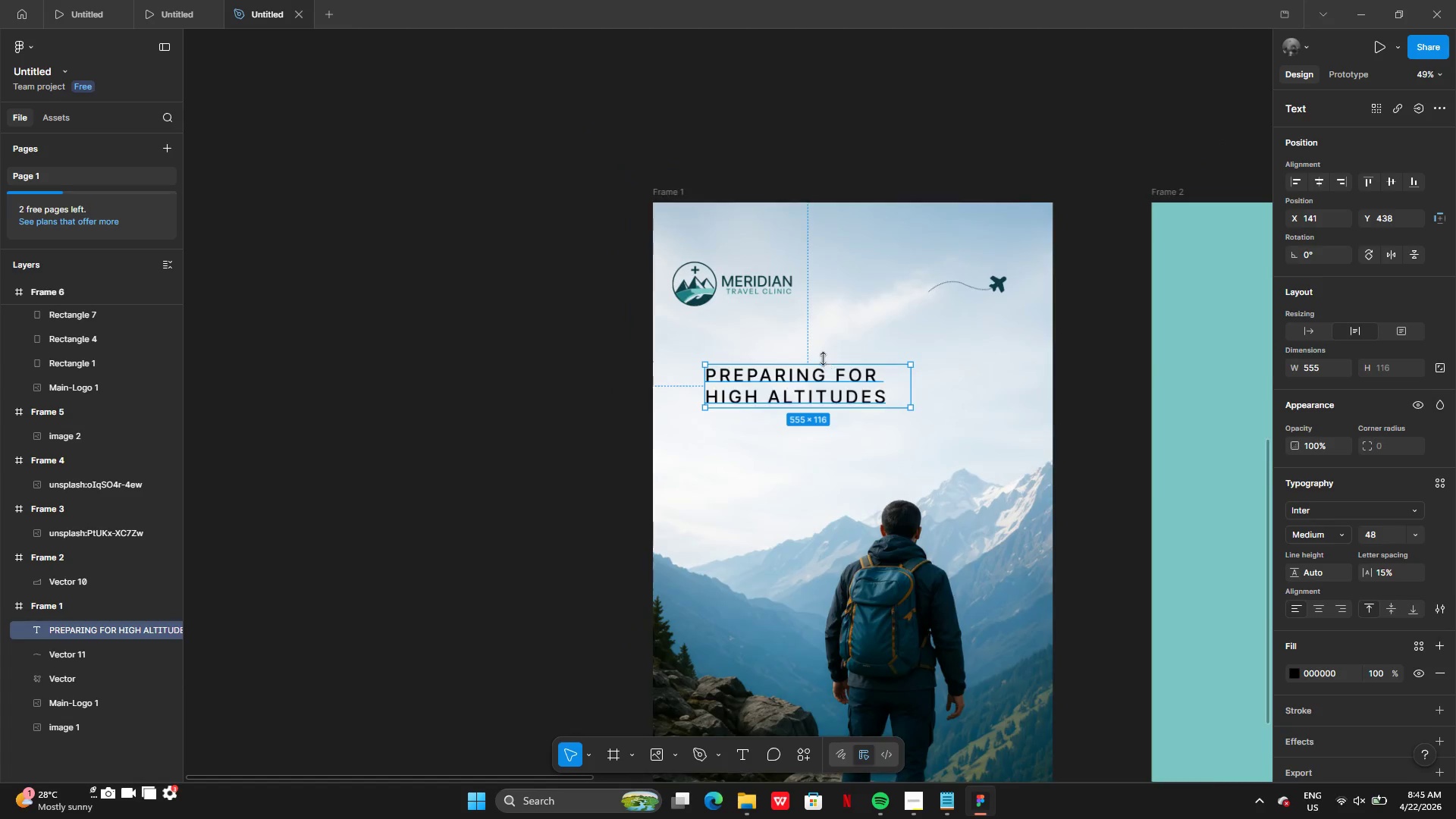 
left_click_drag(start_coordinate=[869, 391], to_coordinate=[841, 418])
 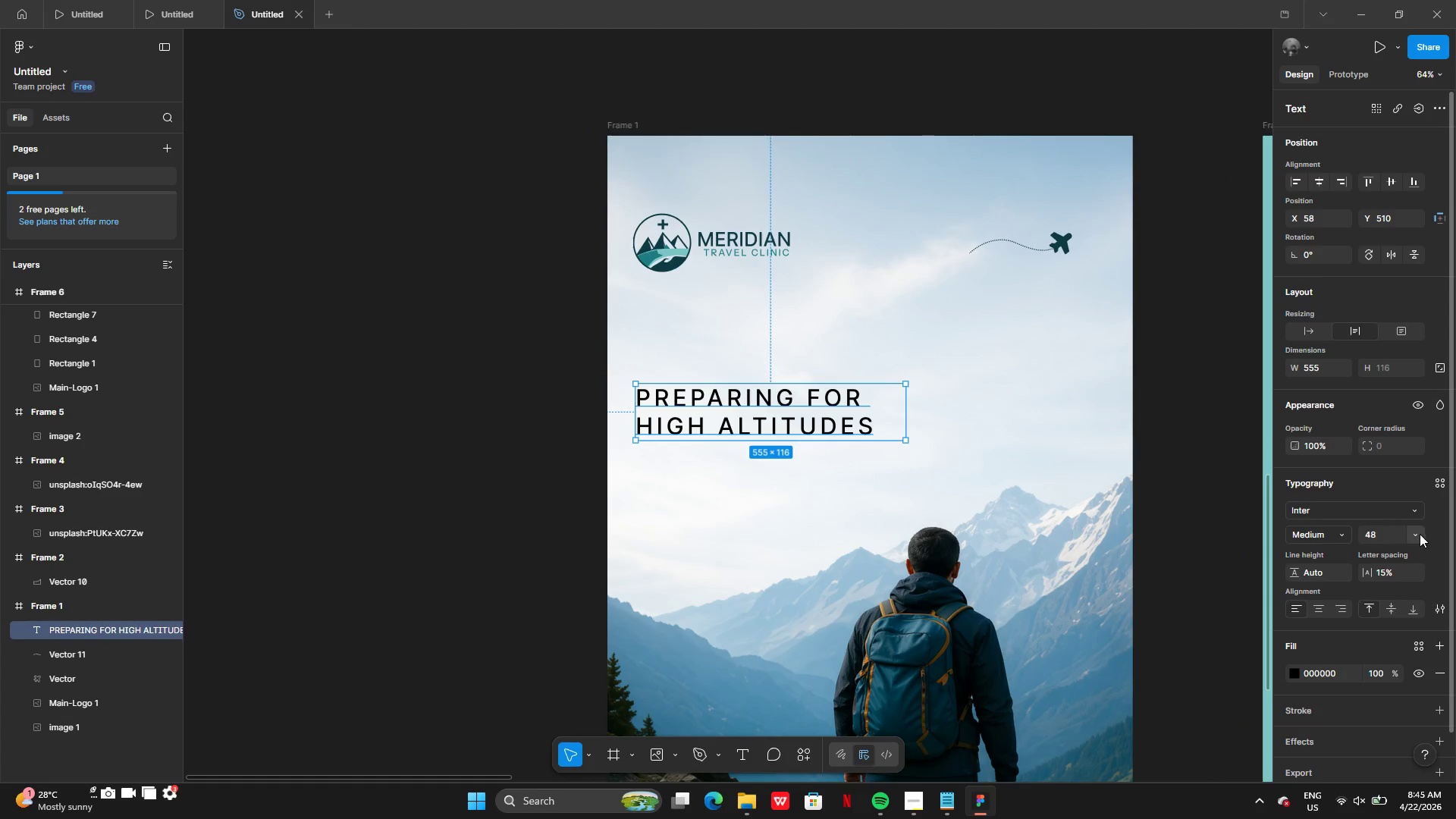 
left_click([1326, 532])
 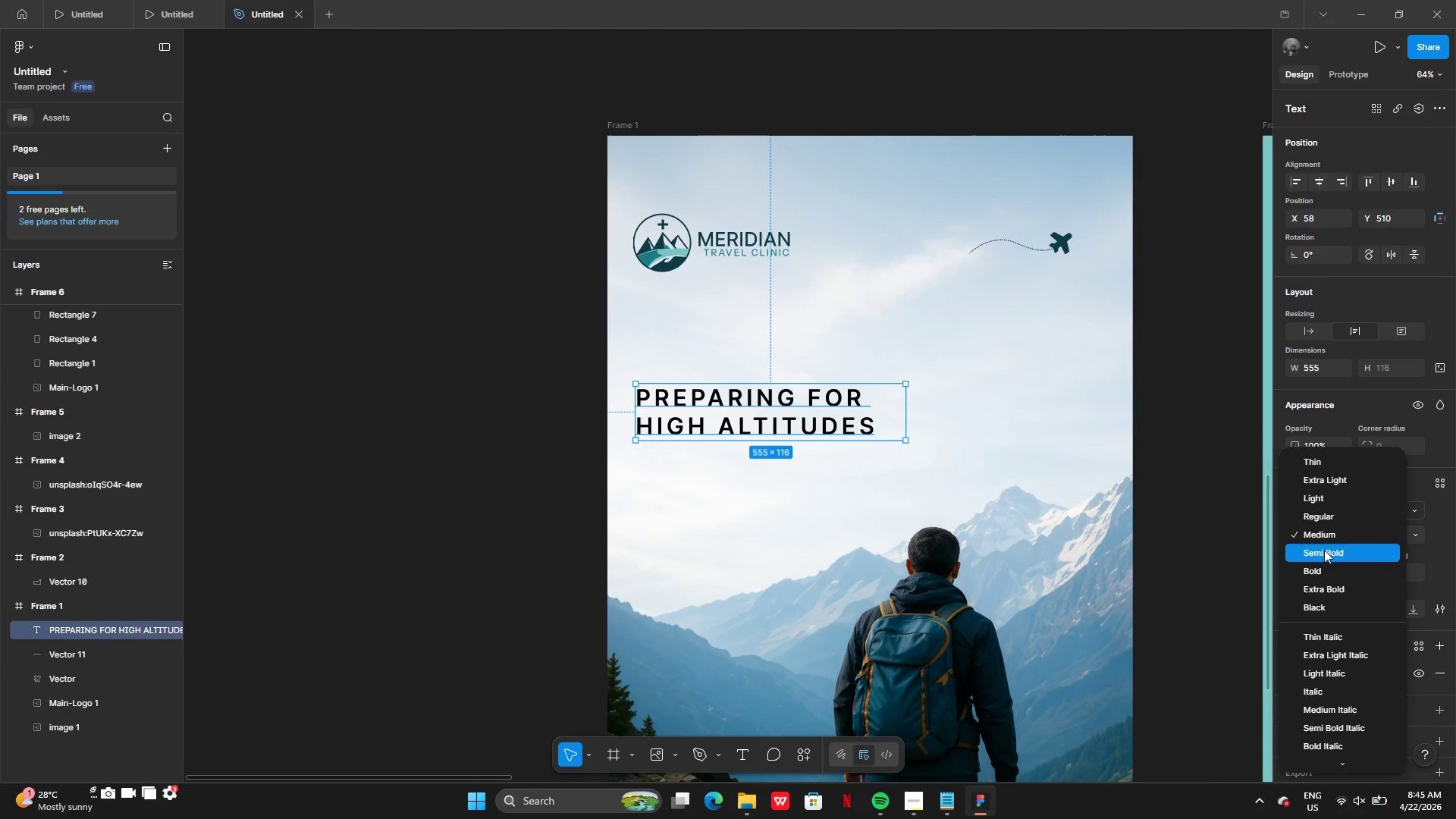 
left_click([1324, 550])
 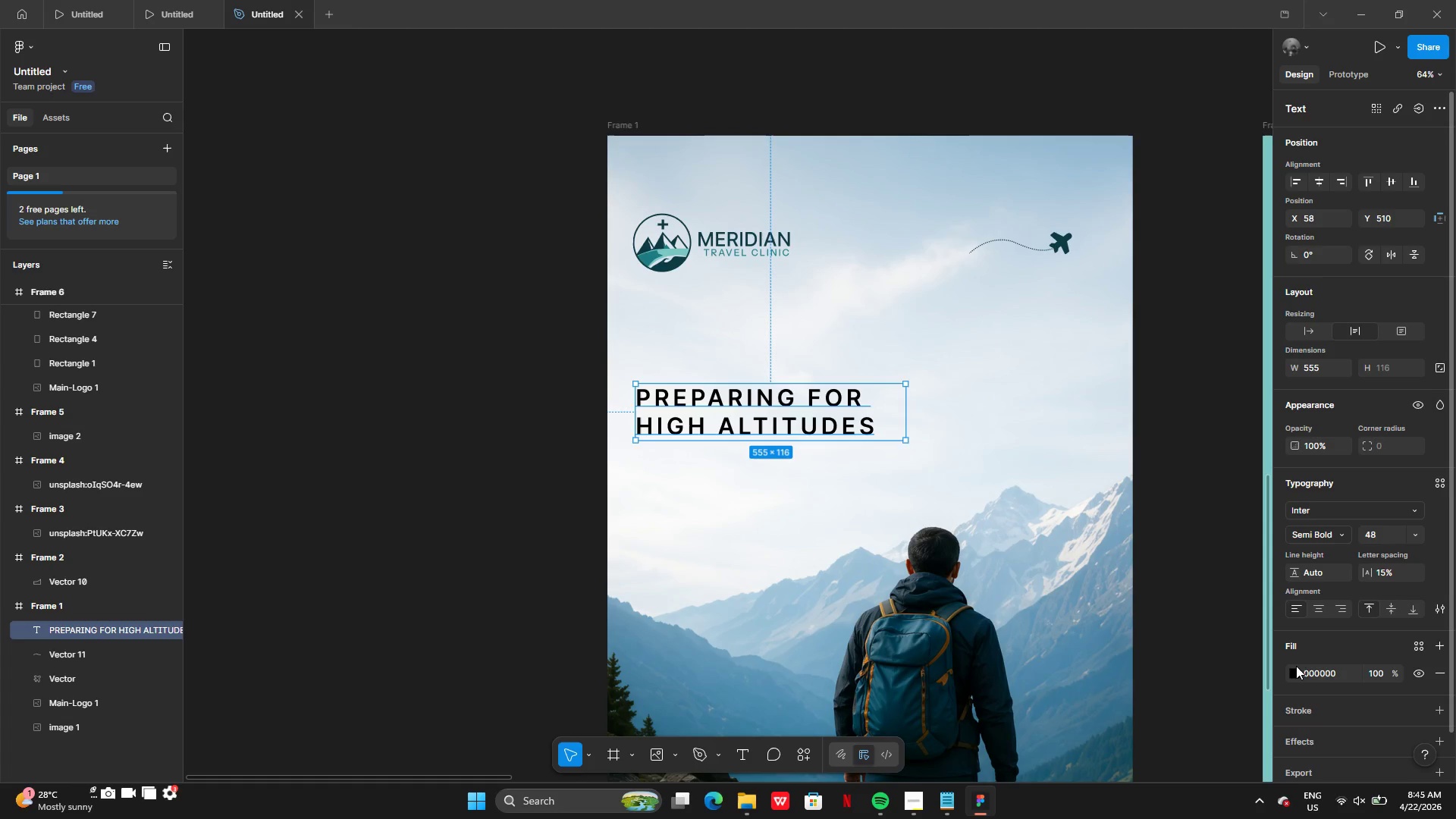 
left_click([1294, 670])
 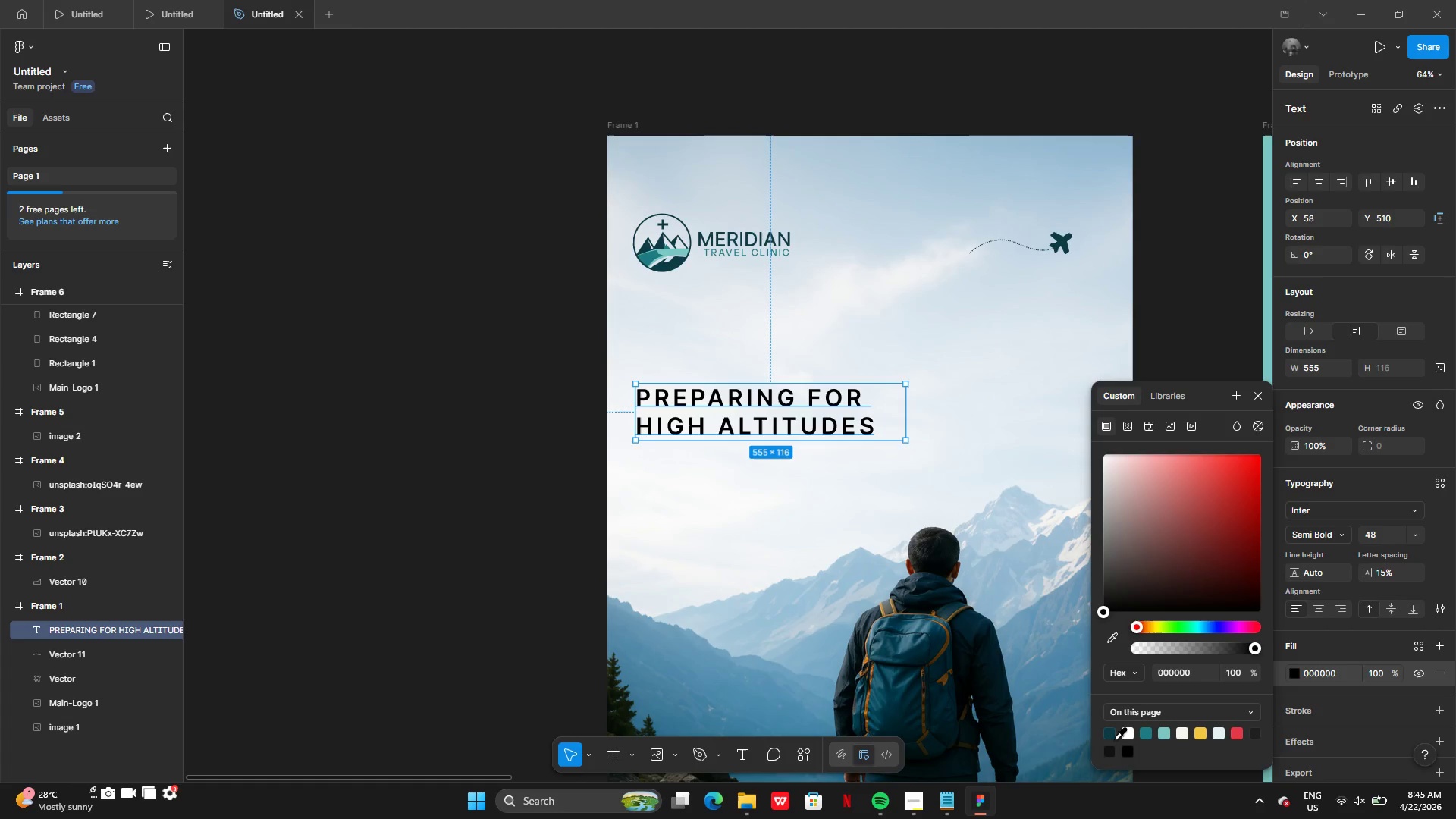 
left_click([1111, 734])
 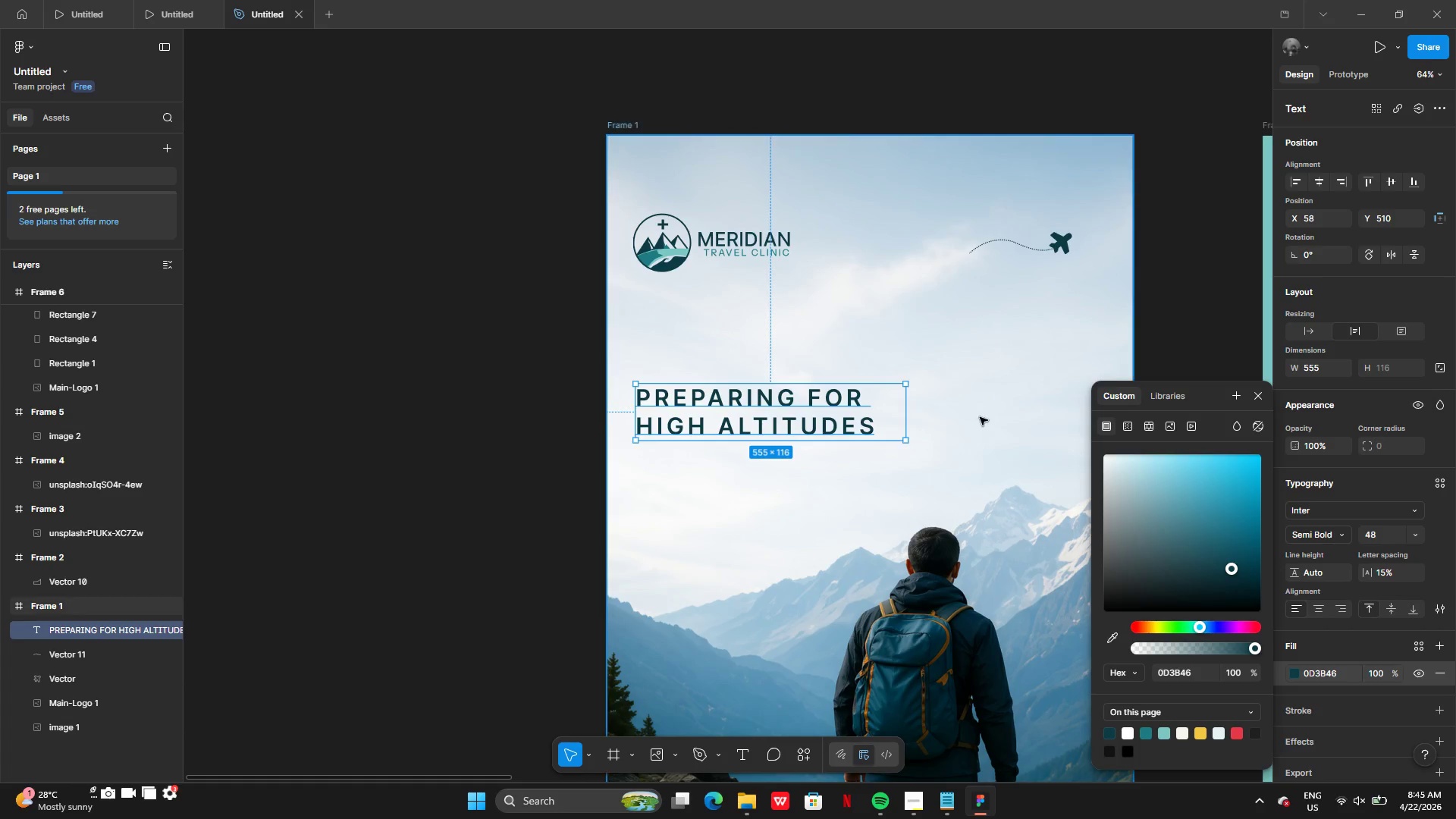 
left_click([979, 416])
 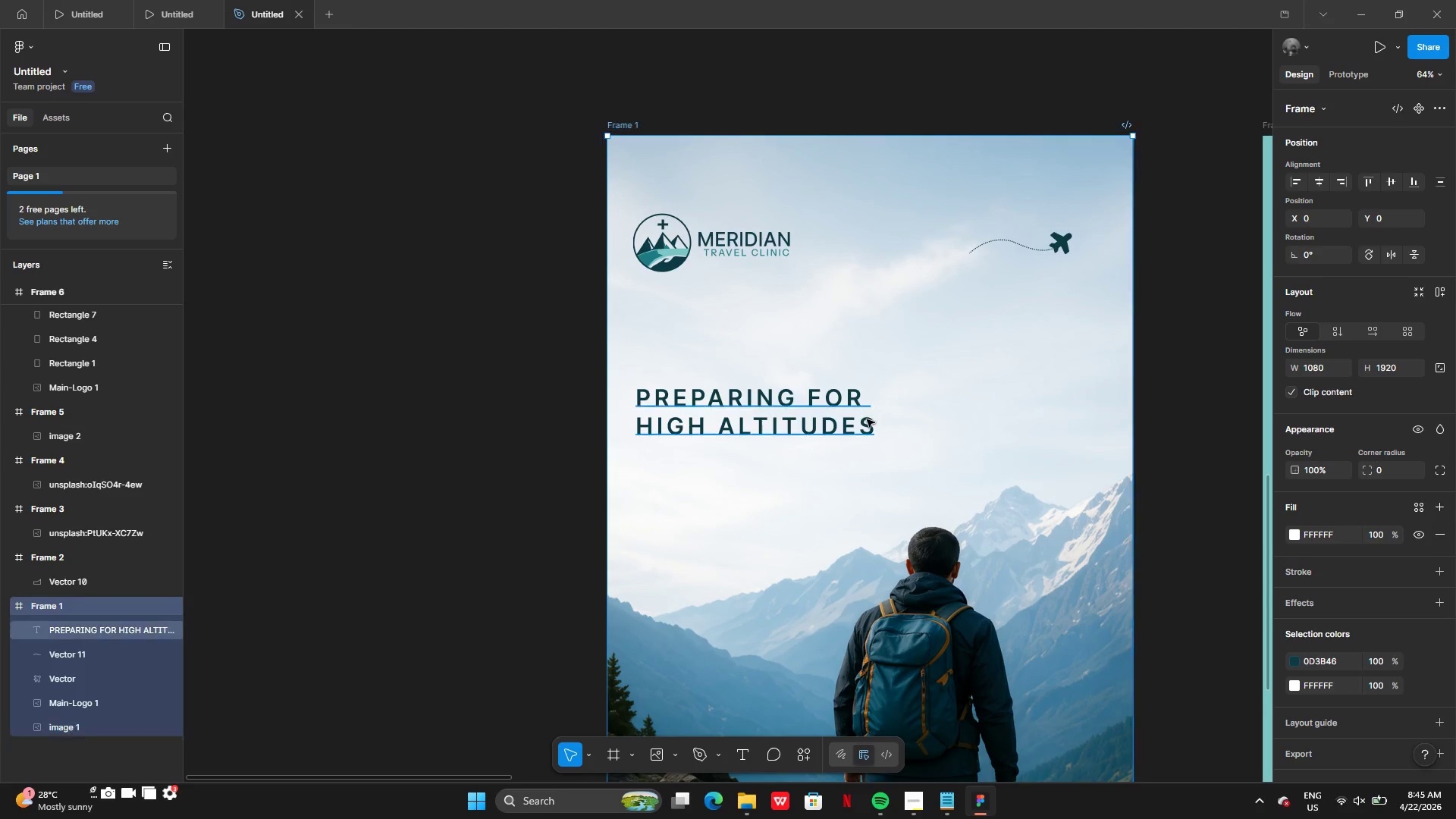 
left_click([866, 419])
 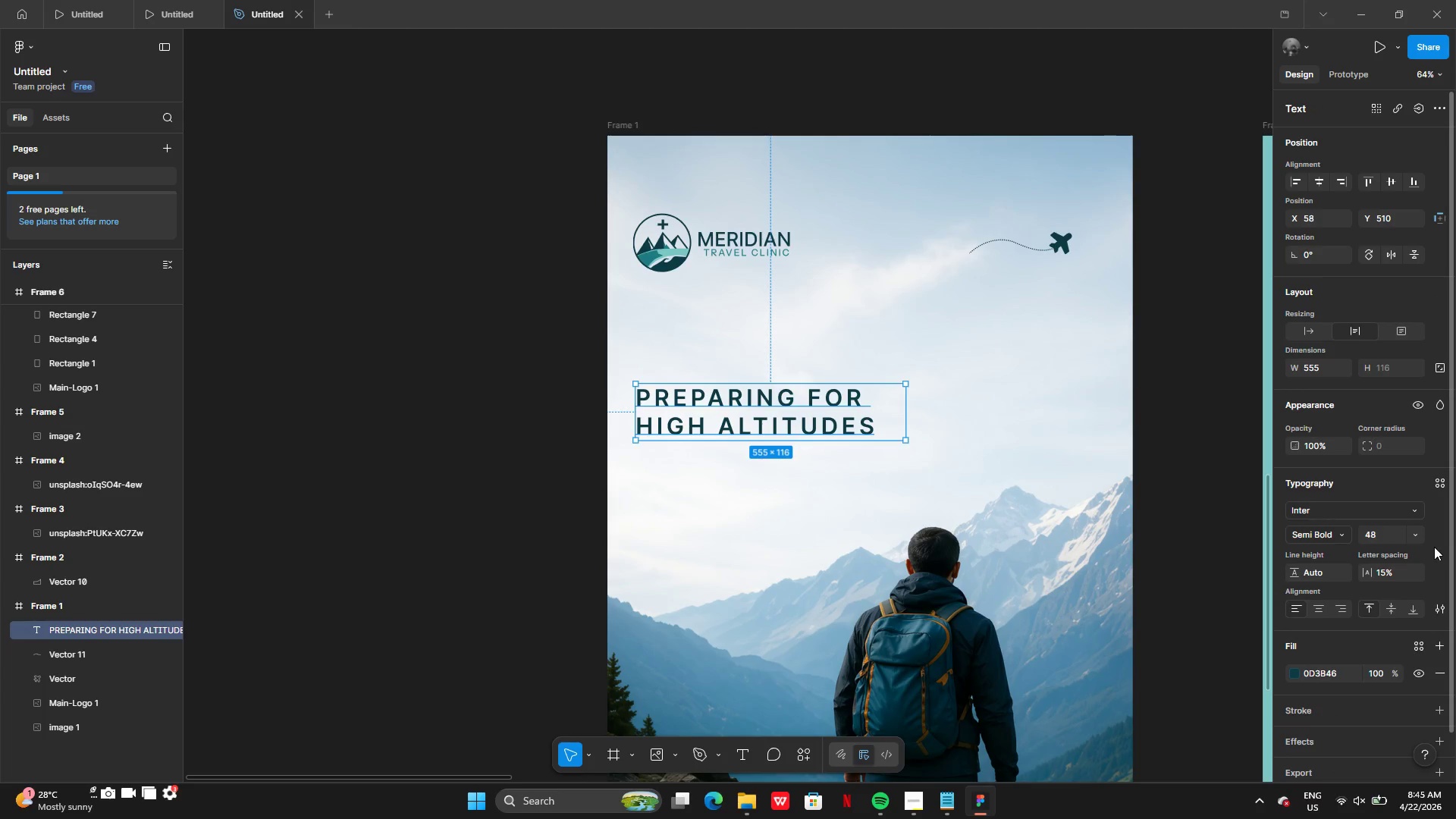 
left_click([1422, 534])
 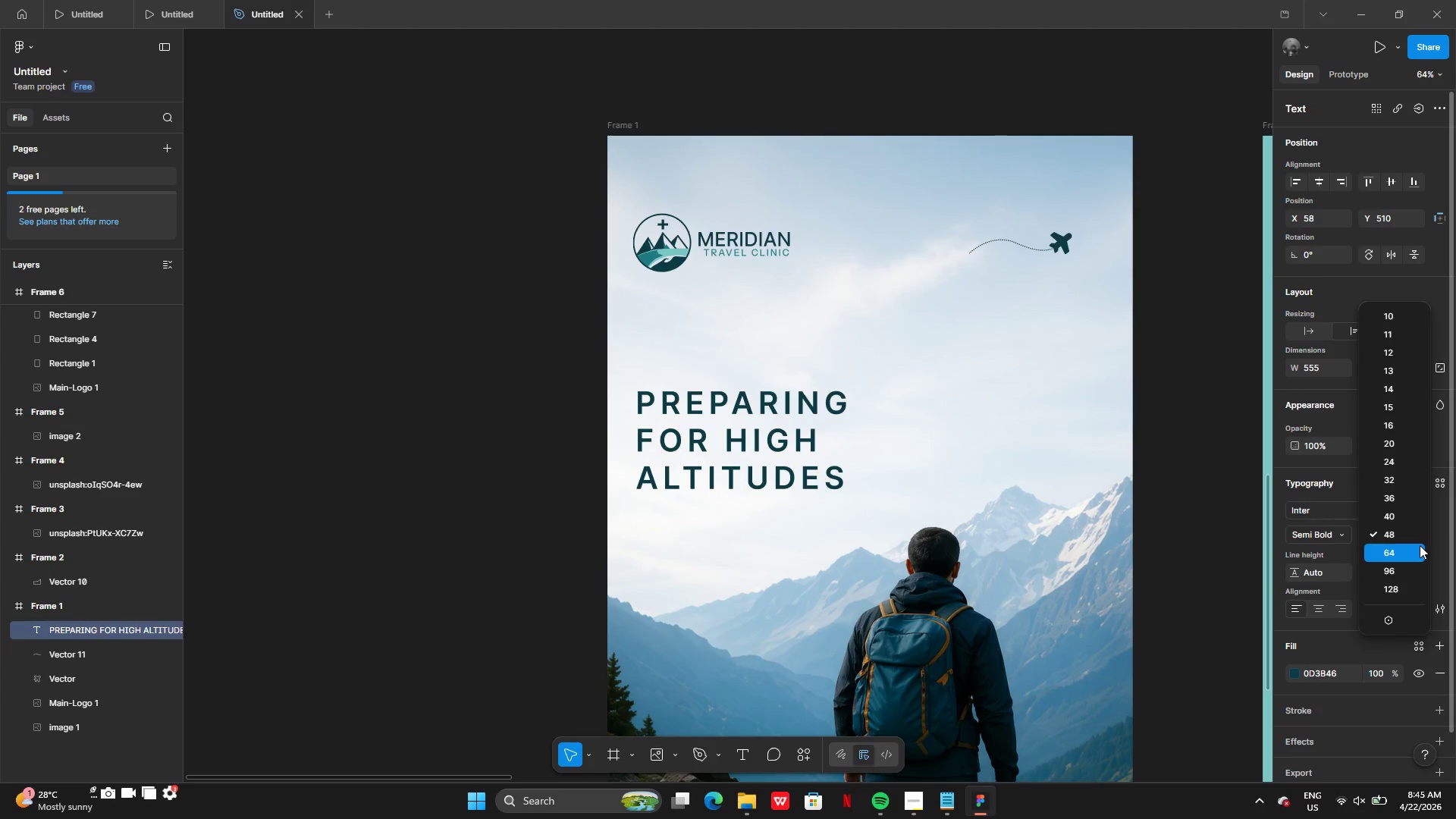 
left_click([1420, 545])
 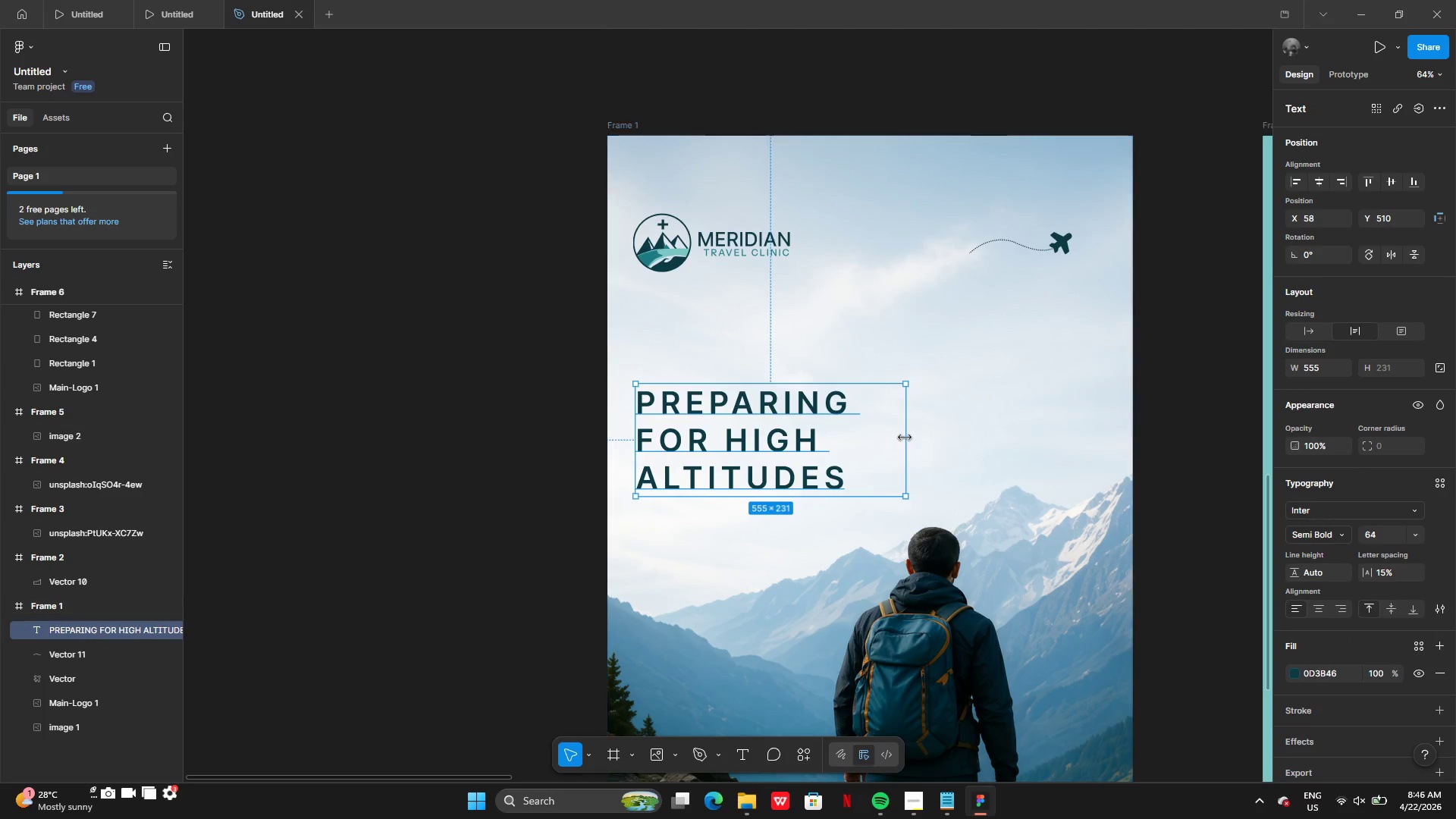 
left_click_drag(start_coordinate=[905, 438], to_coordinate=[962, 438])
 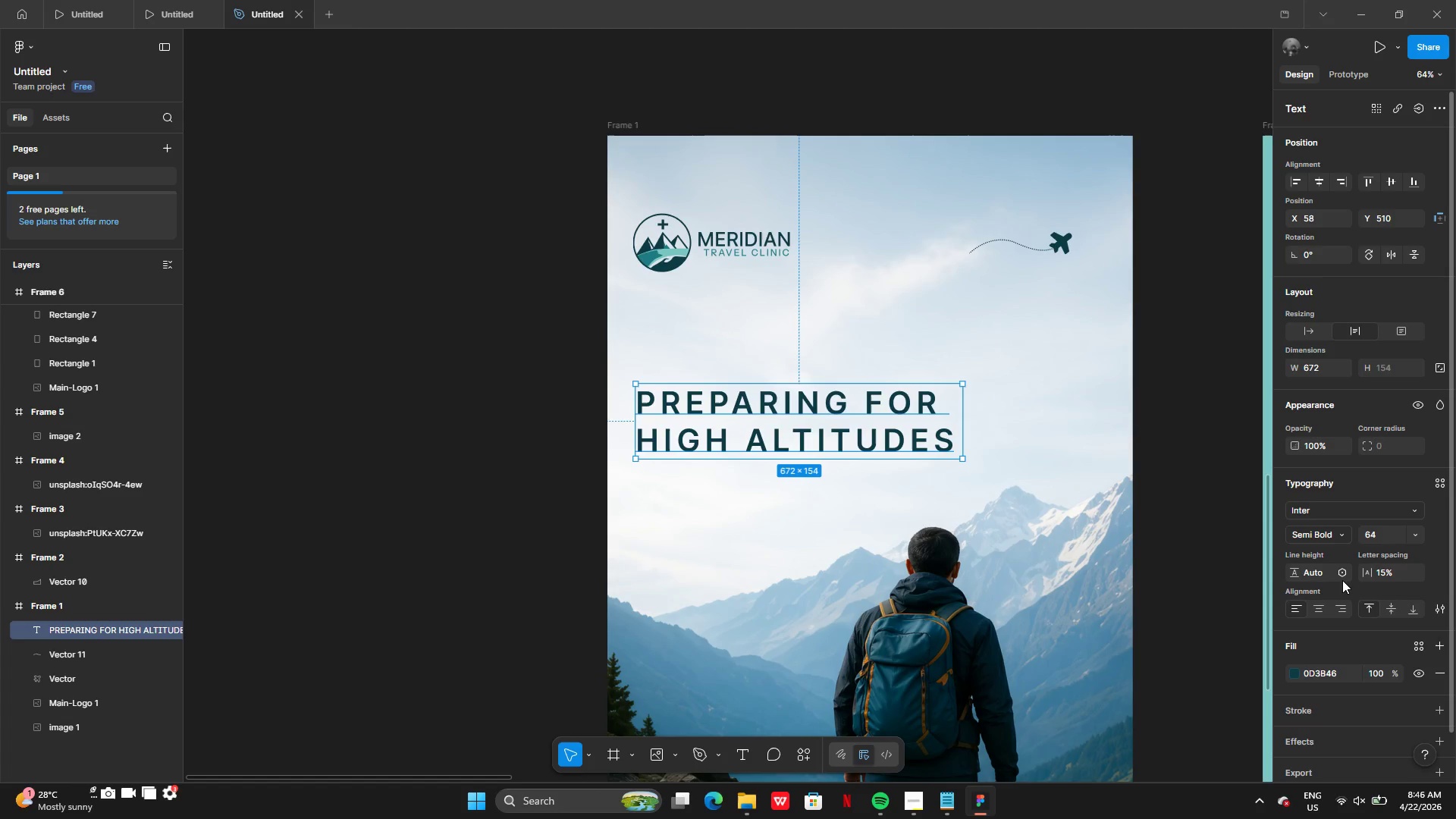 
left_click([1315, 576])
 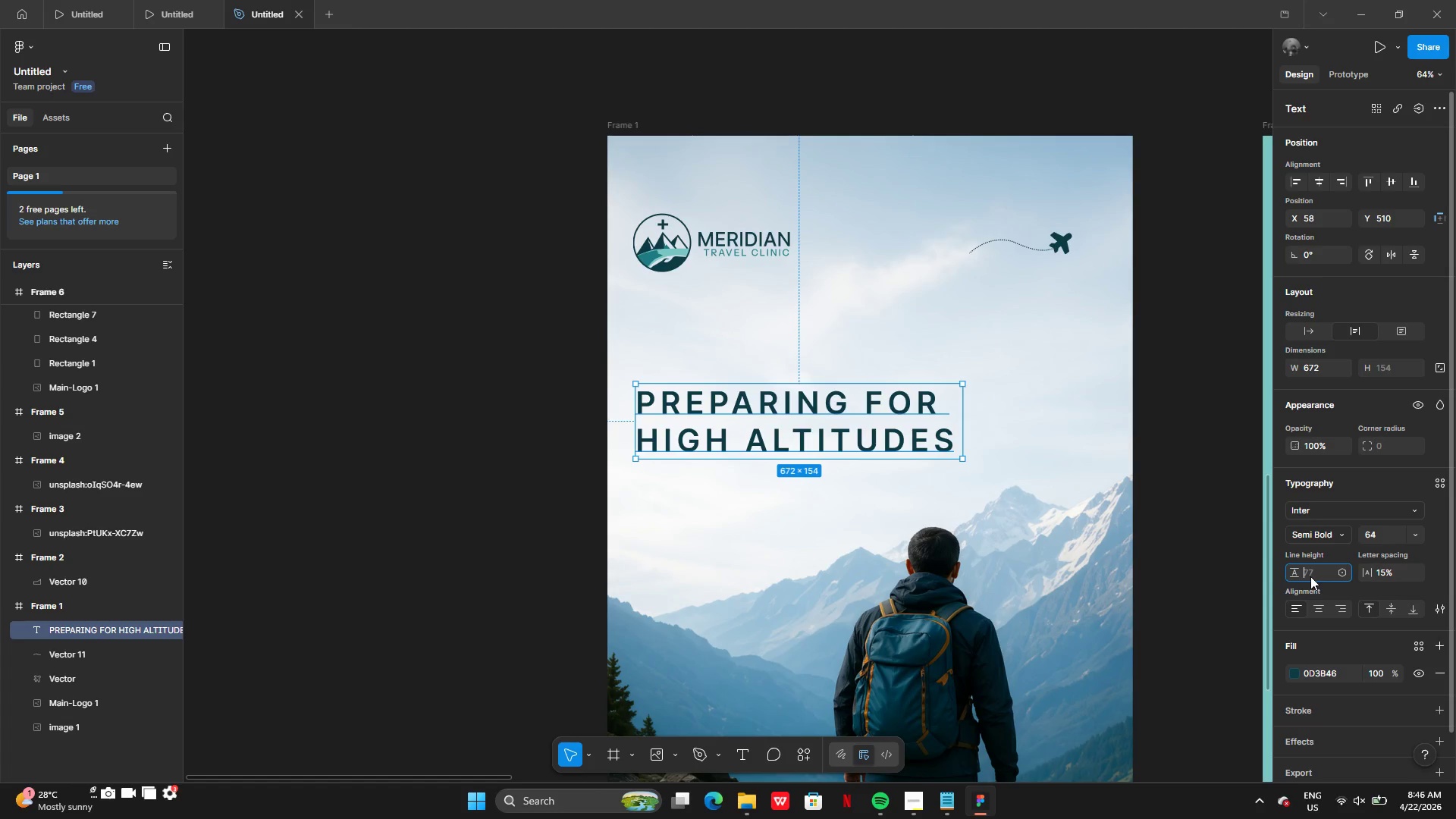 
type(70)
 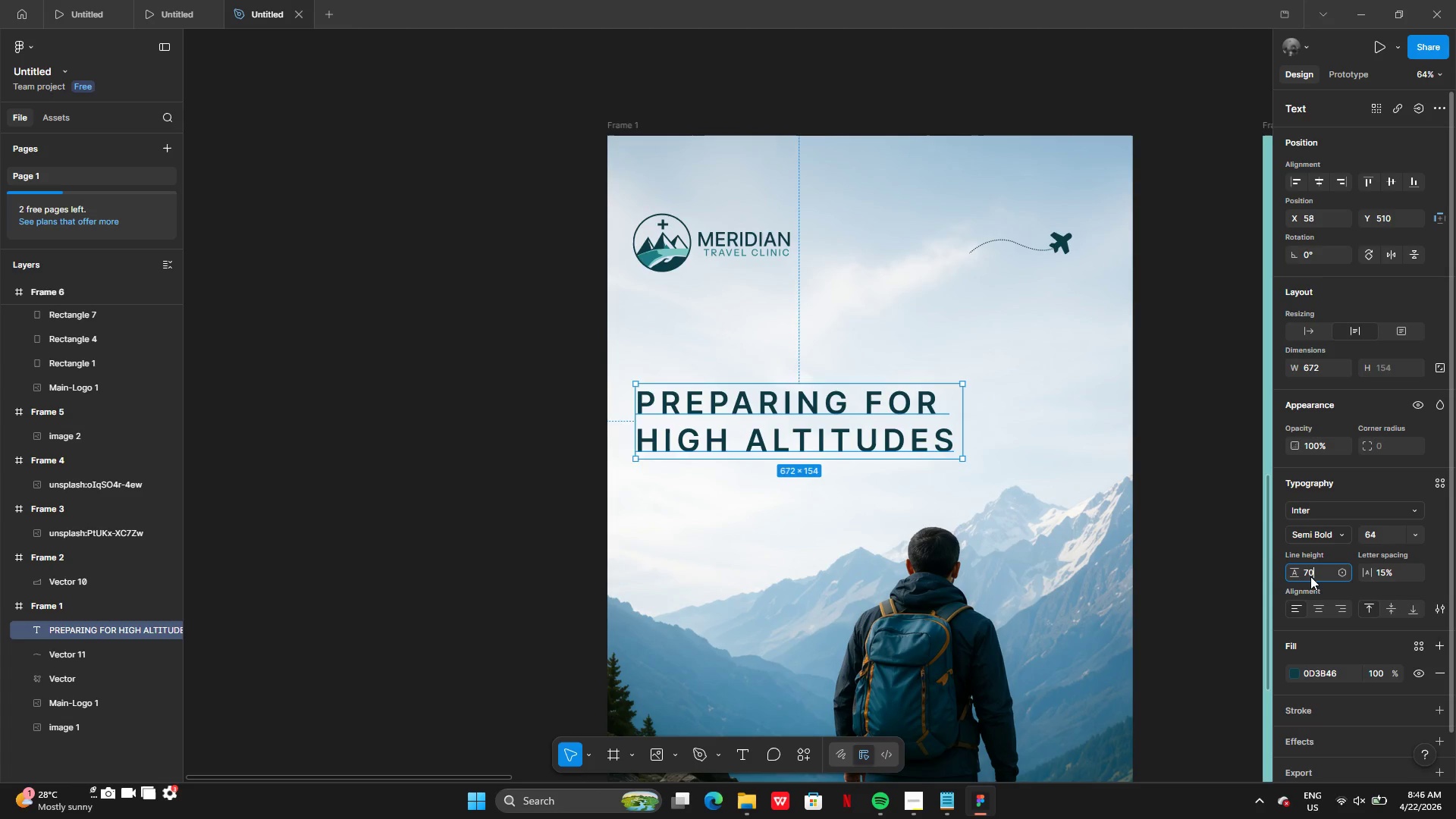 
key(Enter)
 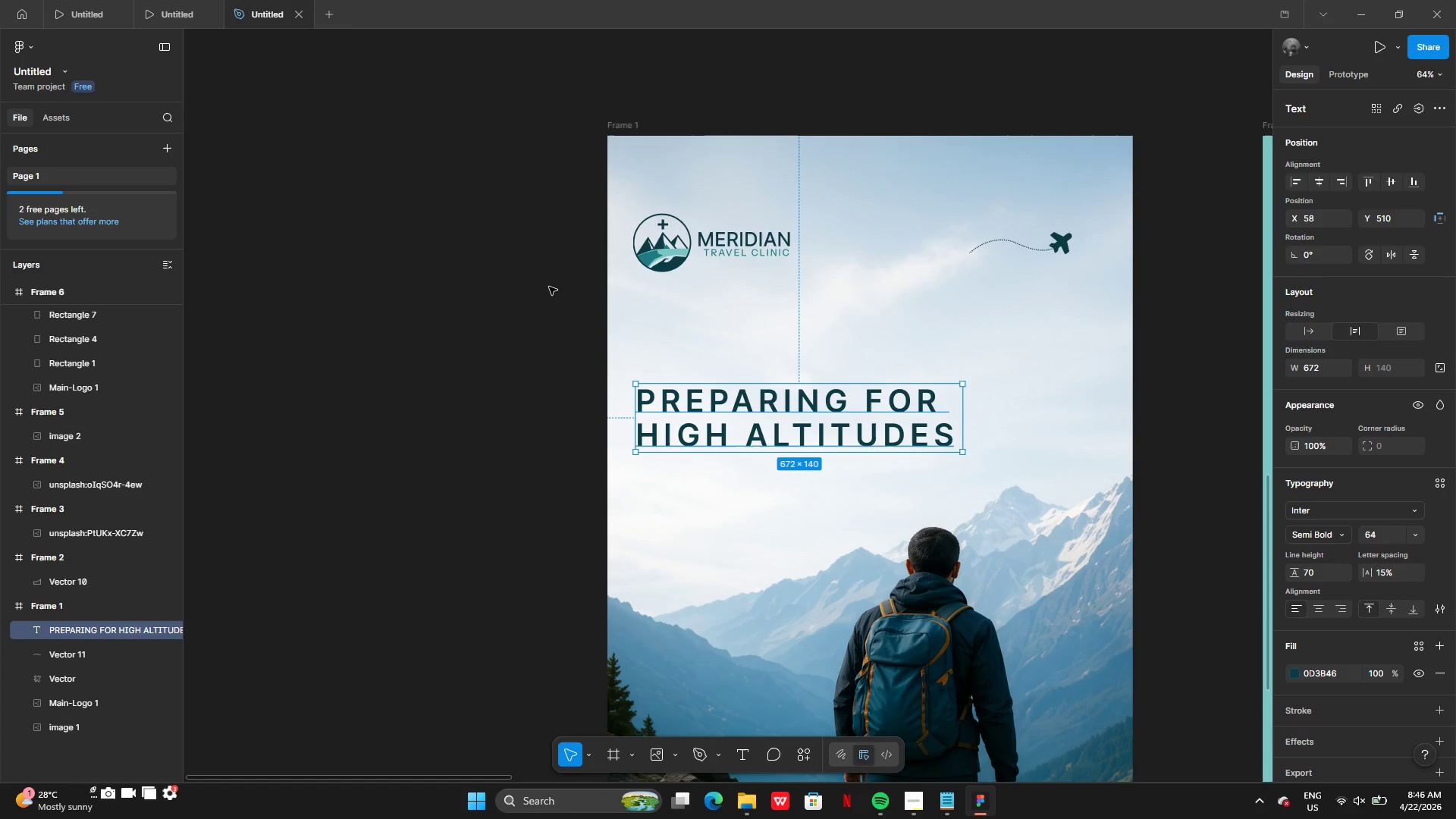 
left_click([548, 300])
 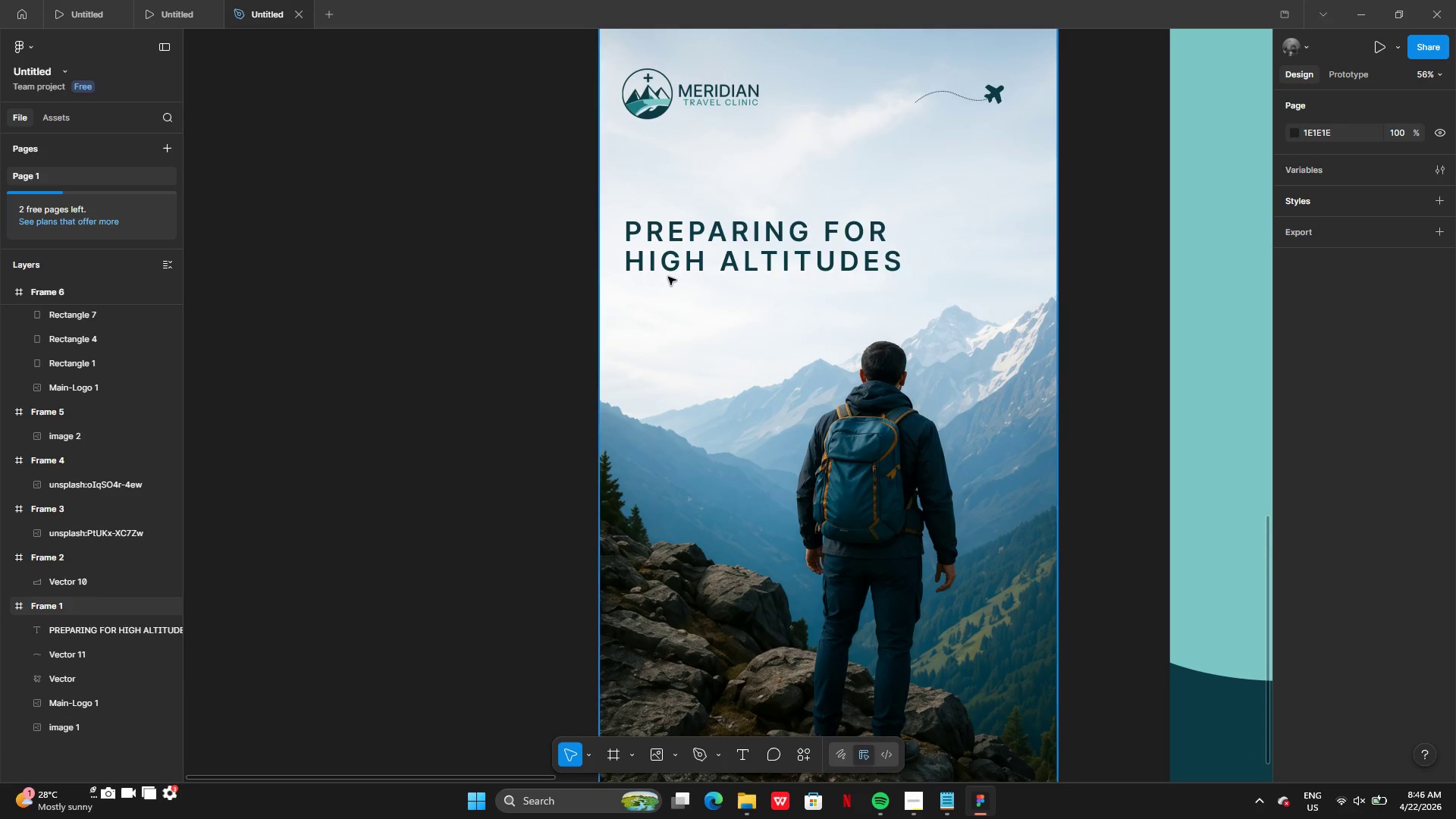 
left_click([759, 257])
 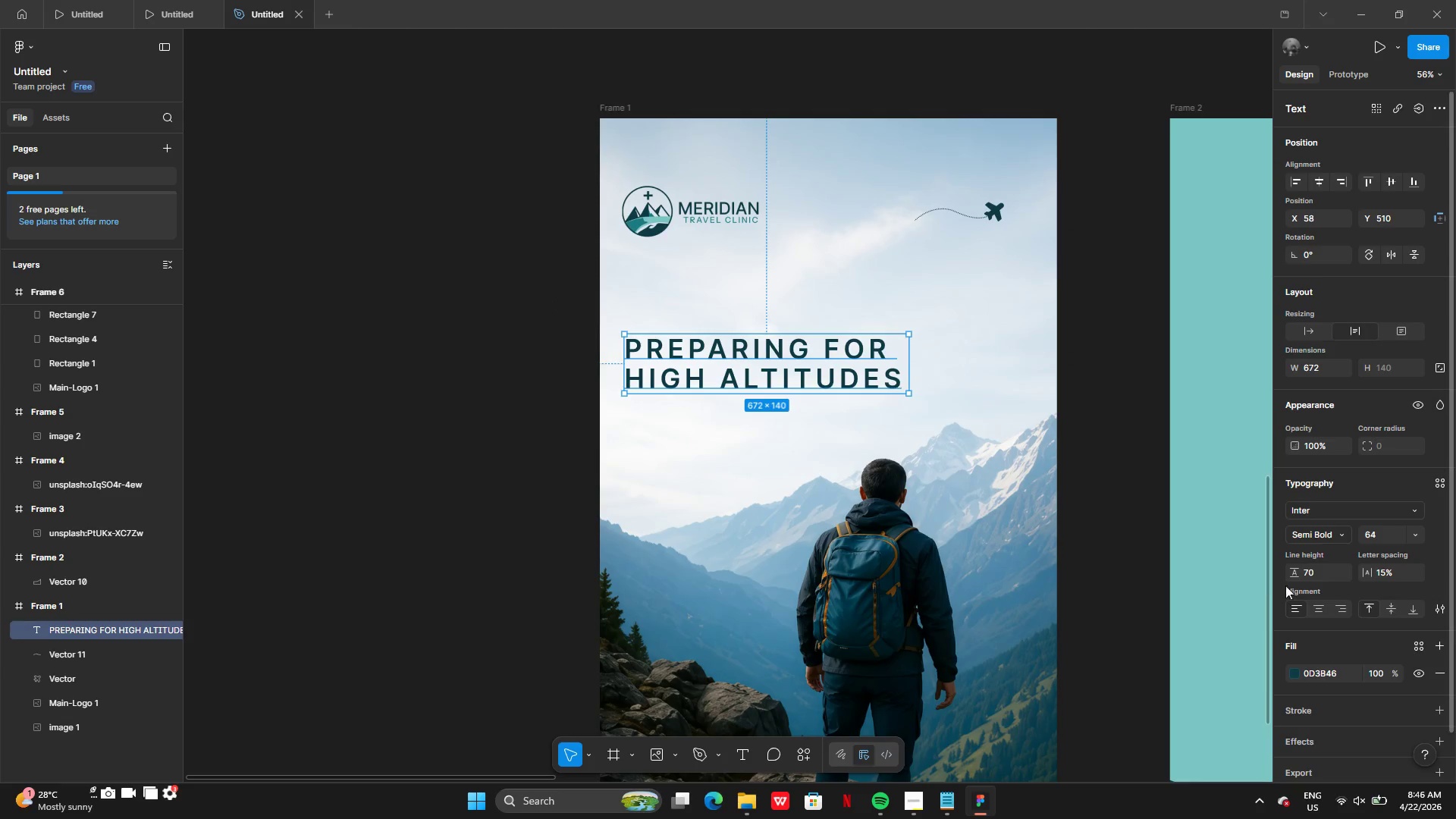 
left_click([1317, 535])
 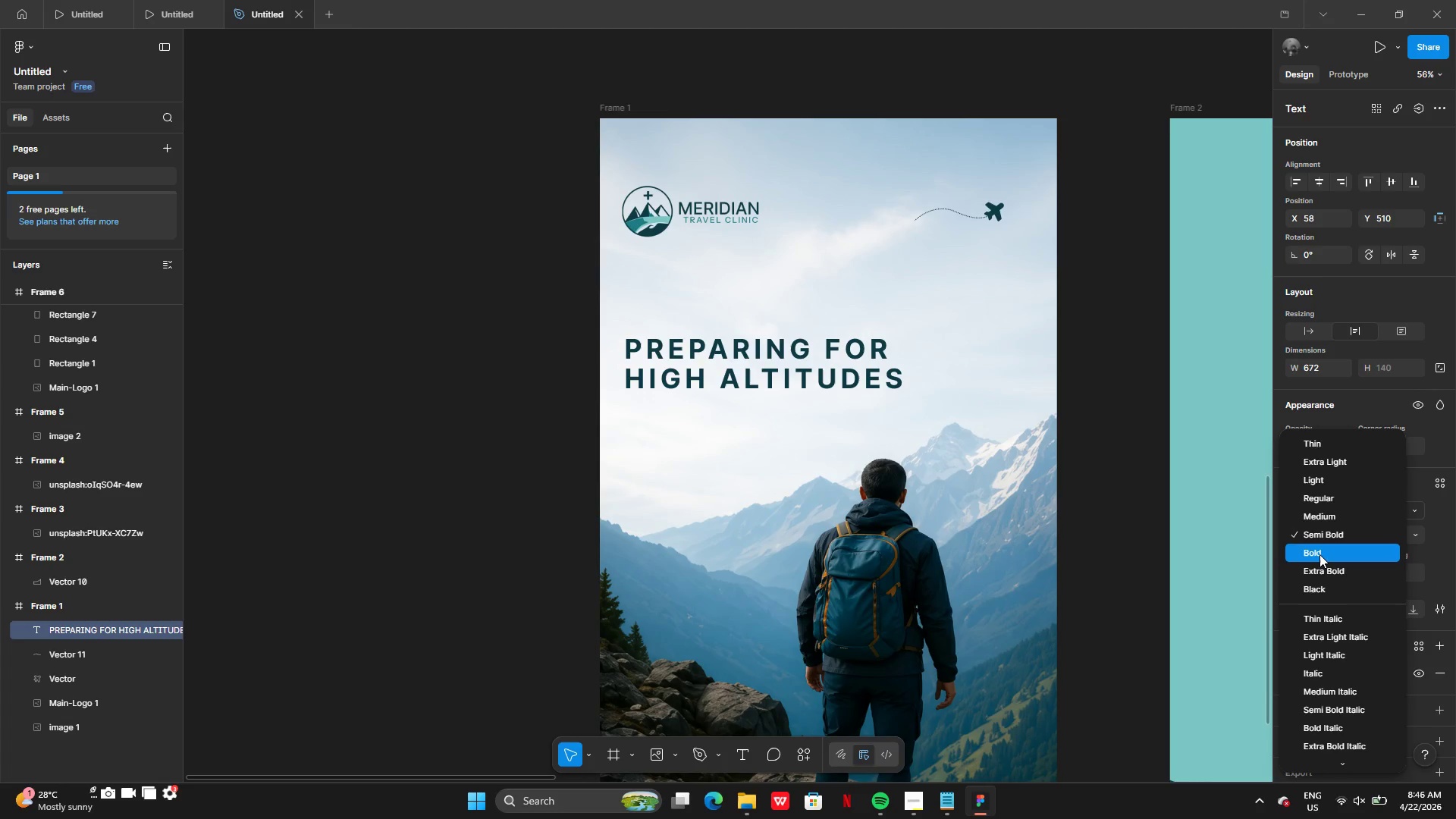 
left_click([1320, 554])
 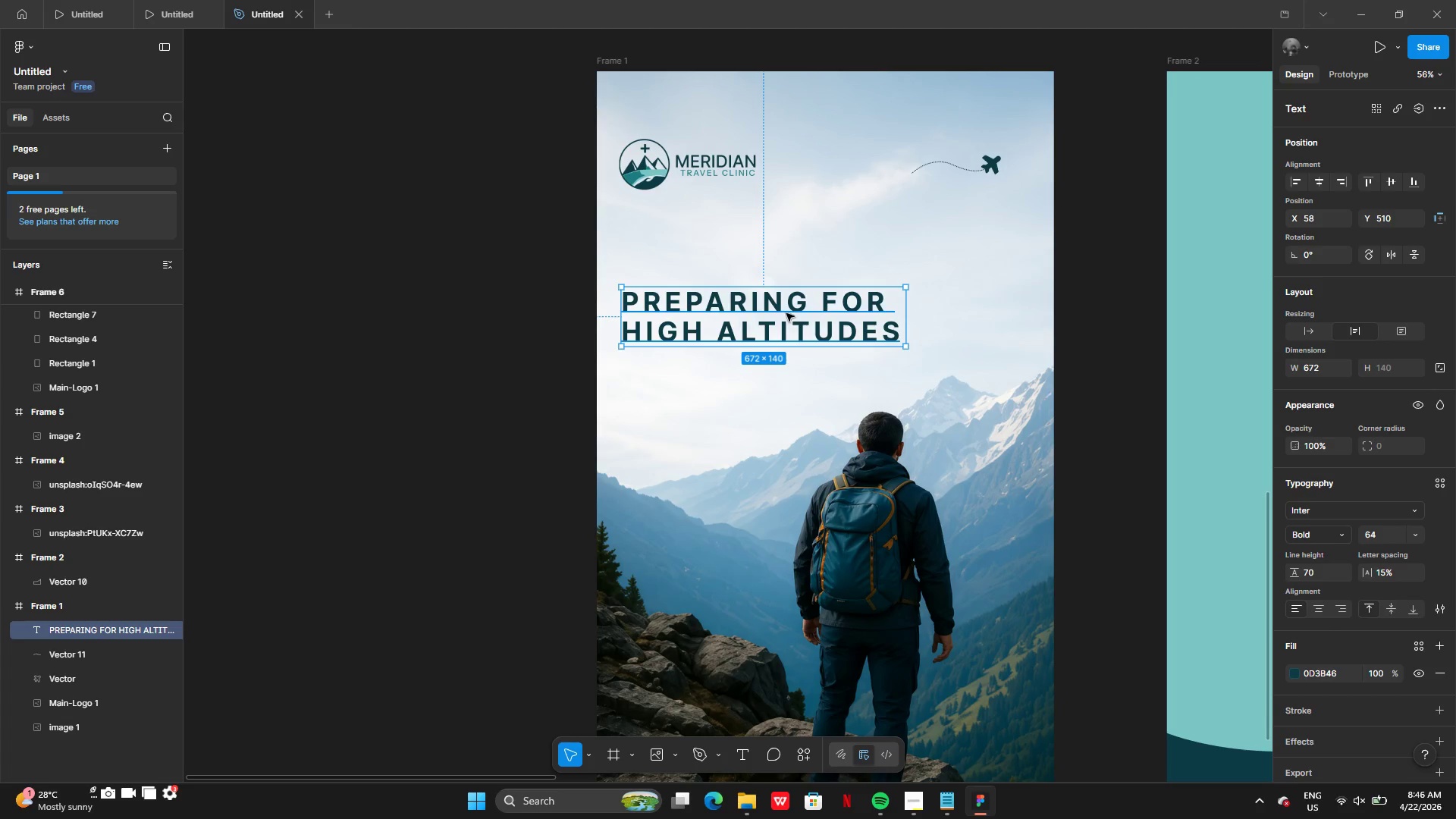 
left_click_drag(start_coordinate=[796, 310], to_coordinate=[796, 329])
 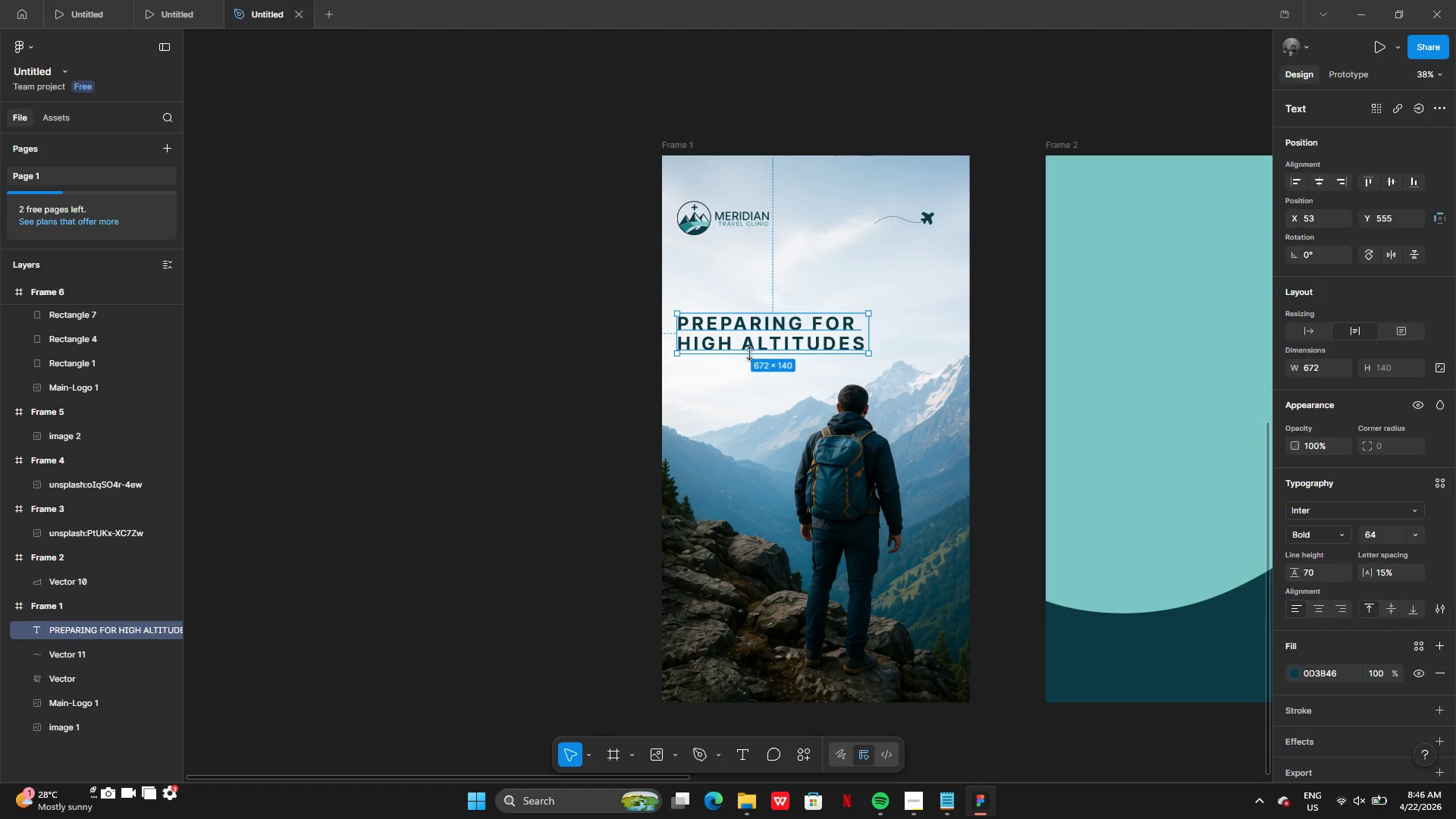 
left_click([526, 365])
 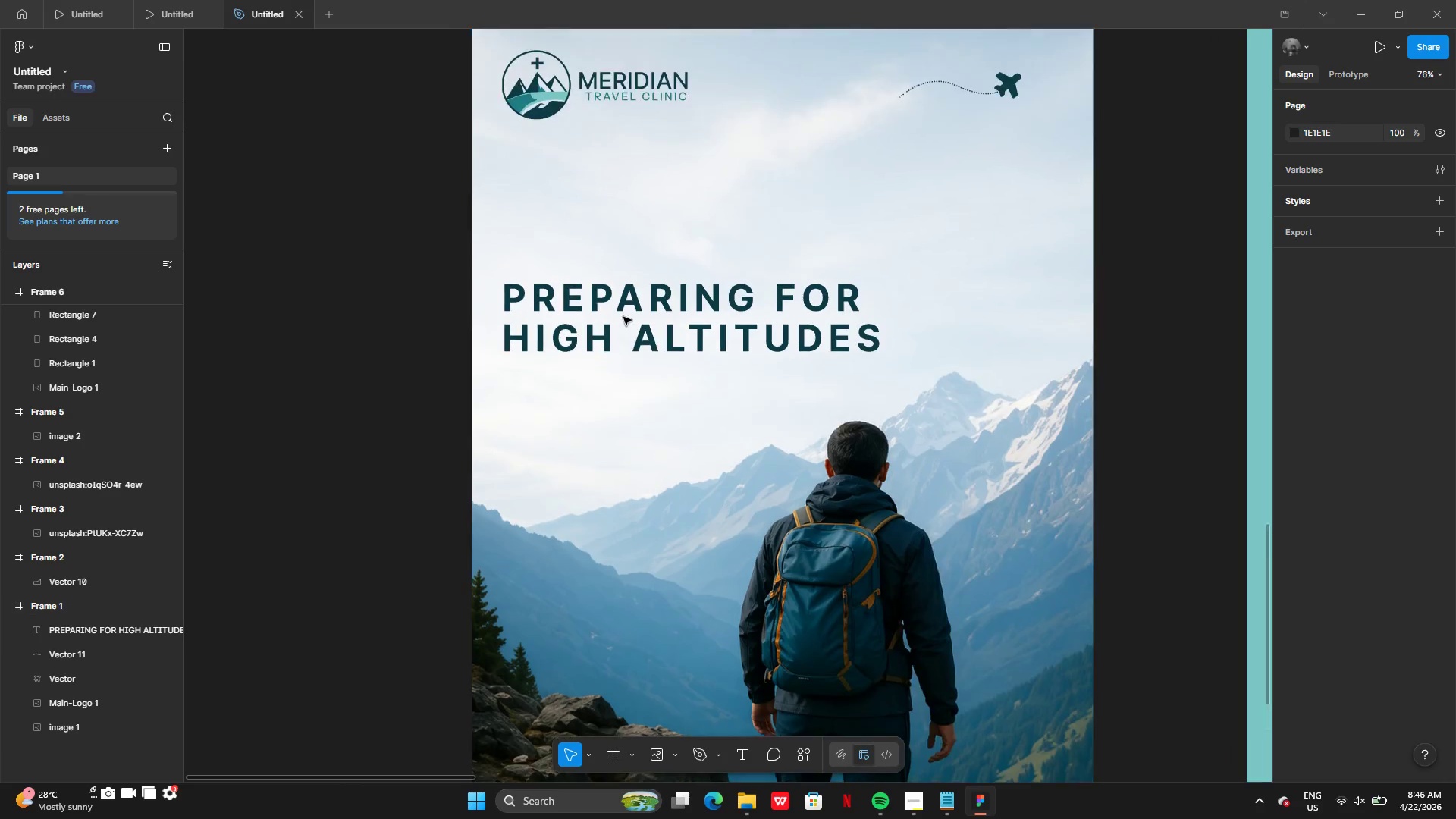 
wait(5.55)
 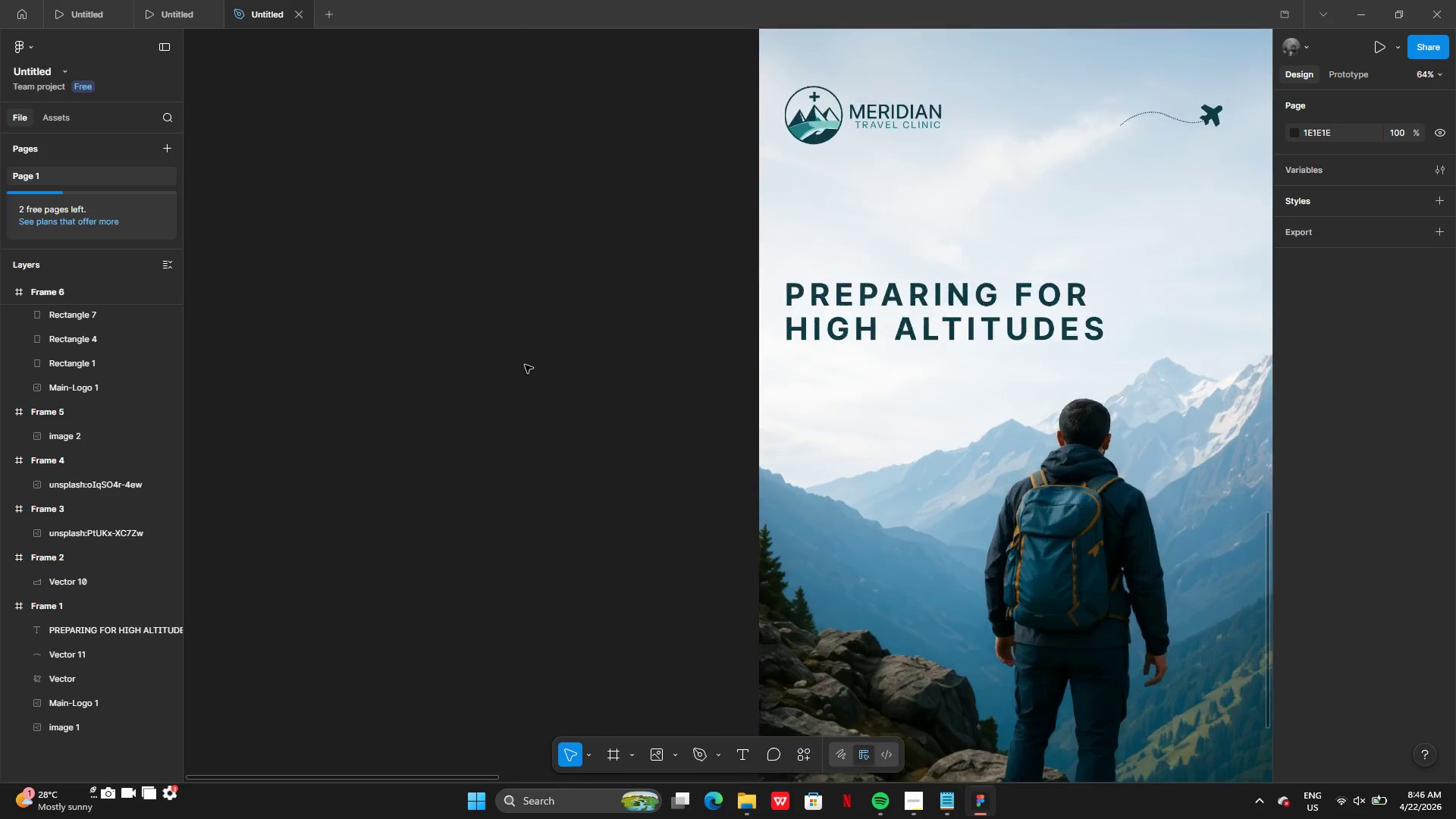 
hold_key(key=AltLeft, duration=0.33)
left_click_drag(start_coordinate=[615, 320], to_coordinate=[620, 405])
 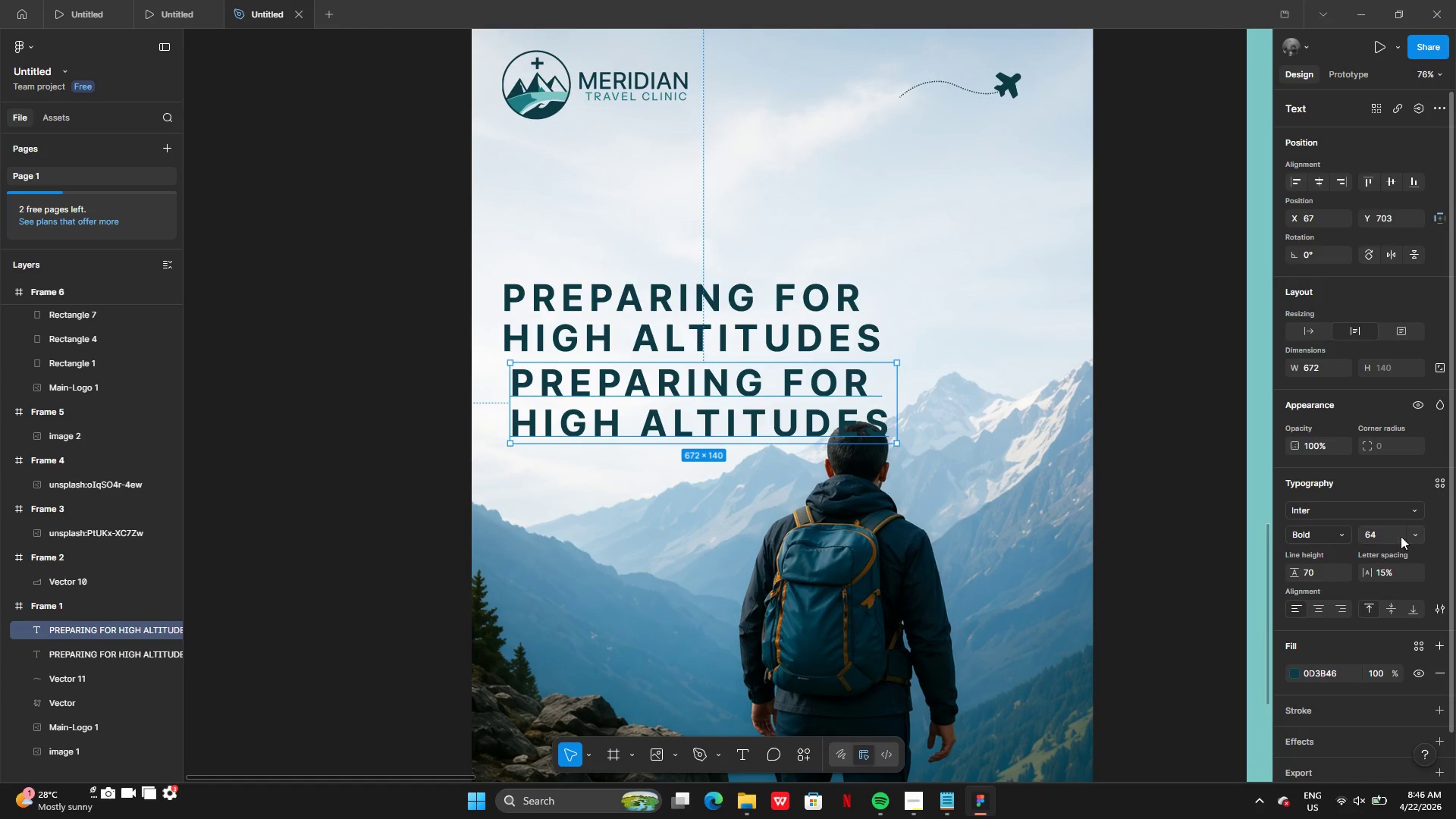 
left_click([1414, 541])
 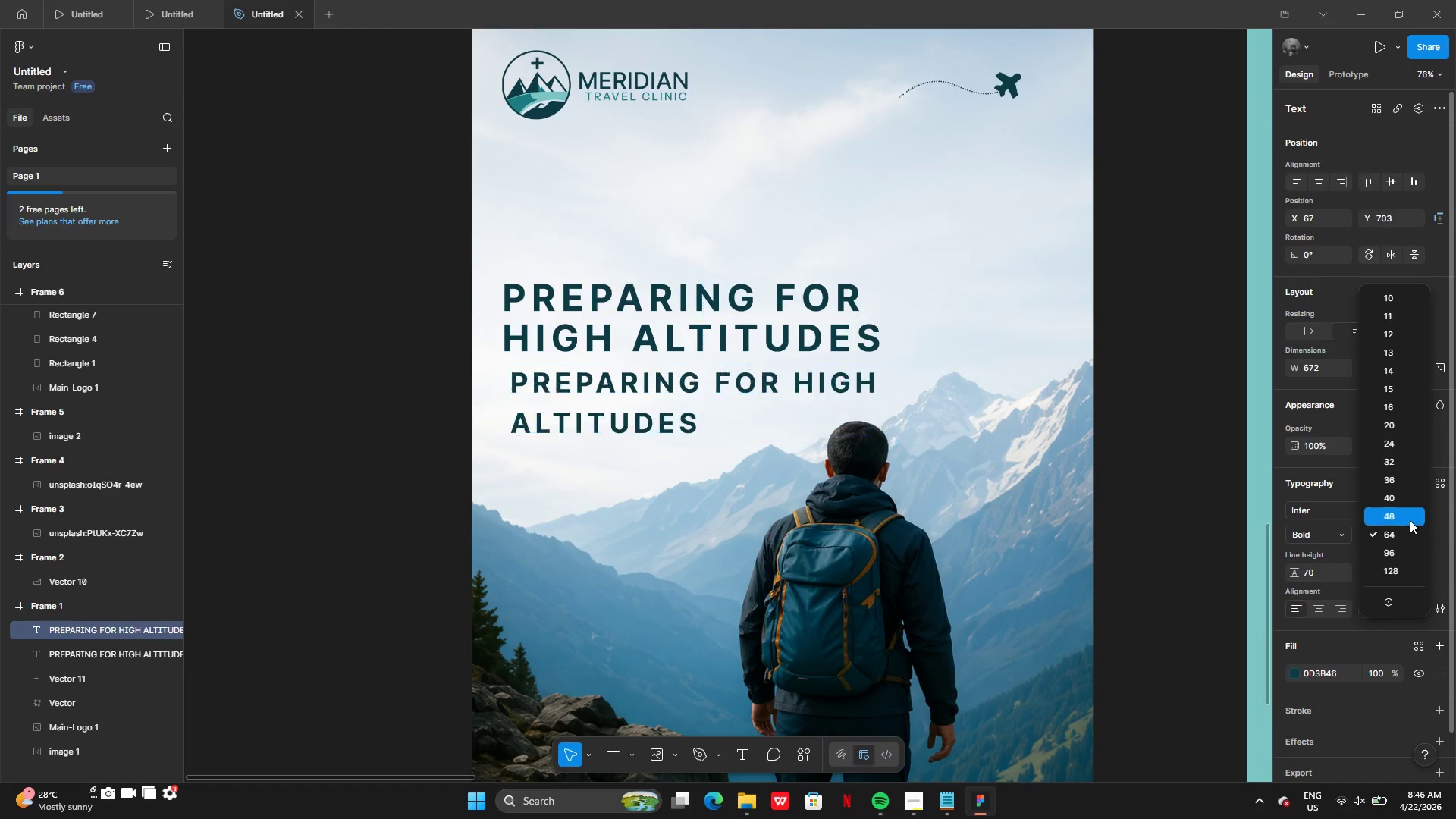 
left_click([1410, 520])
 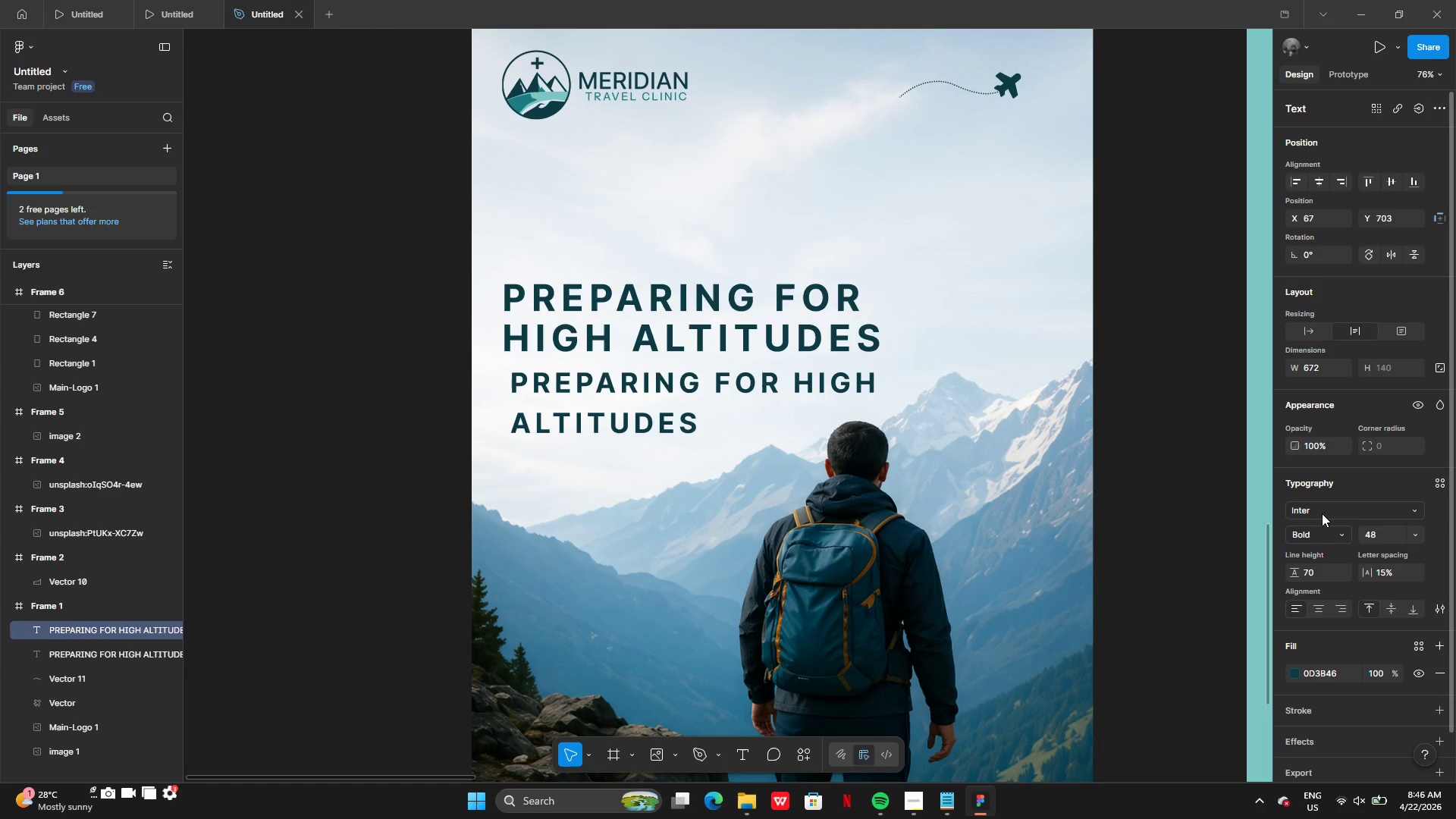 
left_click([1320, 510])
 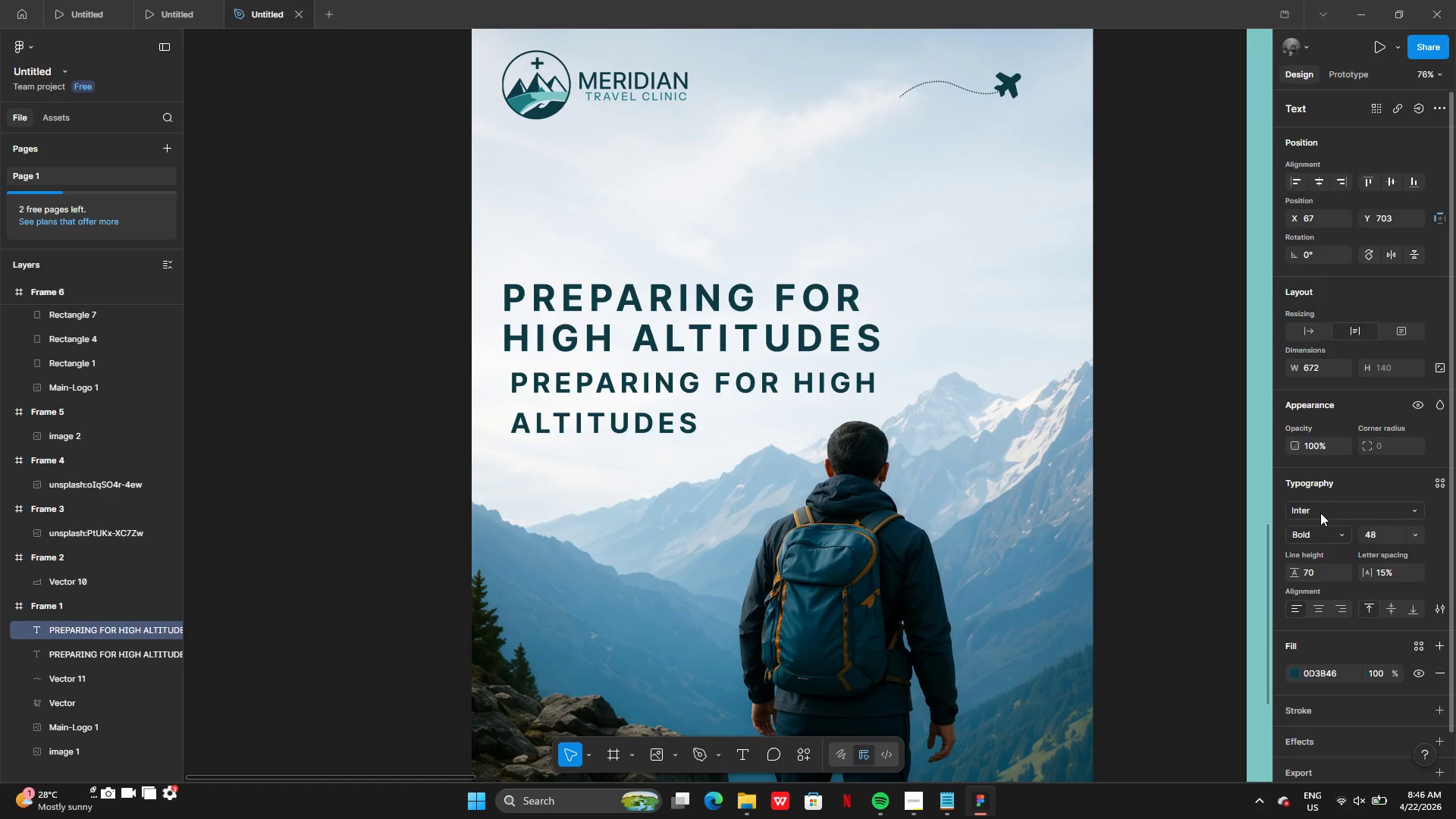 
double_click([1320, 513])
 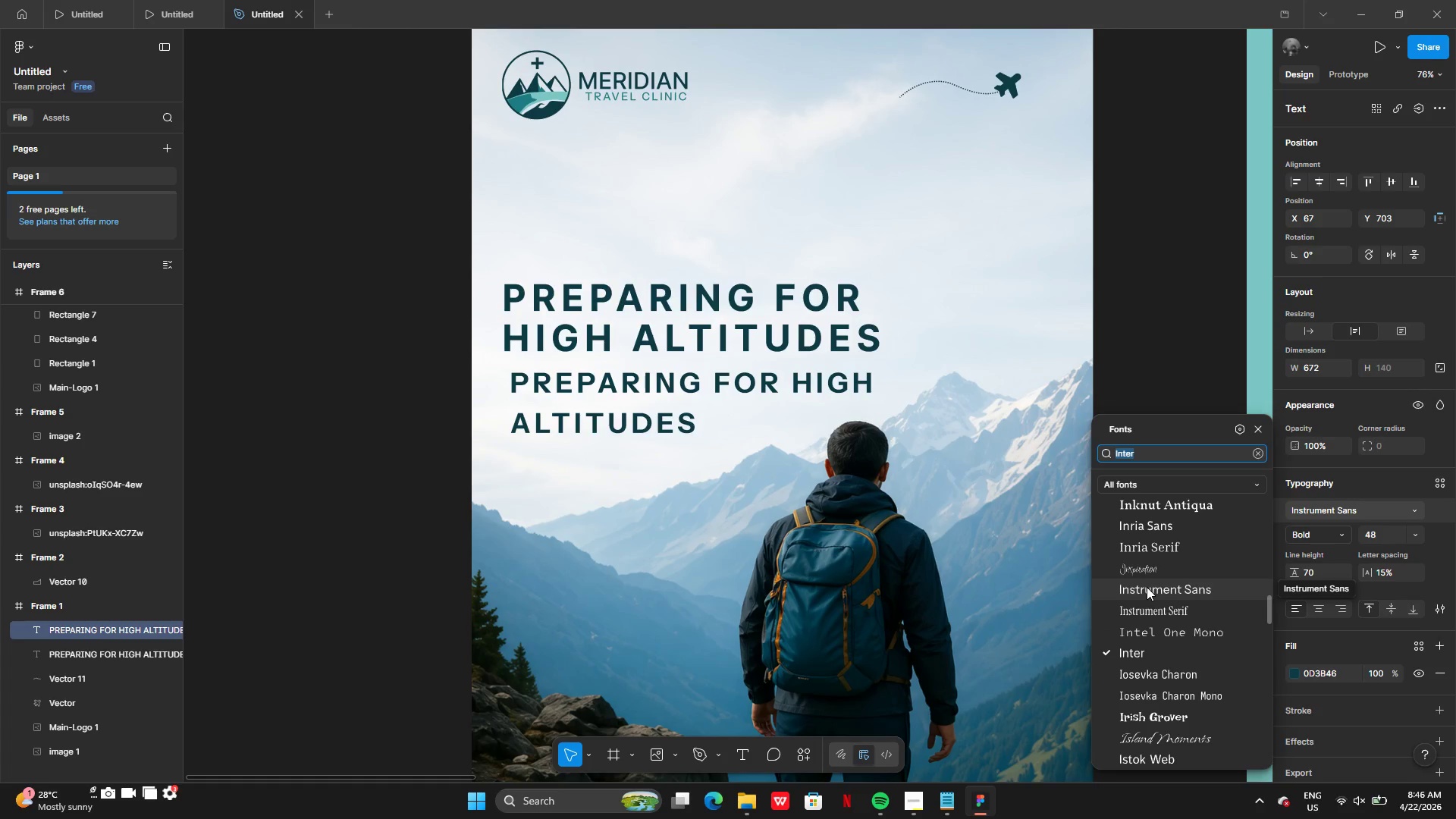 
wait(13.67)
 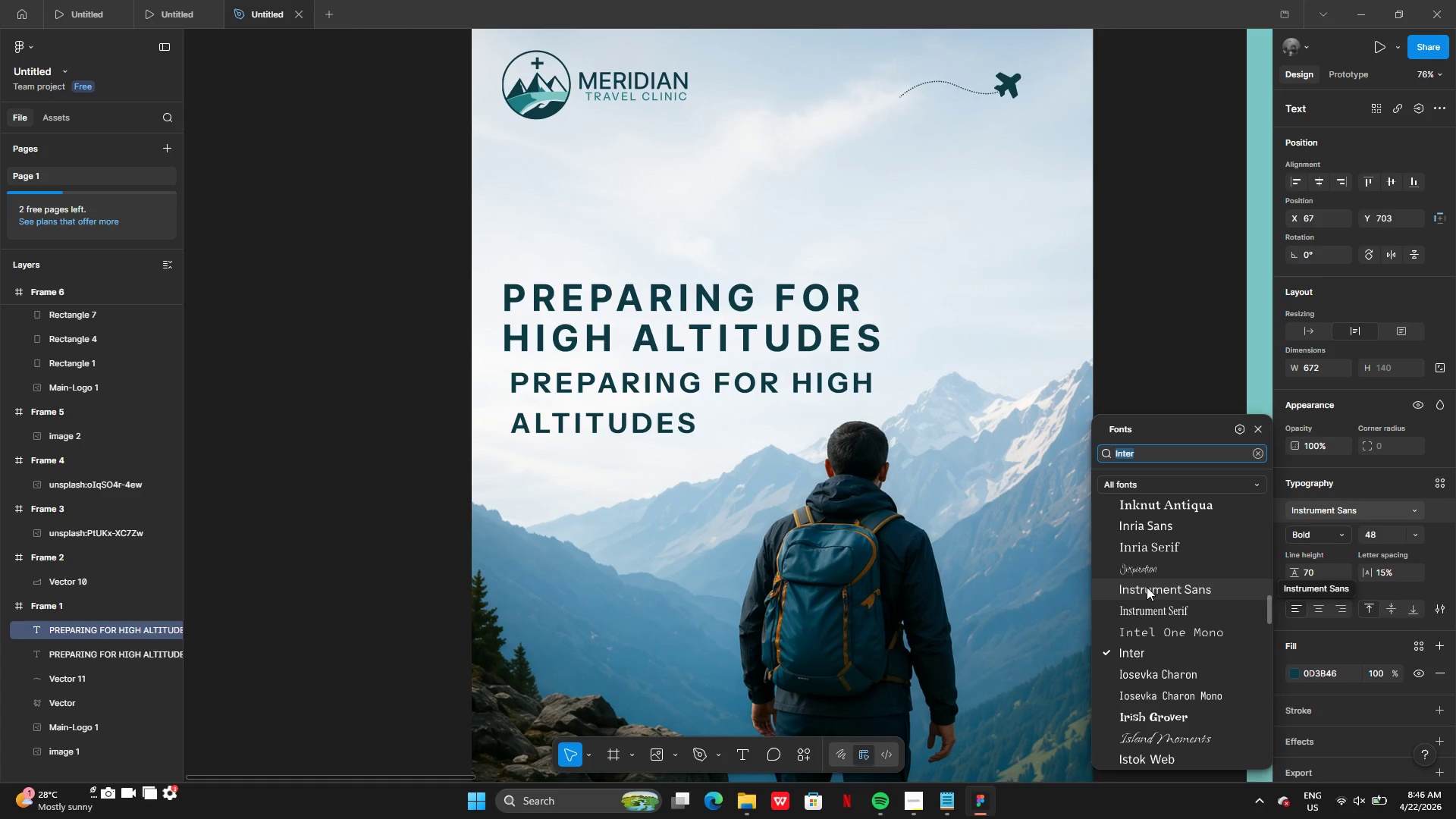 
double_click([1096, 490])
 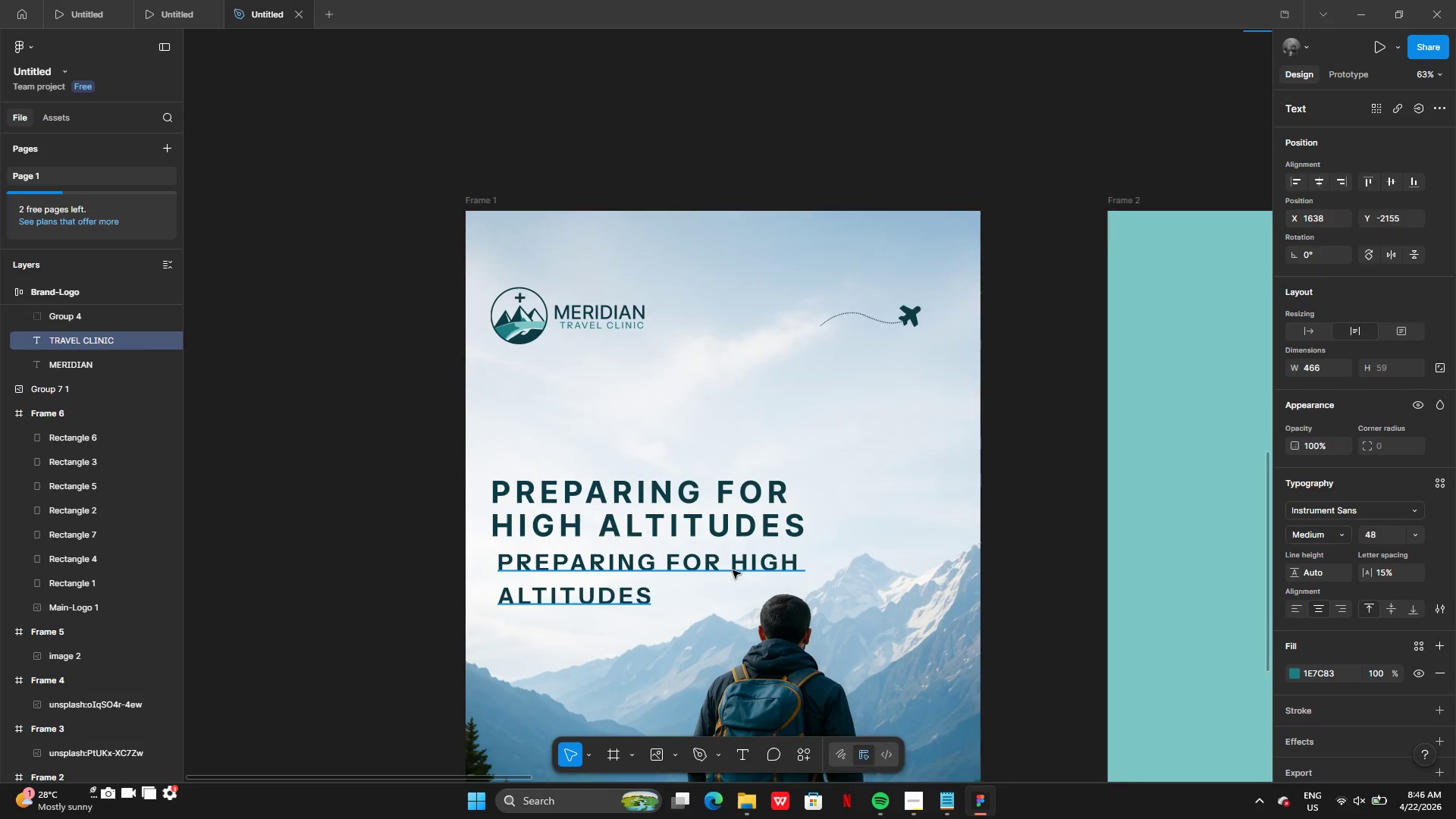 
left_click([872, 607])
 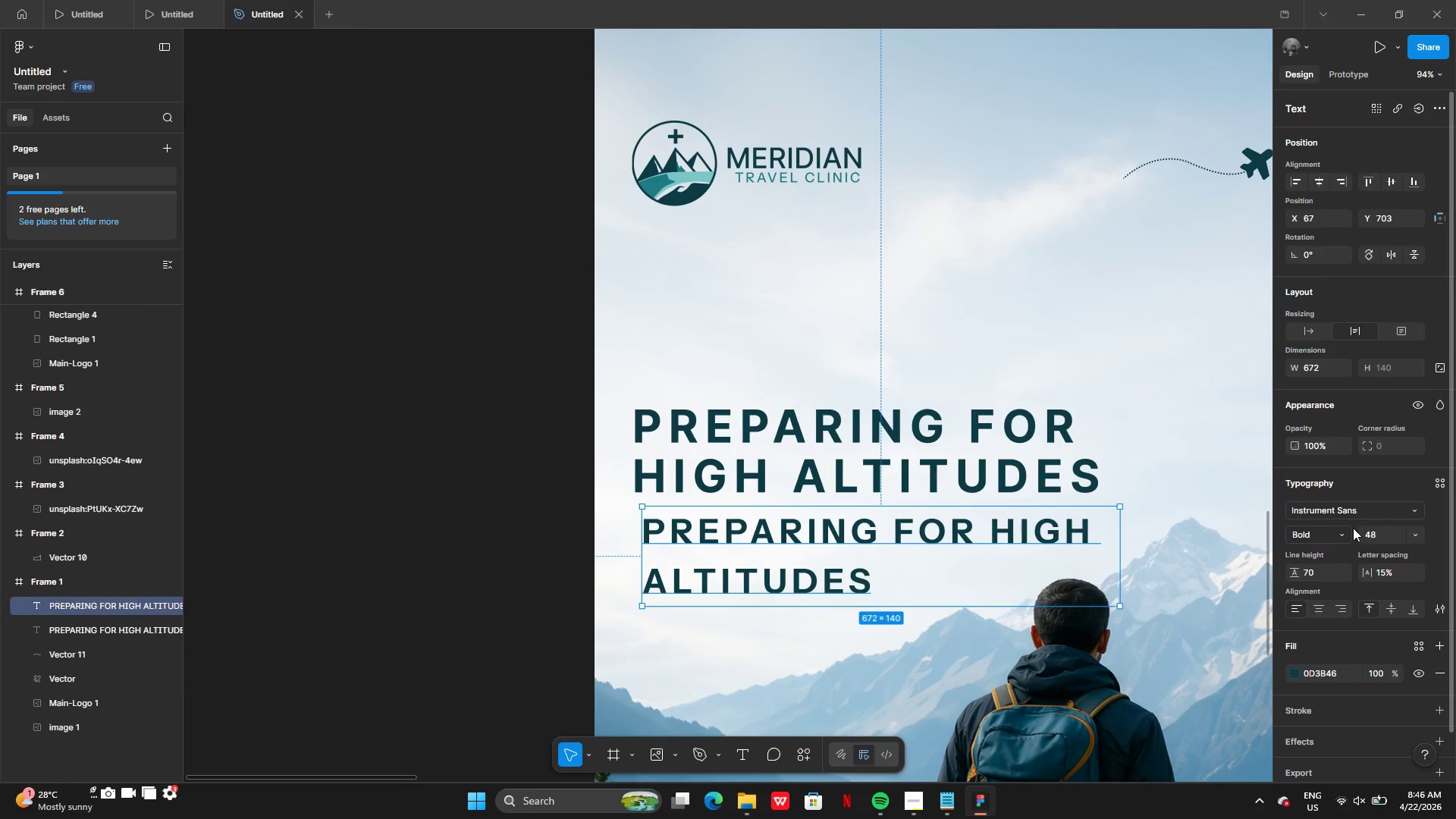 
double_click([1345, 532])
 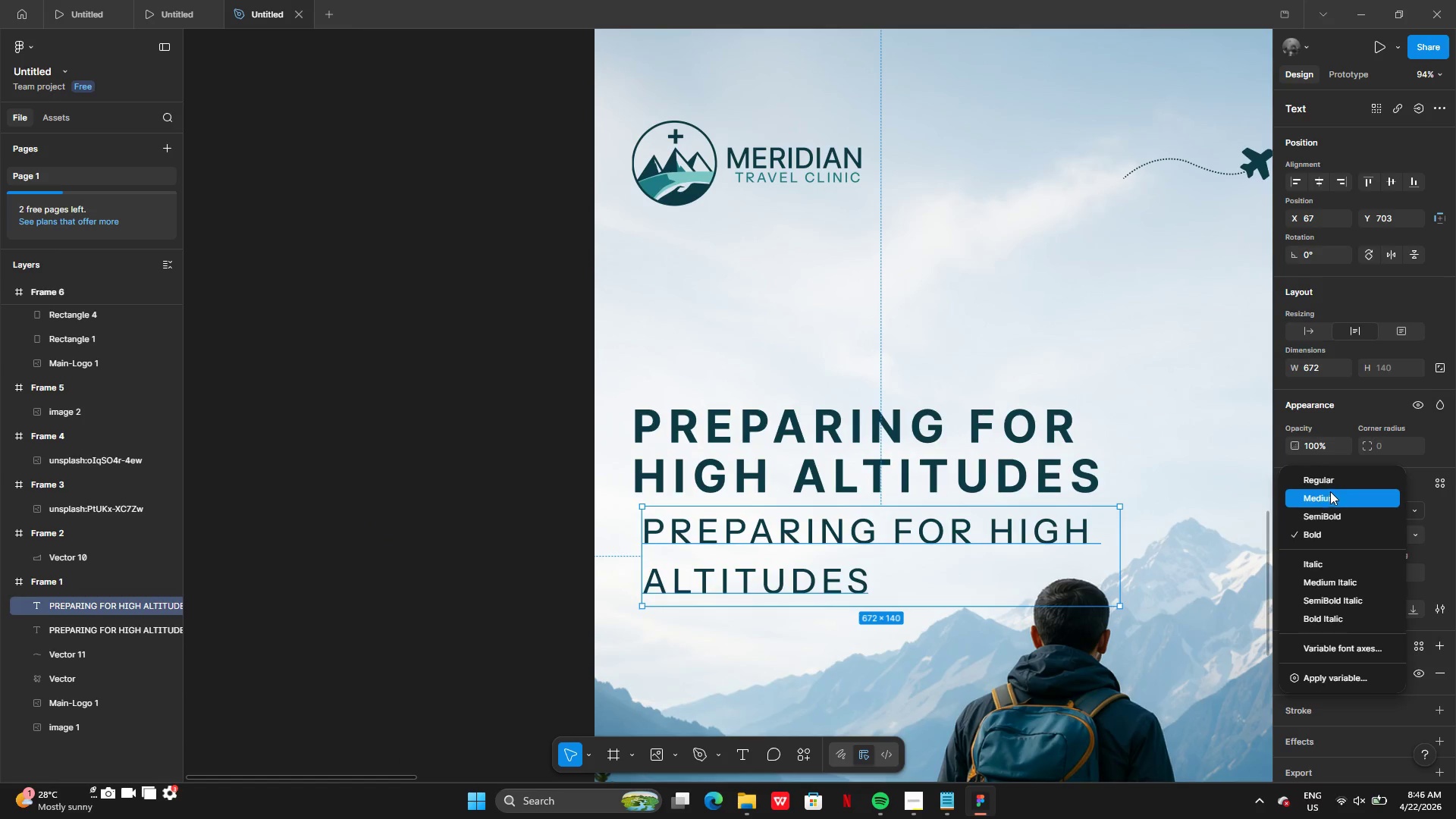 
wait(5.11)
 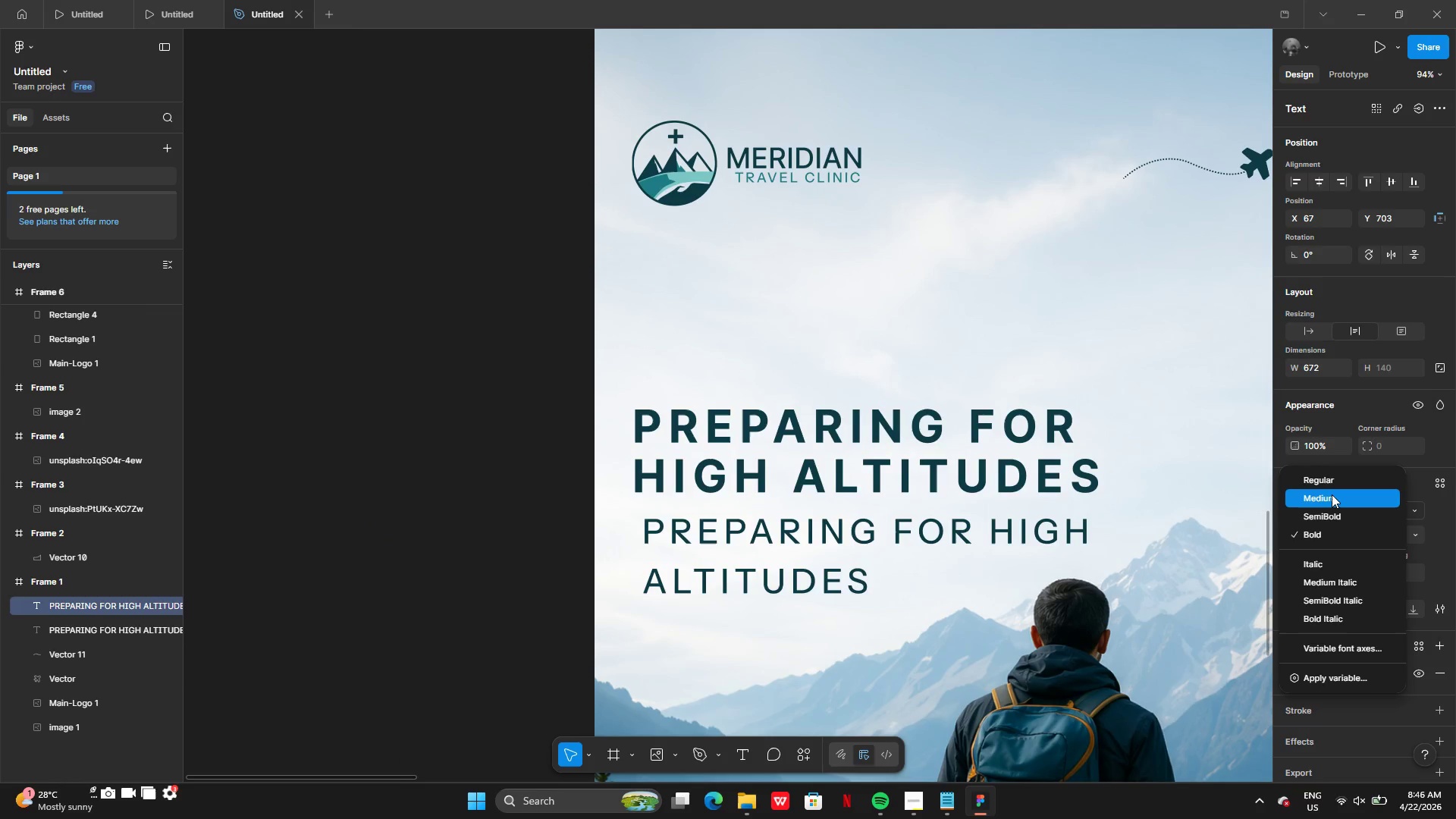 
left_click([1329, 482])
 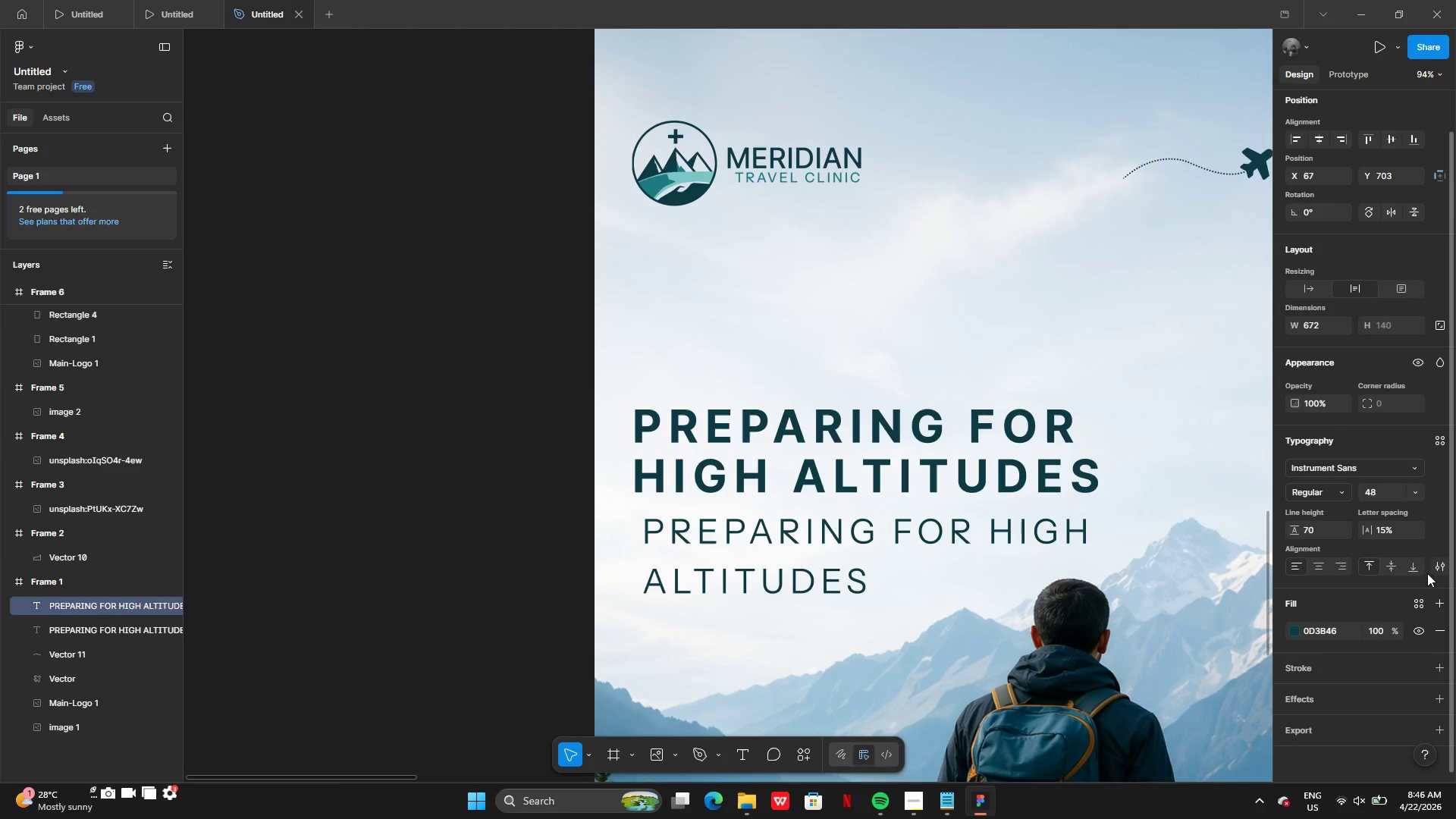 
left_click([1436, 563])
 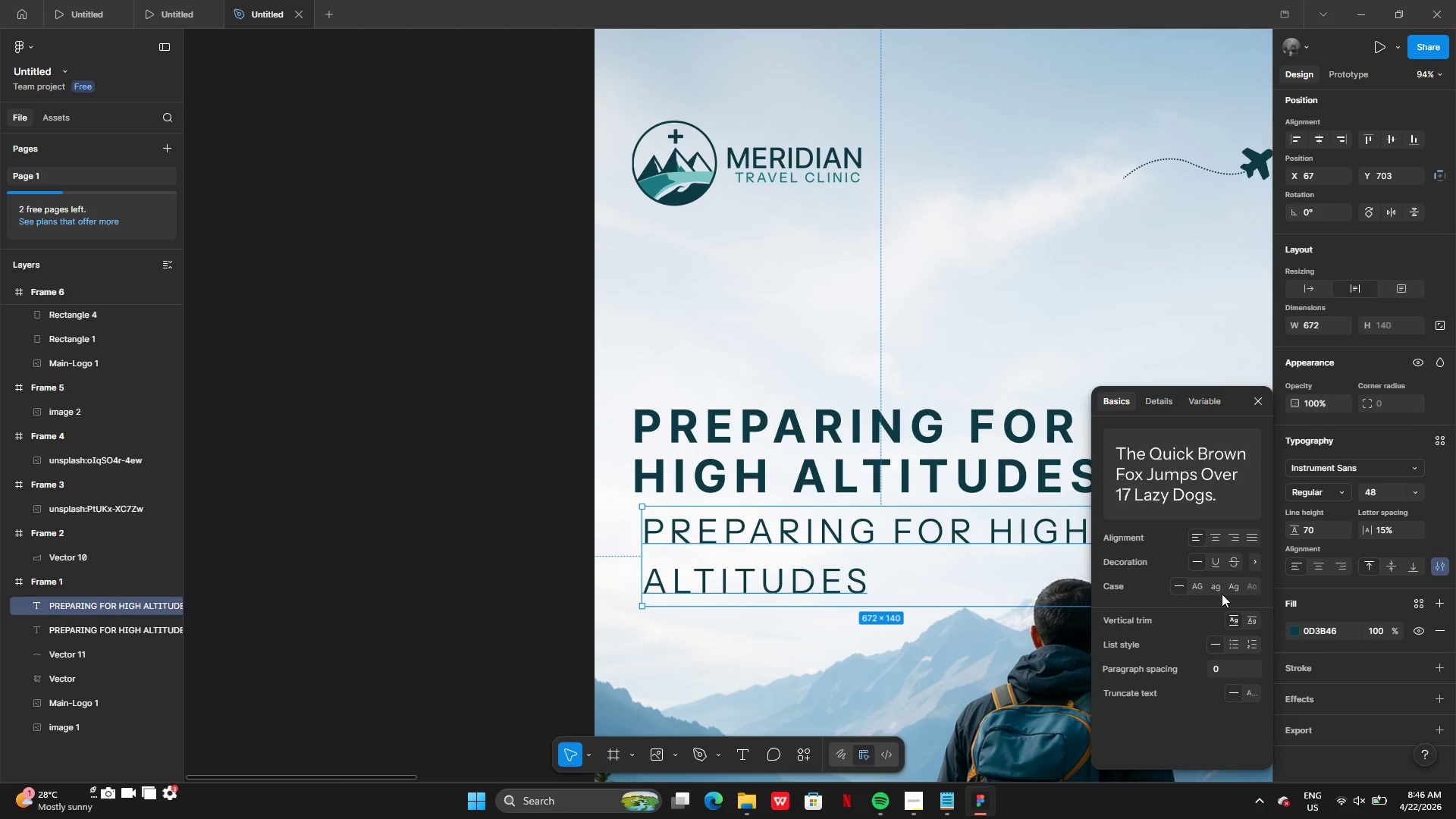 
left_click([1214, 586])
 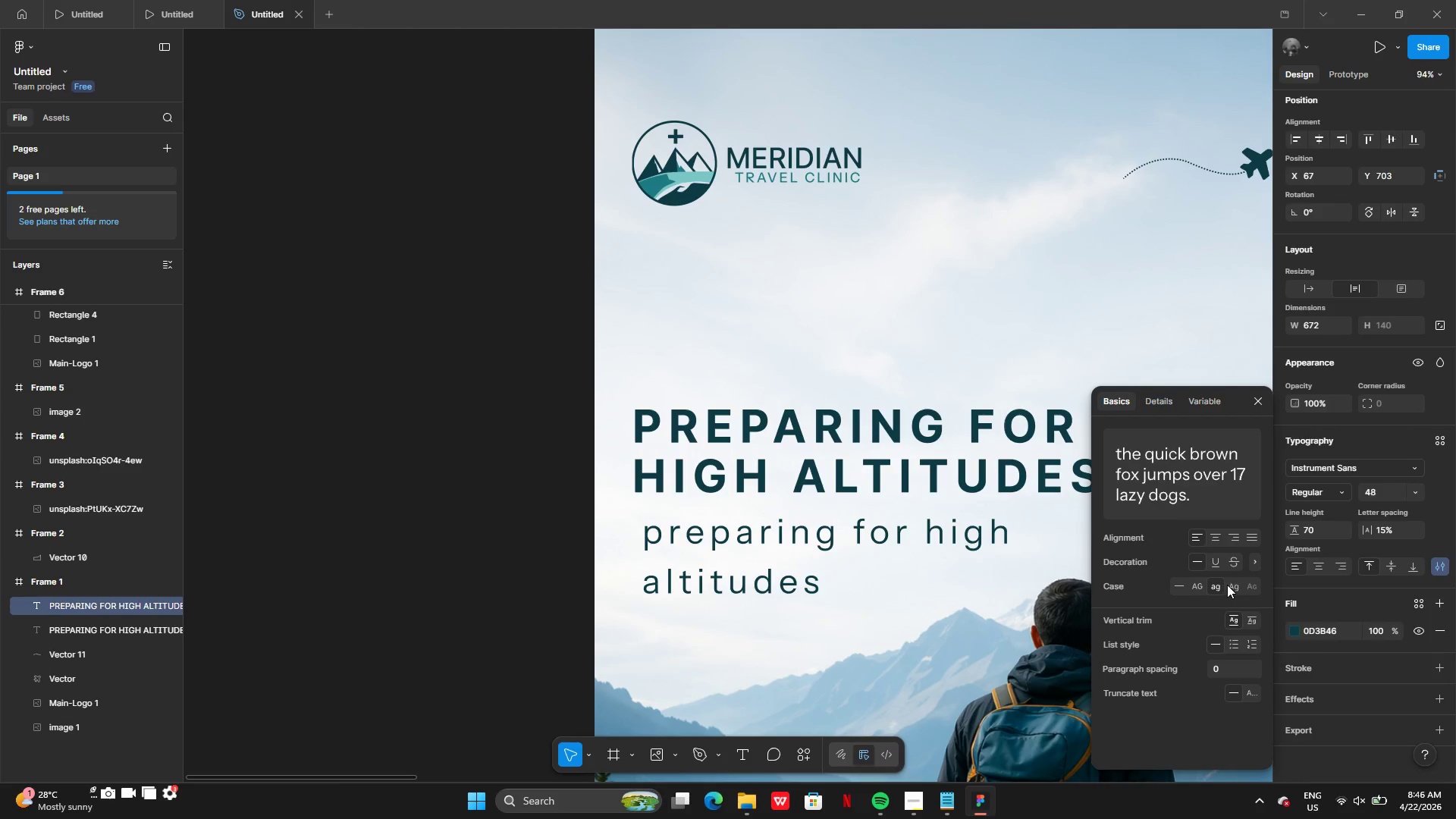 
left_click([1234, 585])
 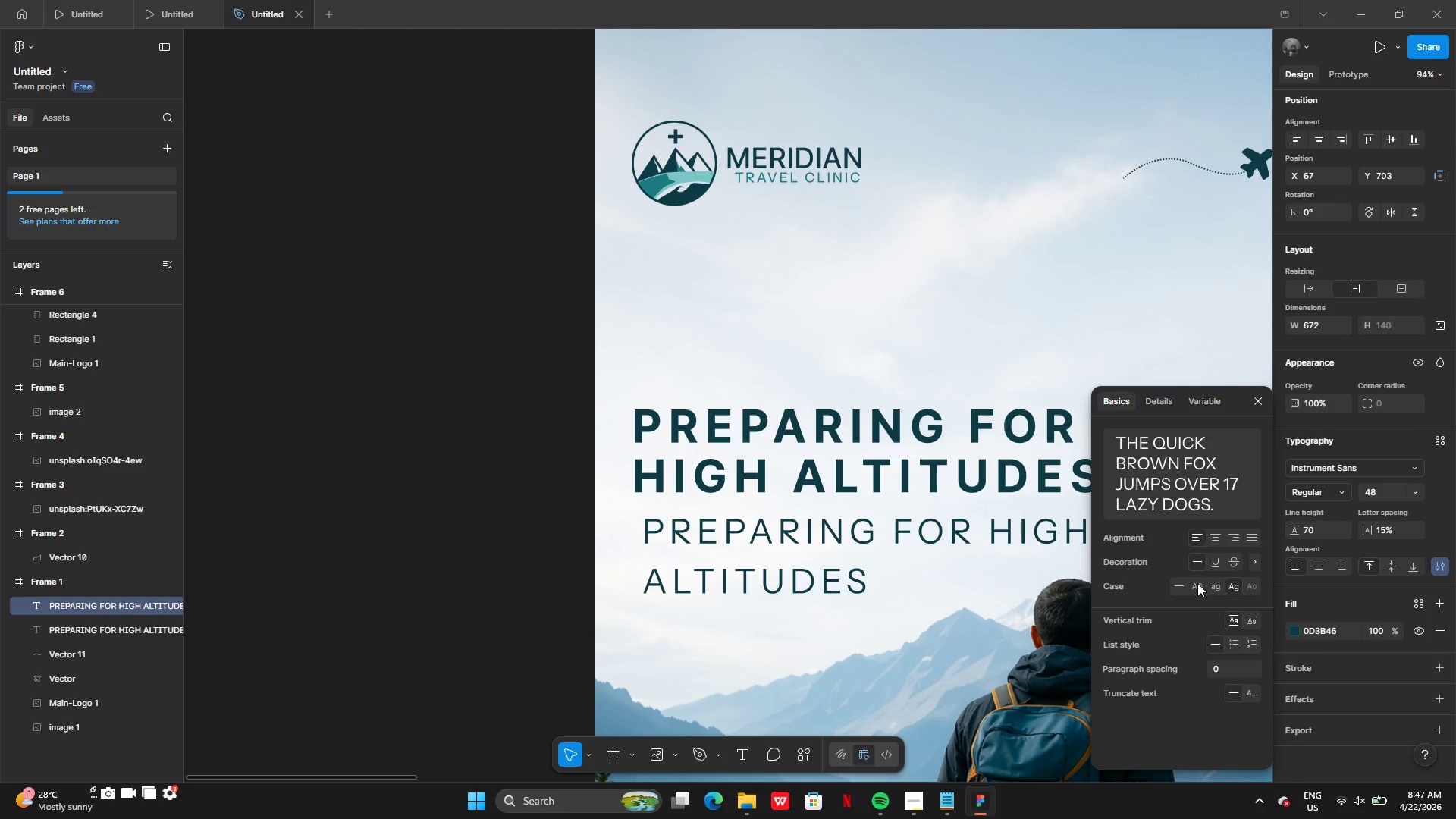 
left_click([1197, 583])
 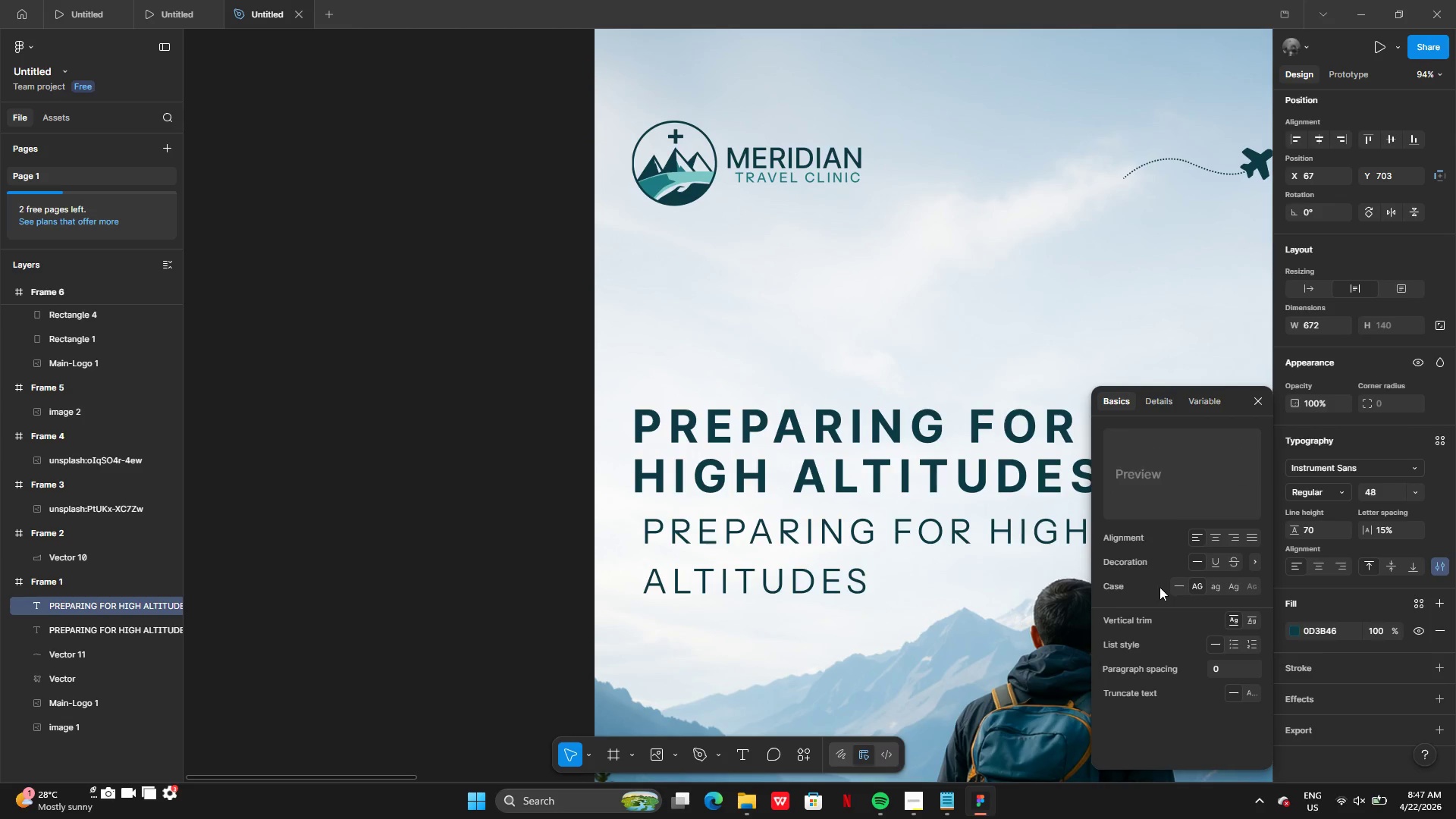 
left_click([1175, 586])
 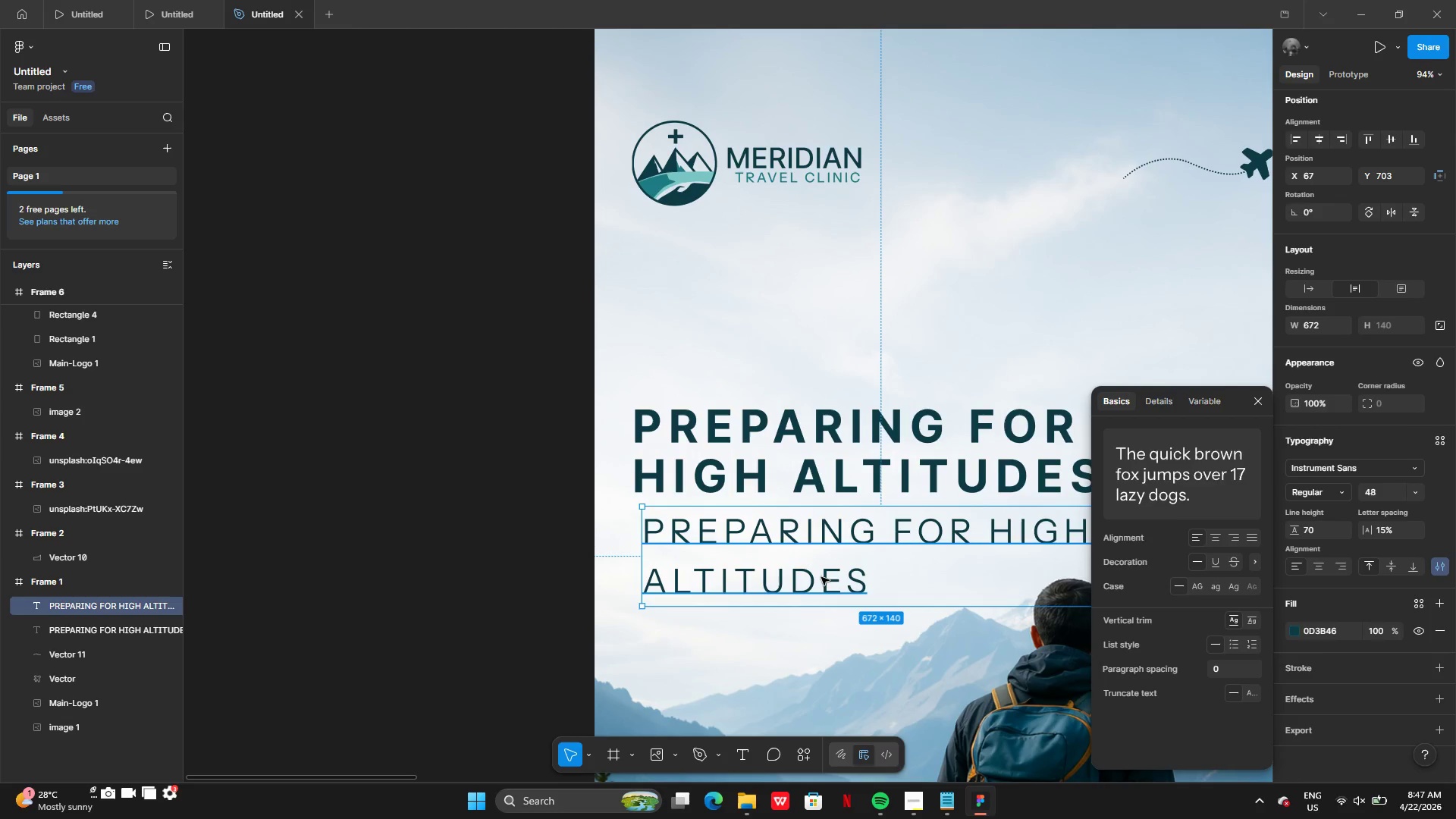 
left_click([821, 577])
 